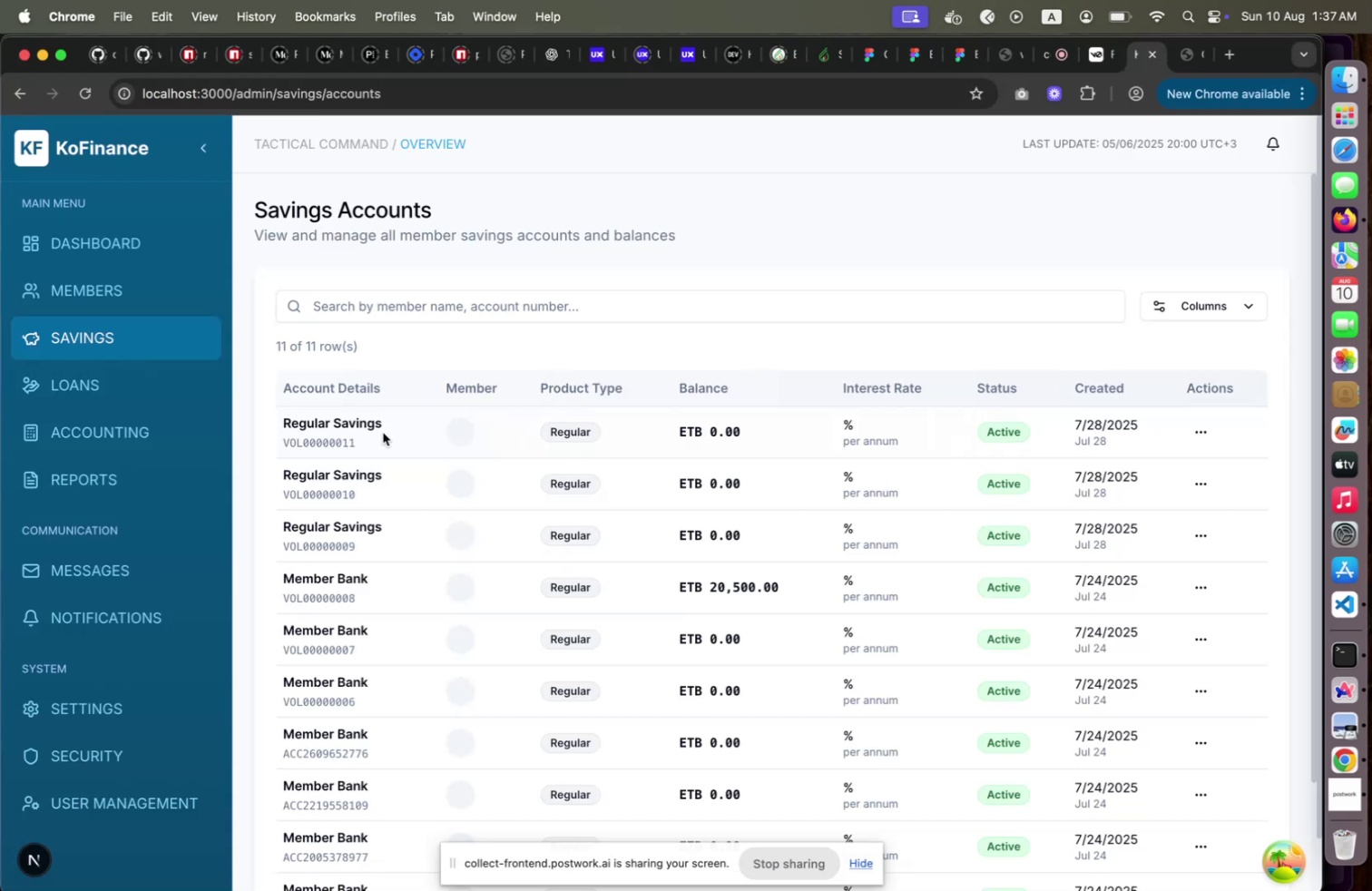 
key(Meta+CommandLeft)
 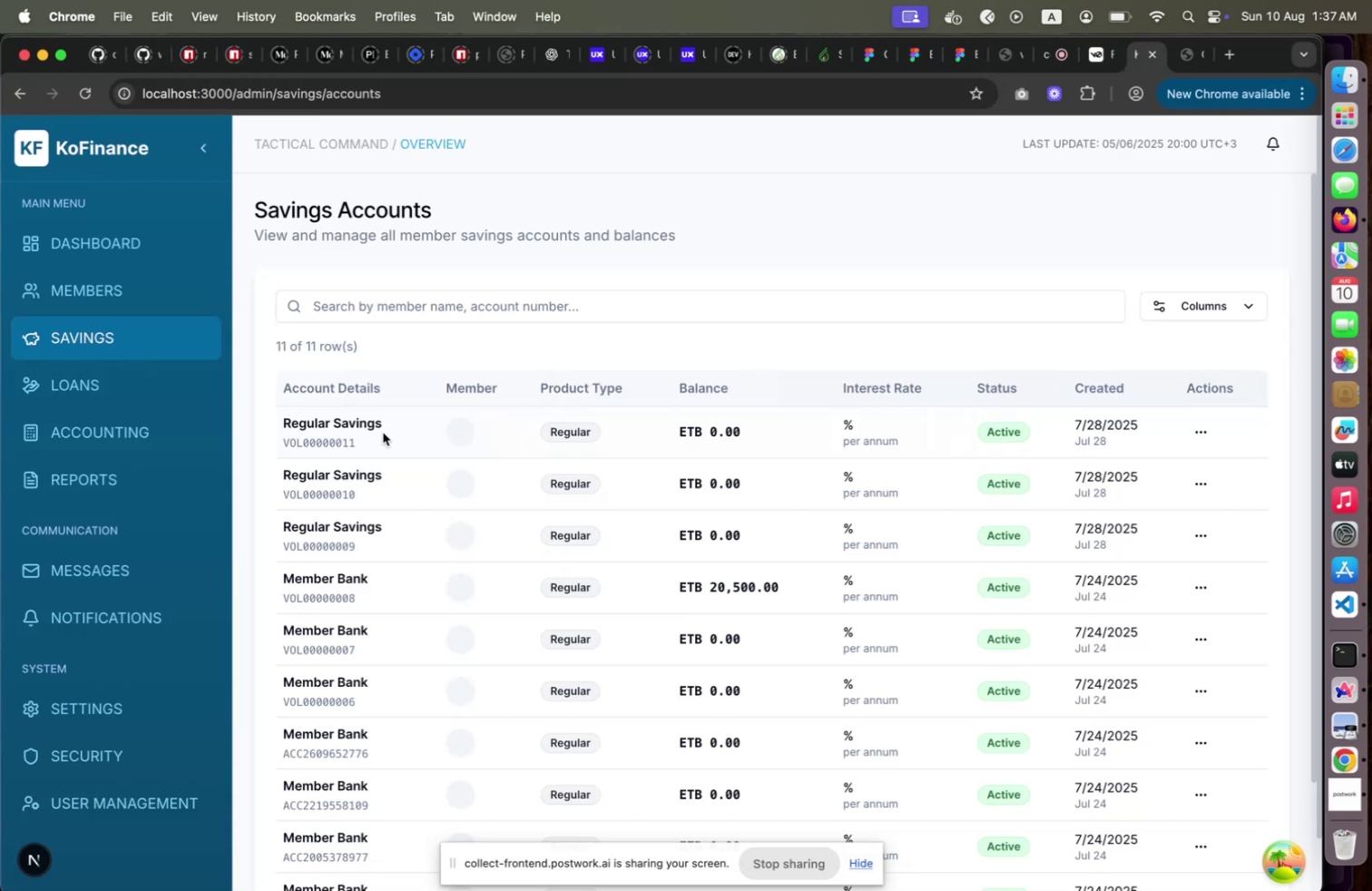 
key(Meta+Tab)
 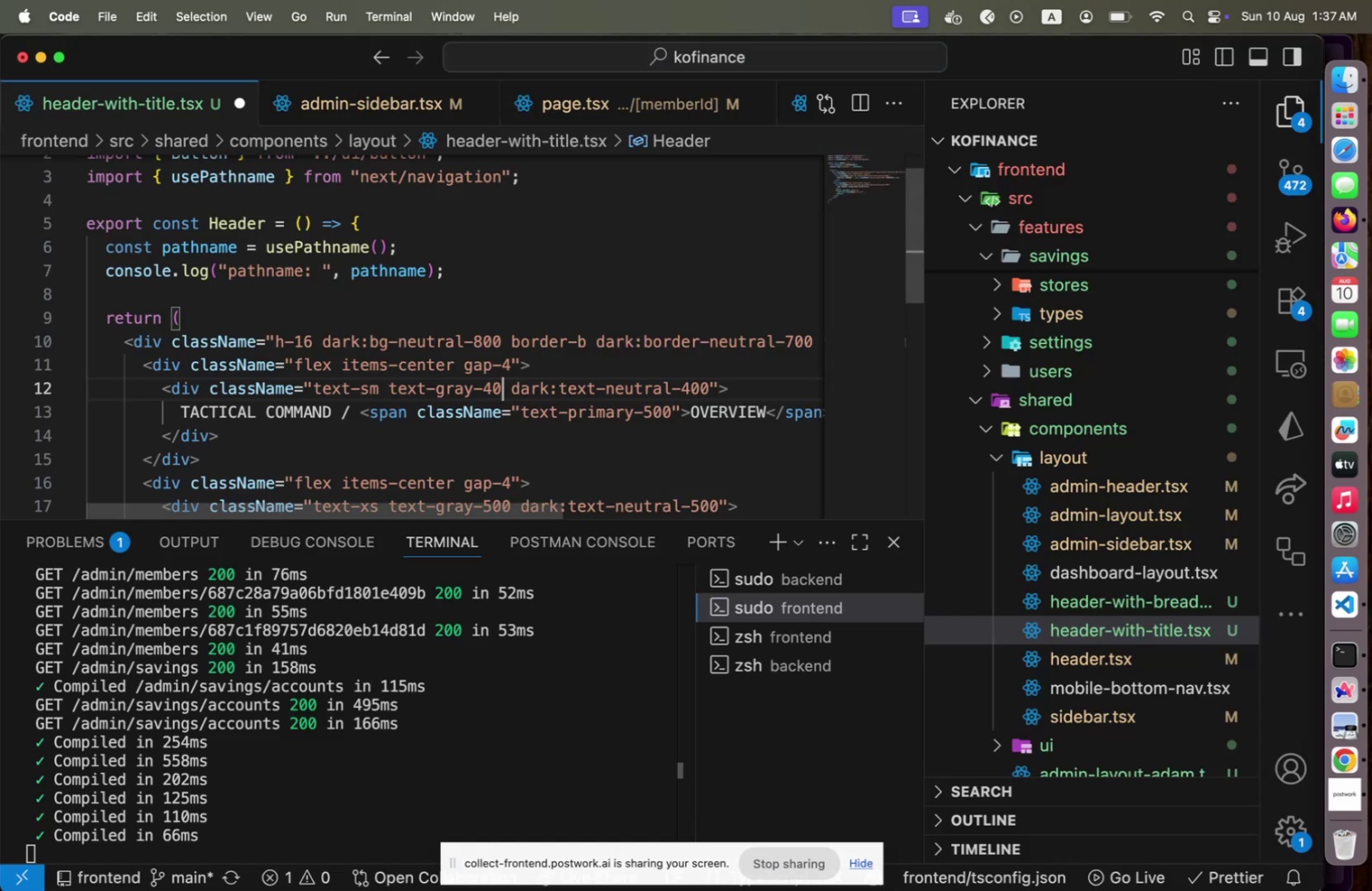 
key(Backspace)
key(Backspace)
key(Backspace)
type(500)
 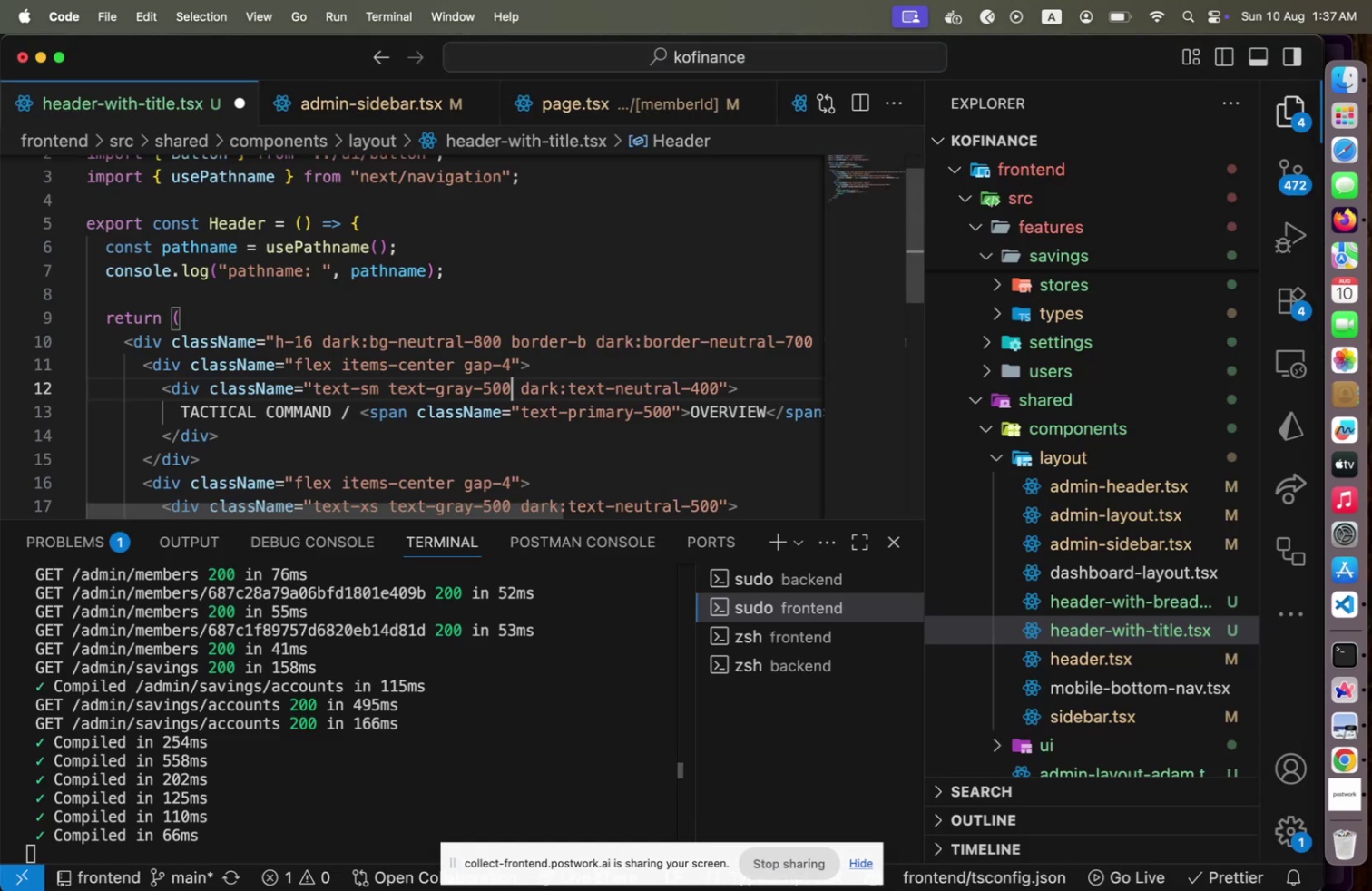 
key(Meta+CommandLeft)
 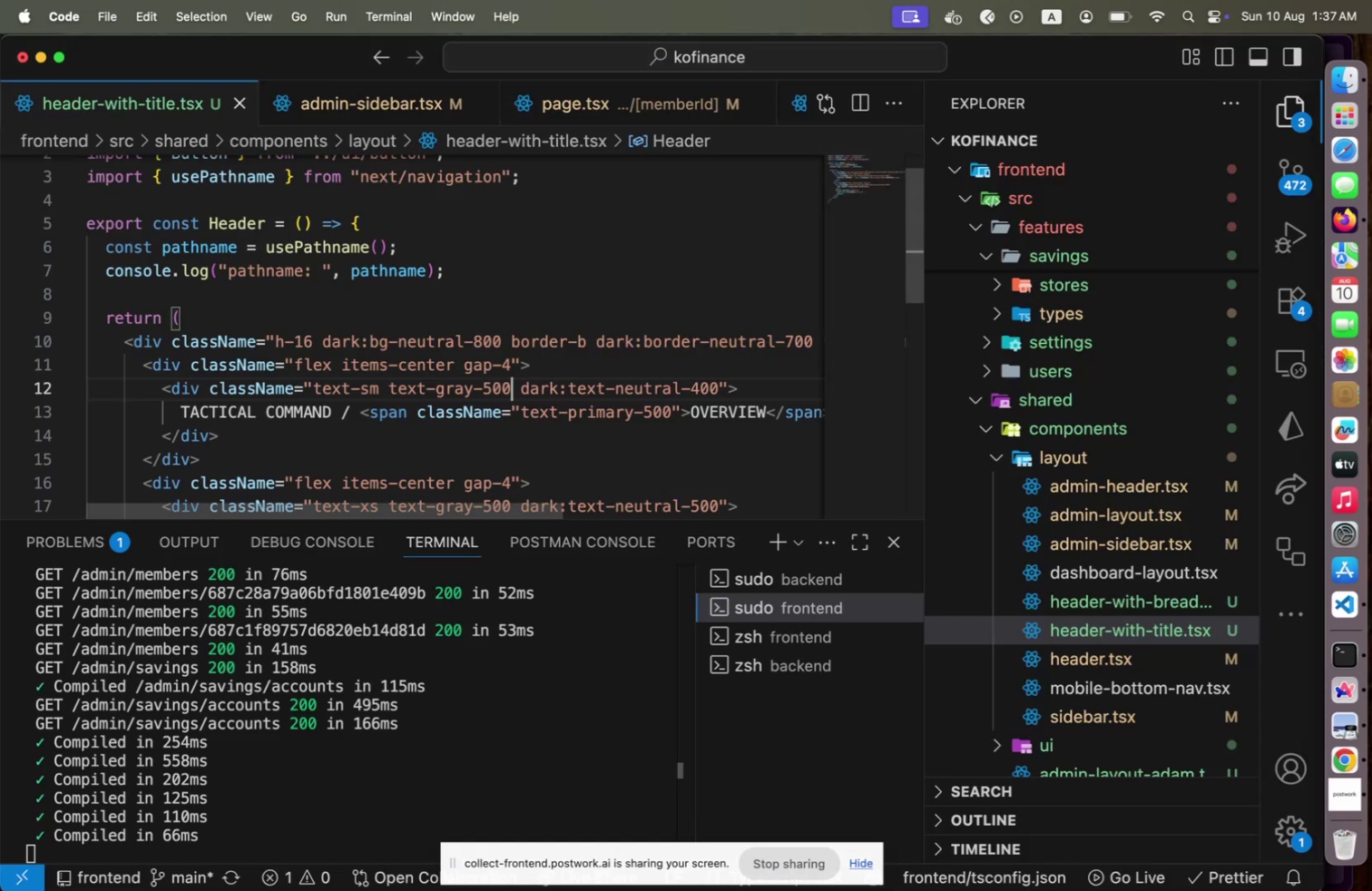 
key(Meta+S)
 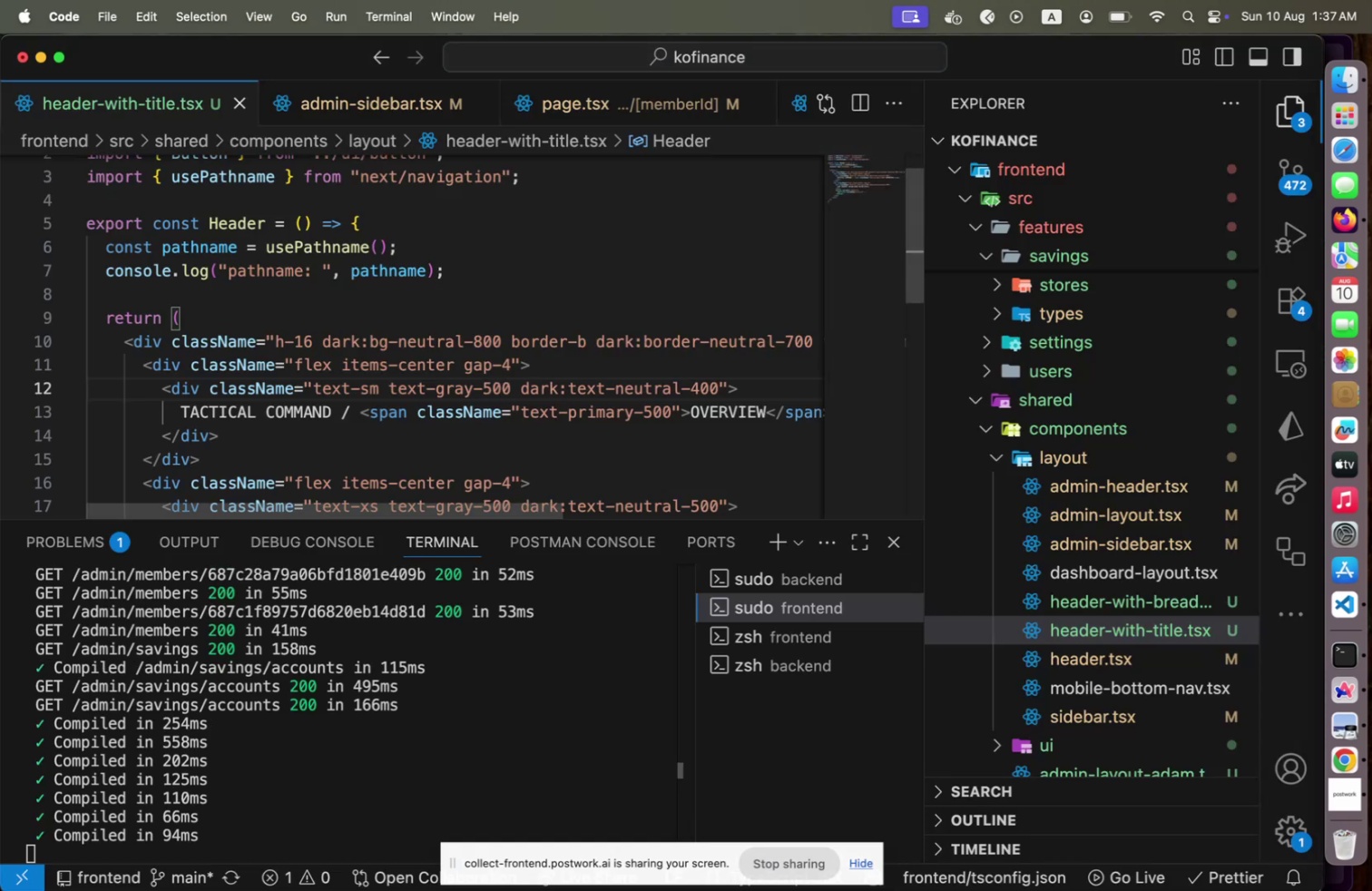 
key(Meta+CommandLeft)
 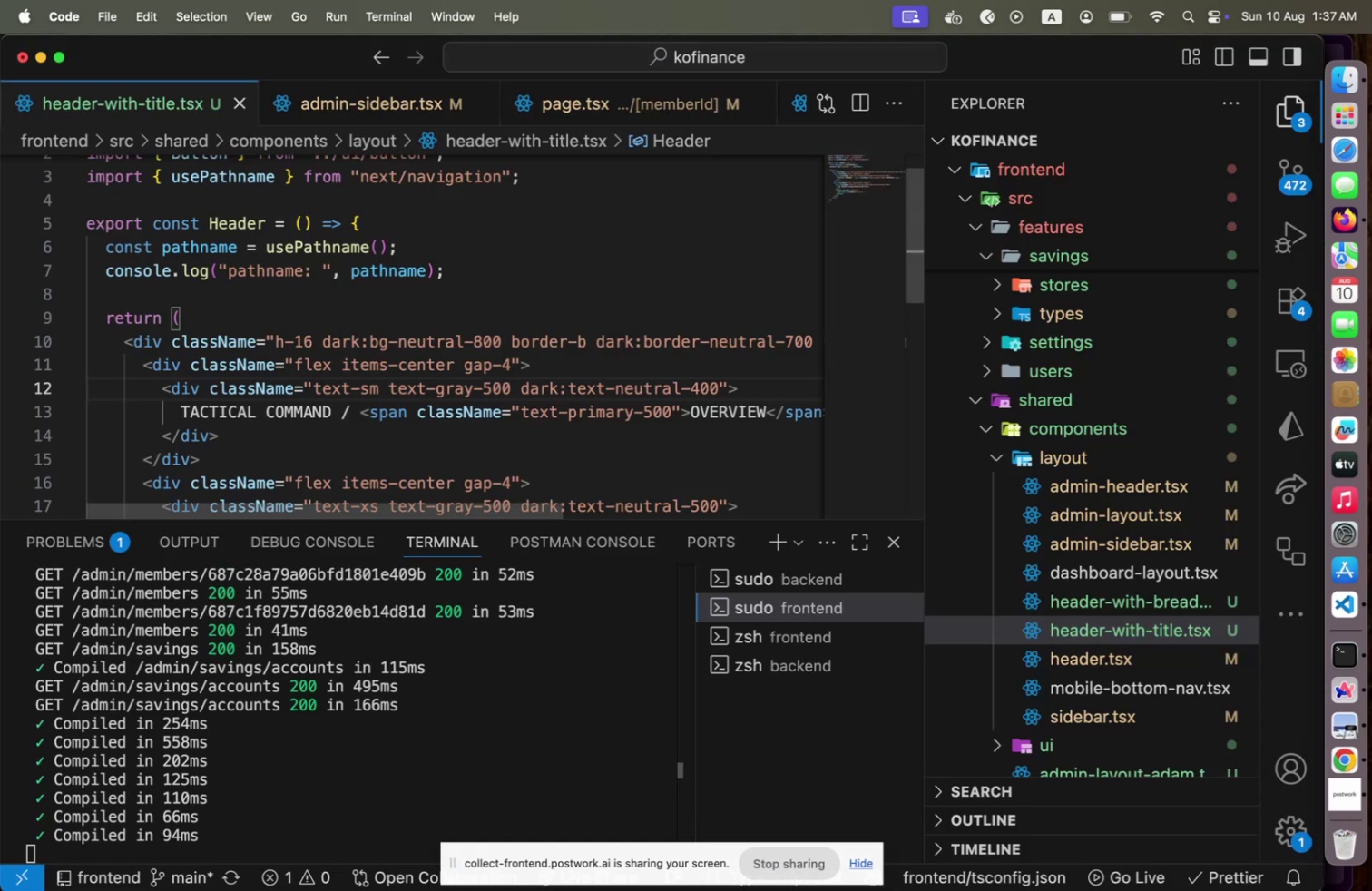 
key(Meta+Tab)
 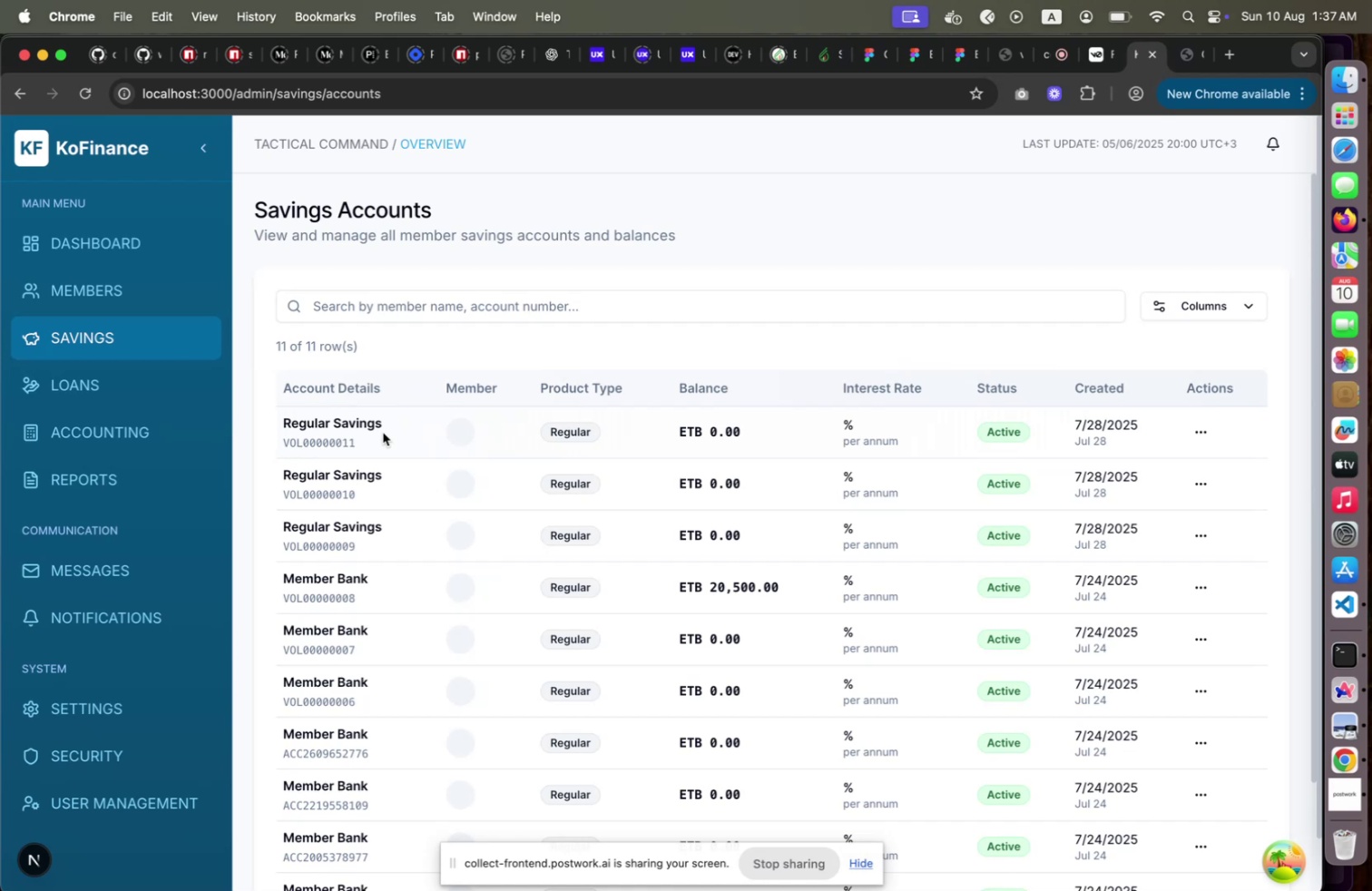 
wait(5.45)
 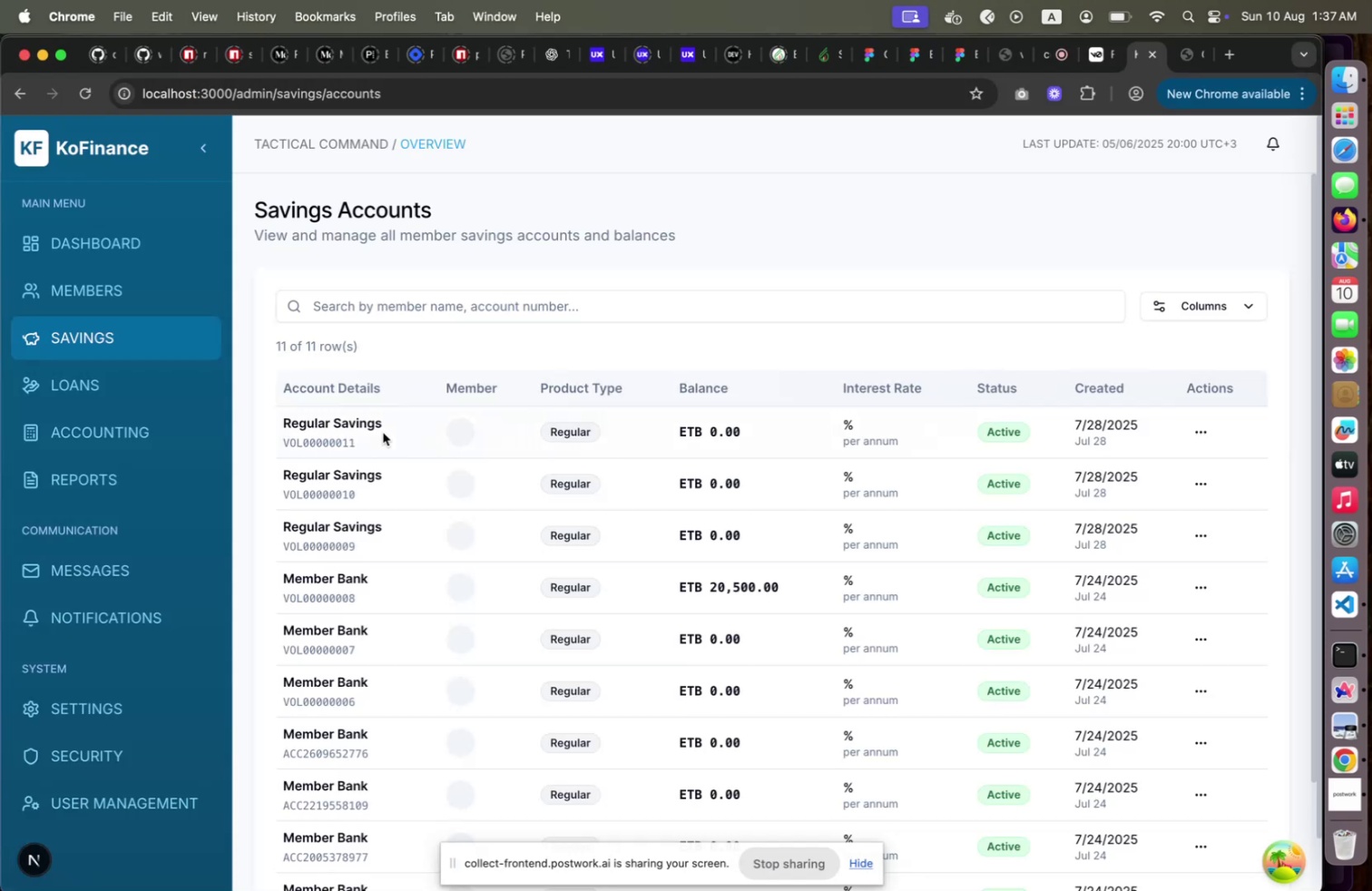 
key(Meta+CommandLeft)
 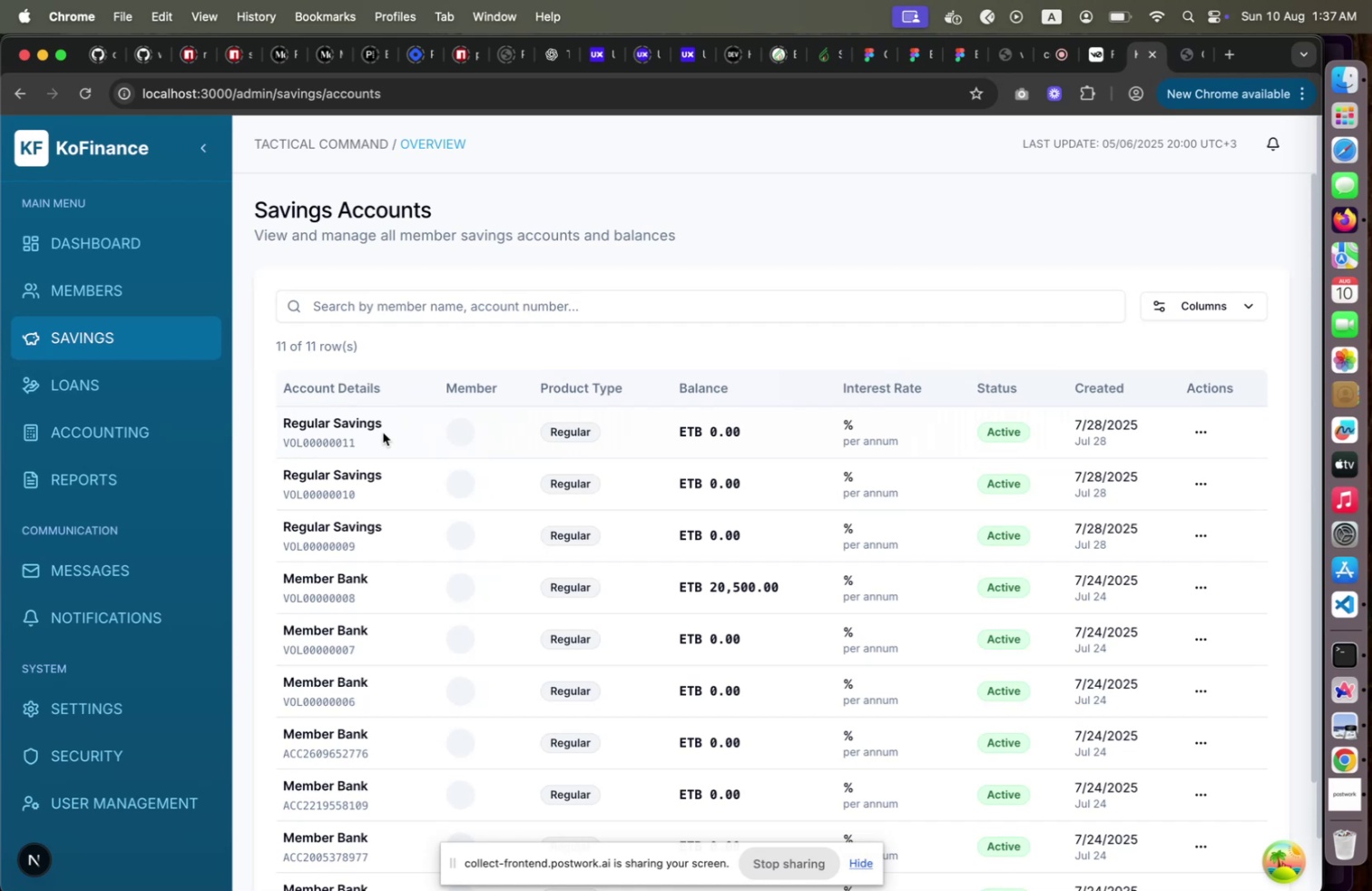 
key(Meta+Tab)
 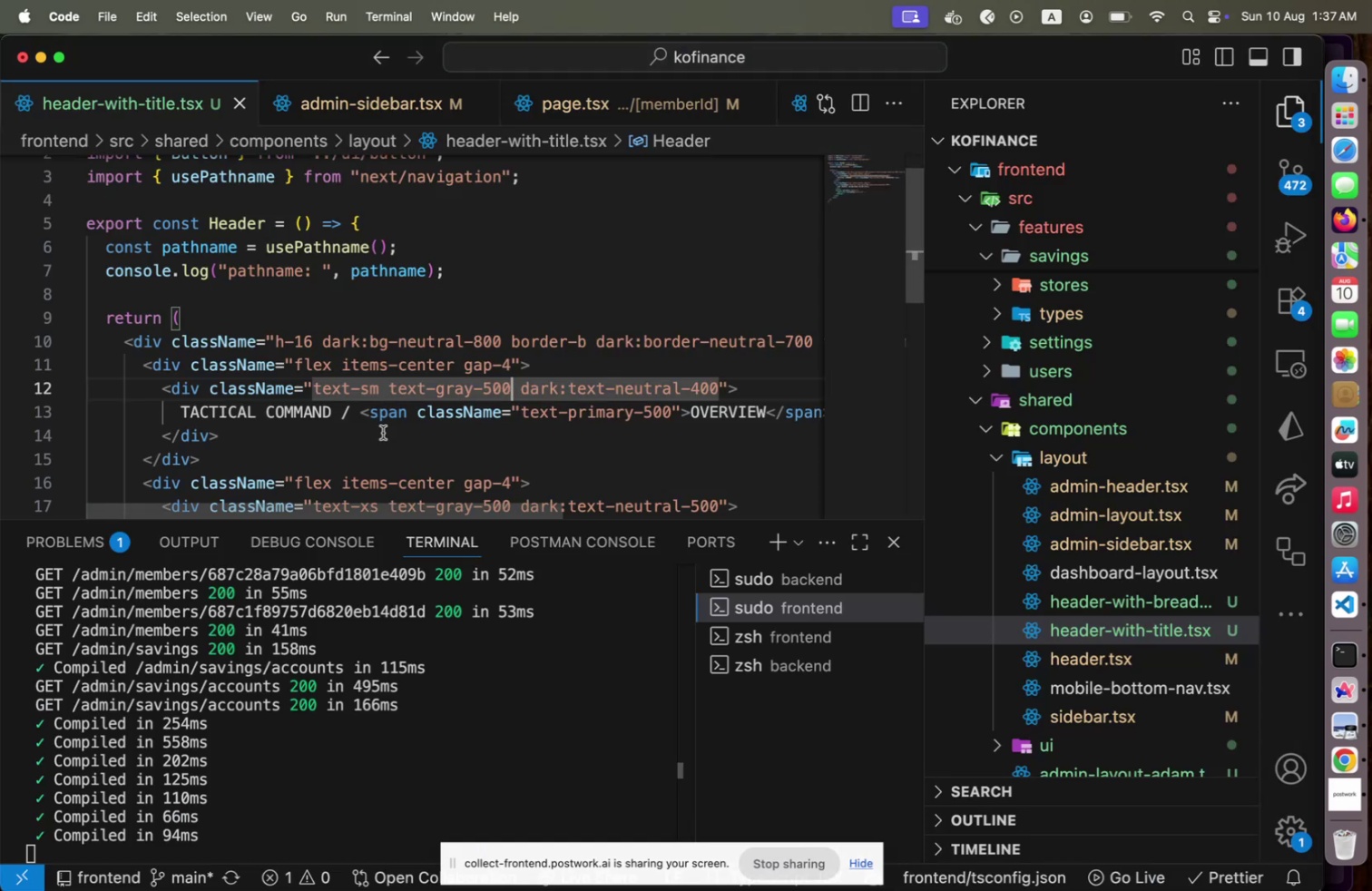 
hold_key(key=ArrowLeft, duration=1.43)
 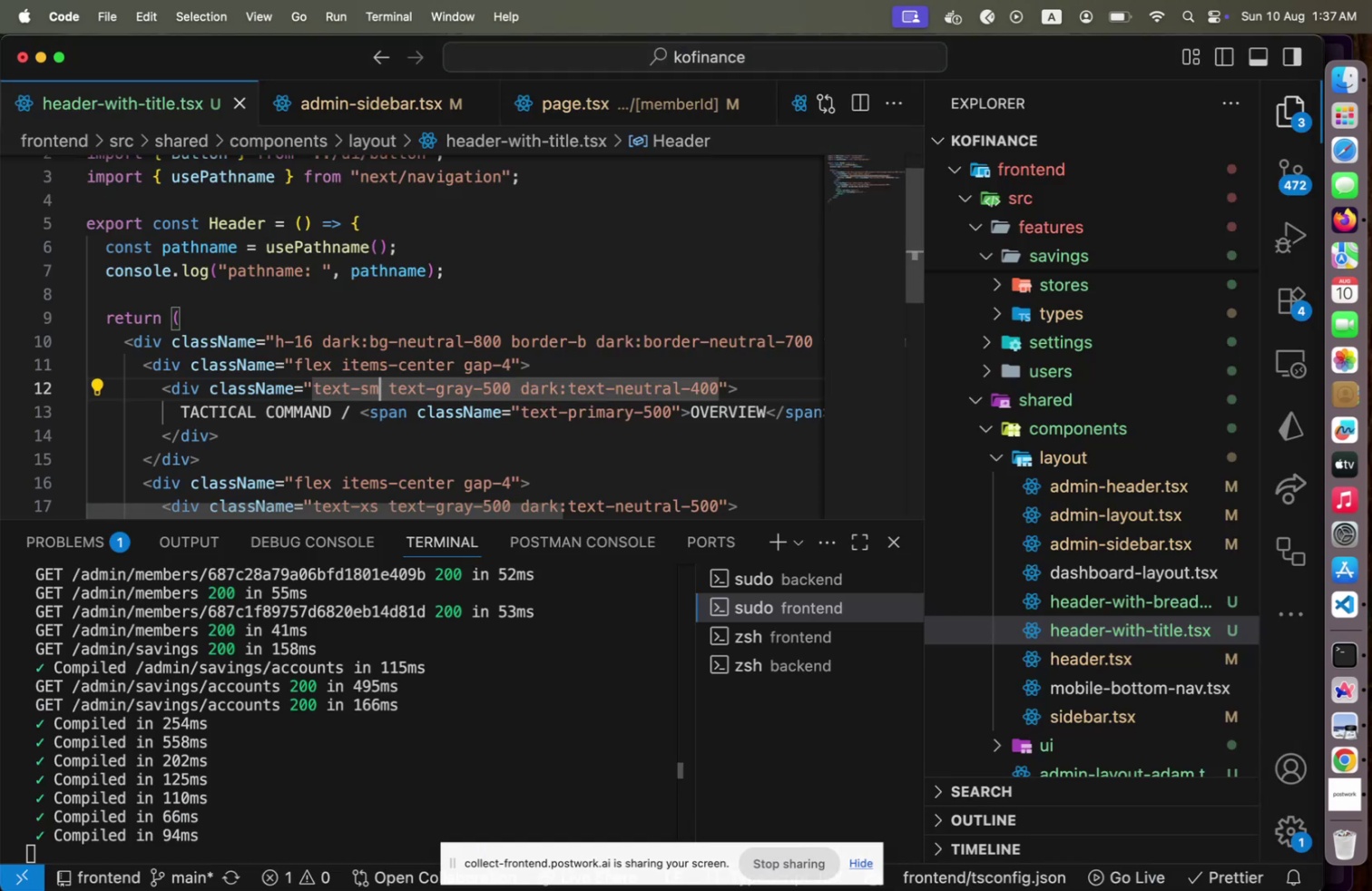 
key(ArrowLeft)
 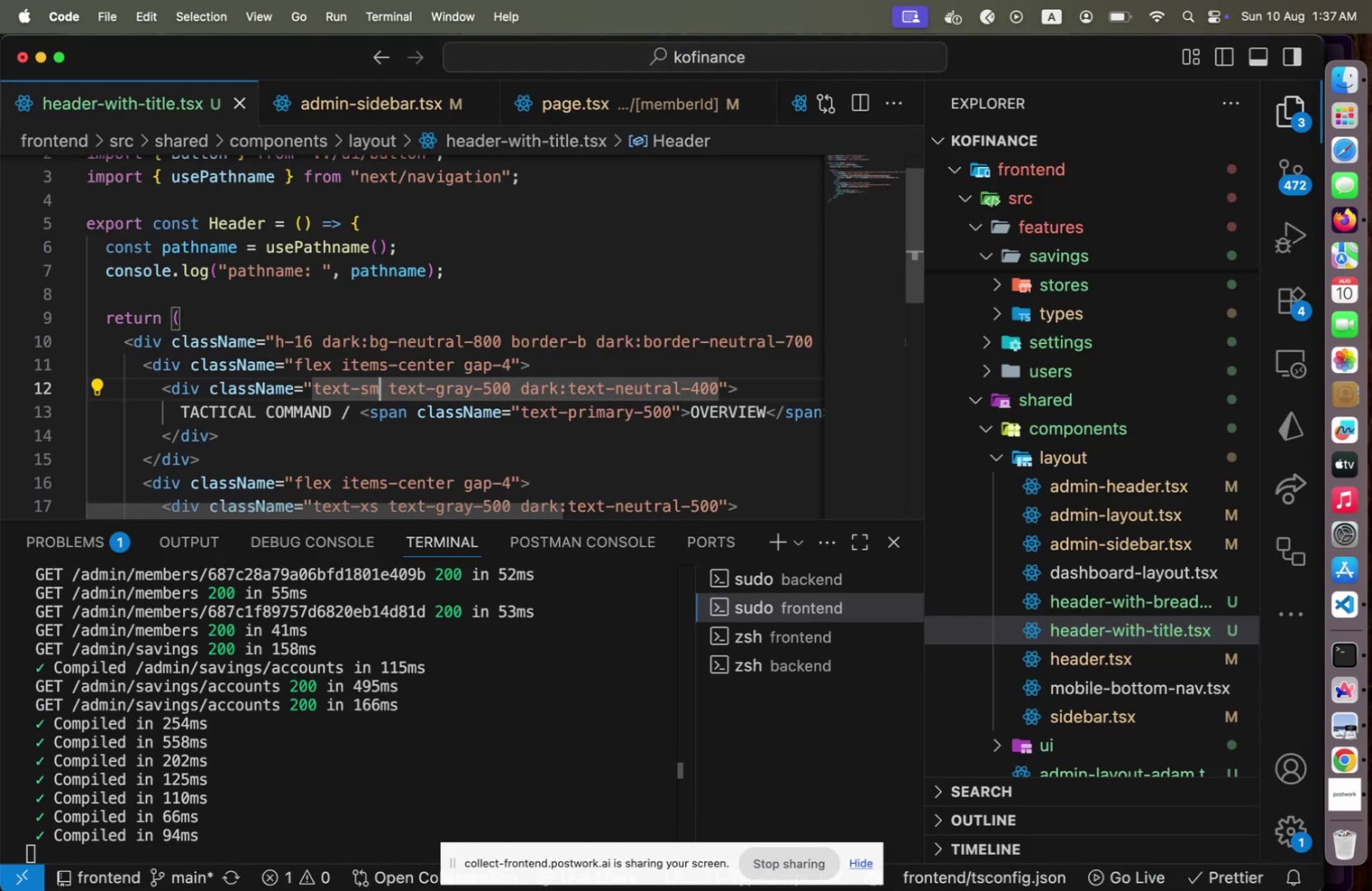 
key(Backspace)
key(Backspace)
type(md)
 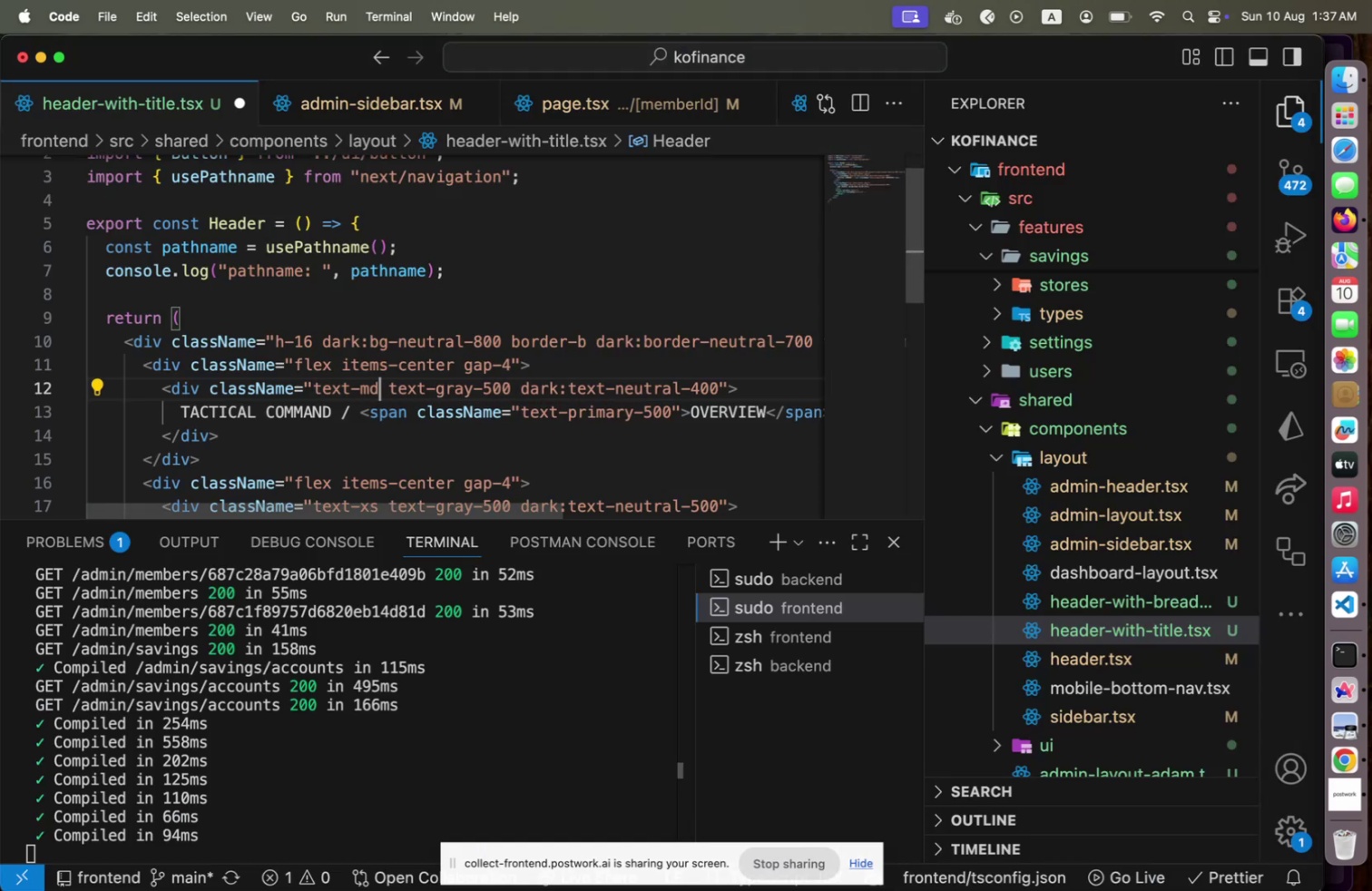 
key(Meta+CommandLeft)
 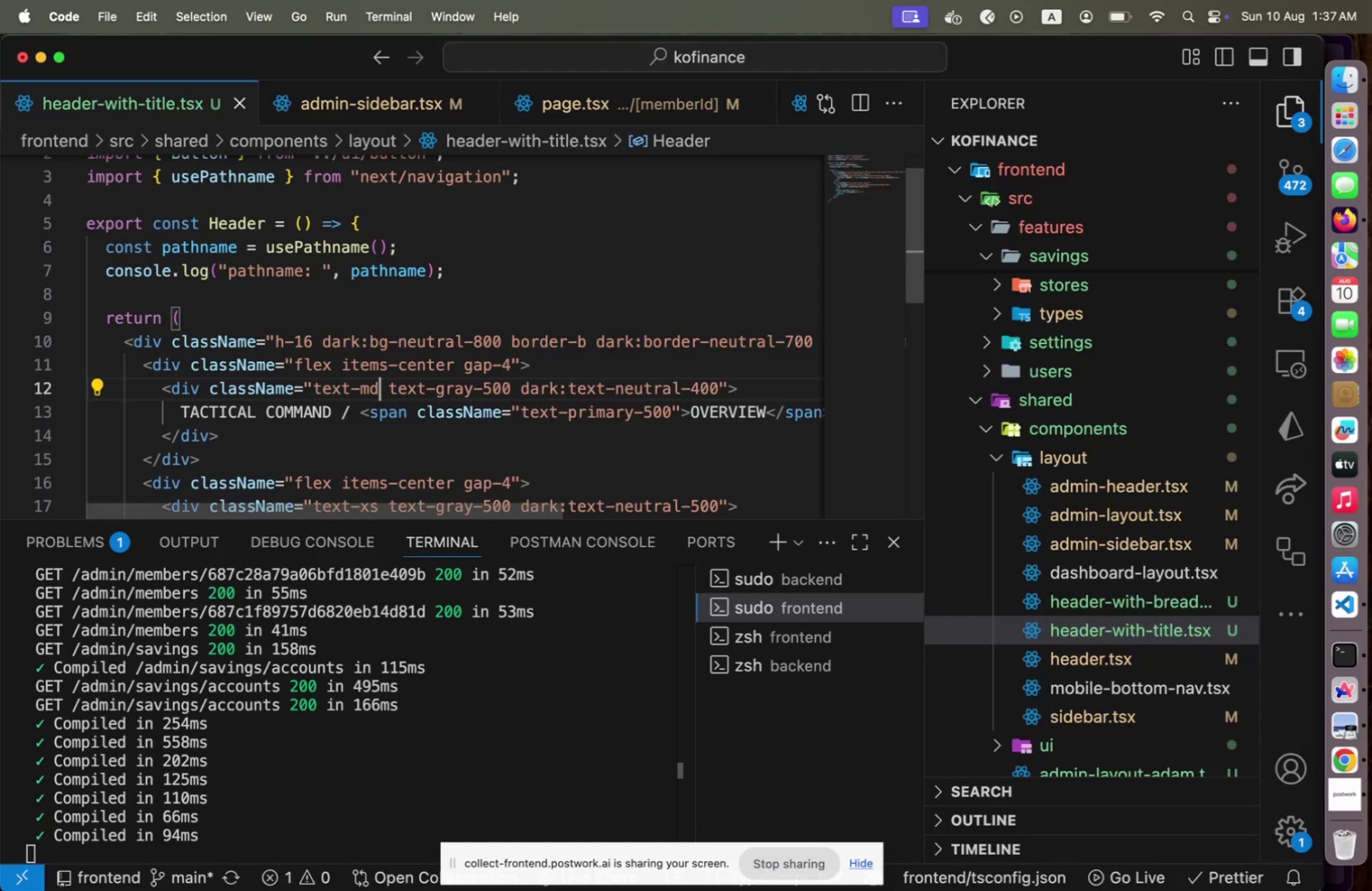 
key(Meta+S)
 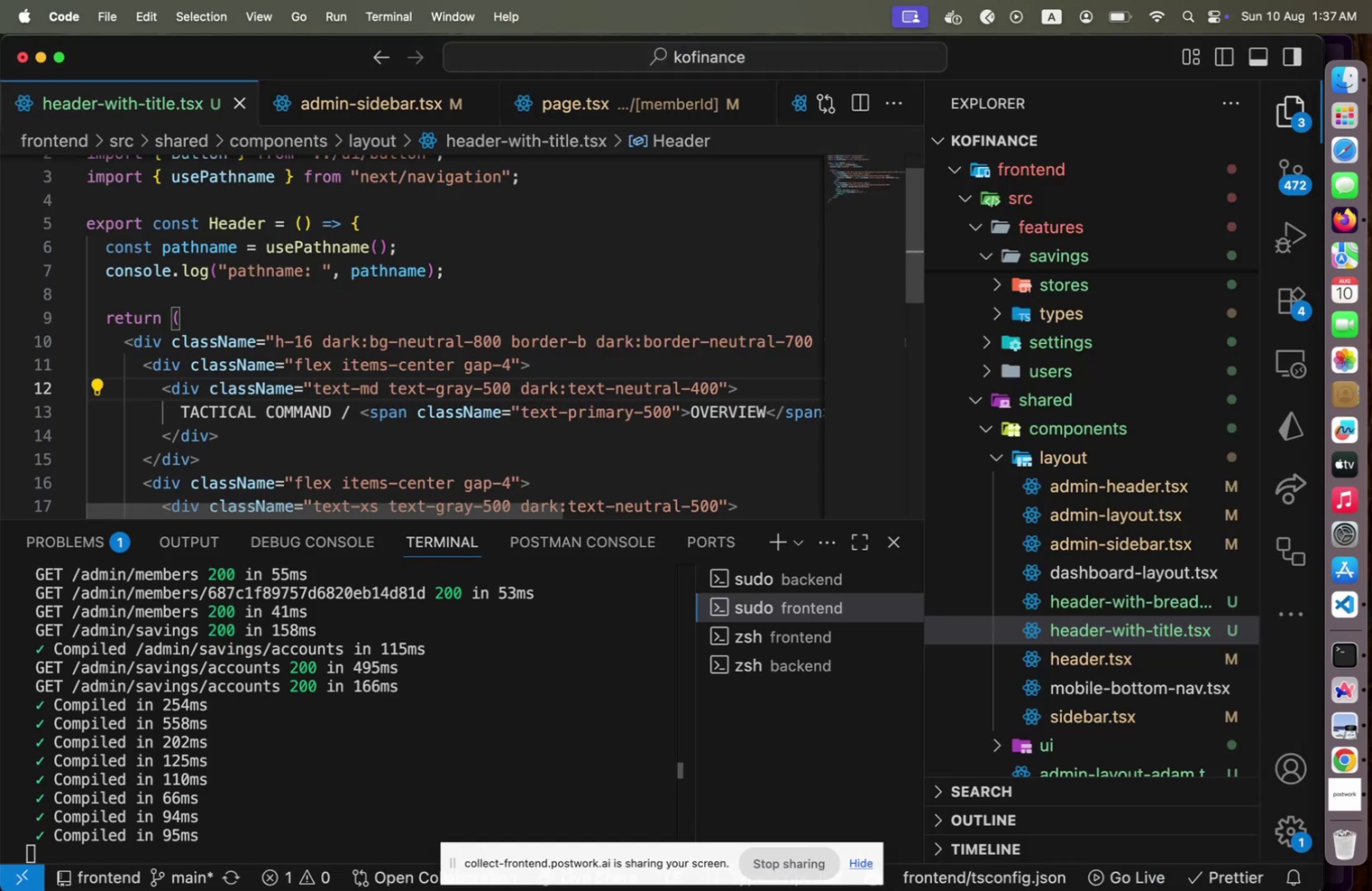 
key(Meta+CommandLeft)
 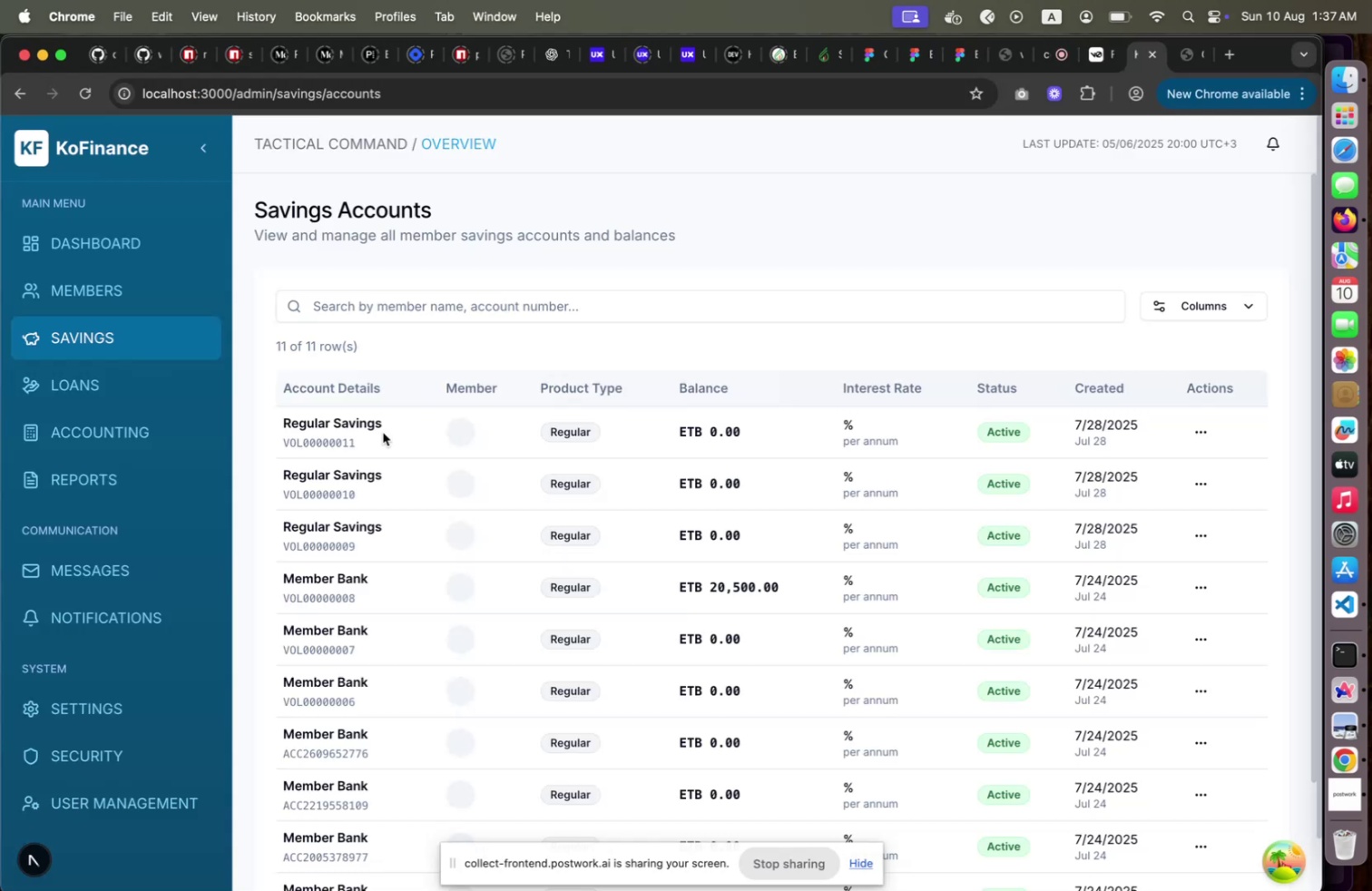 
key(Meta+Tab)
 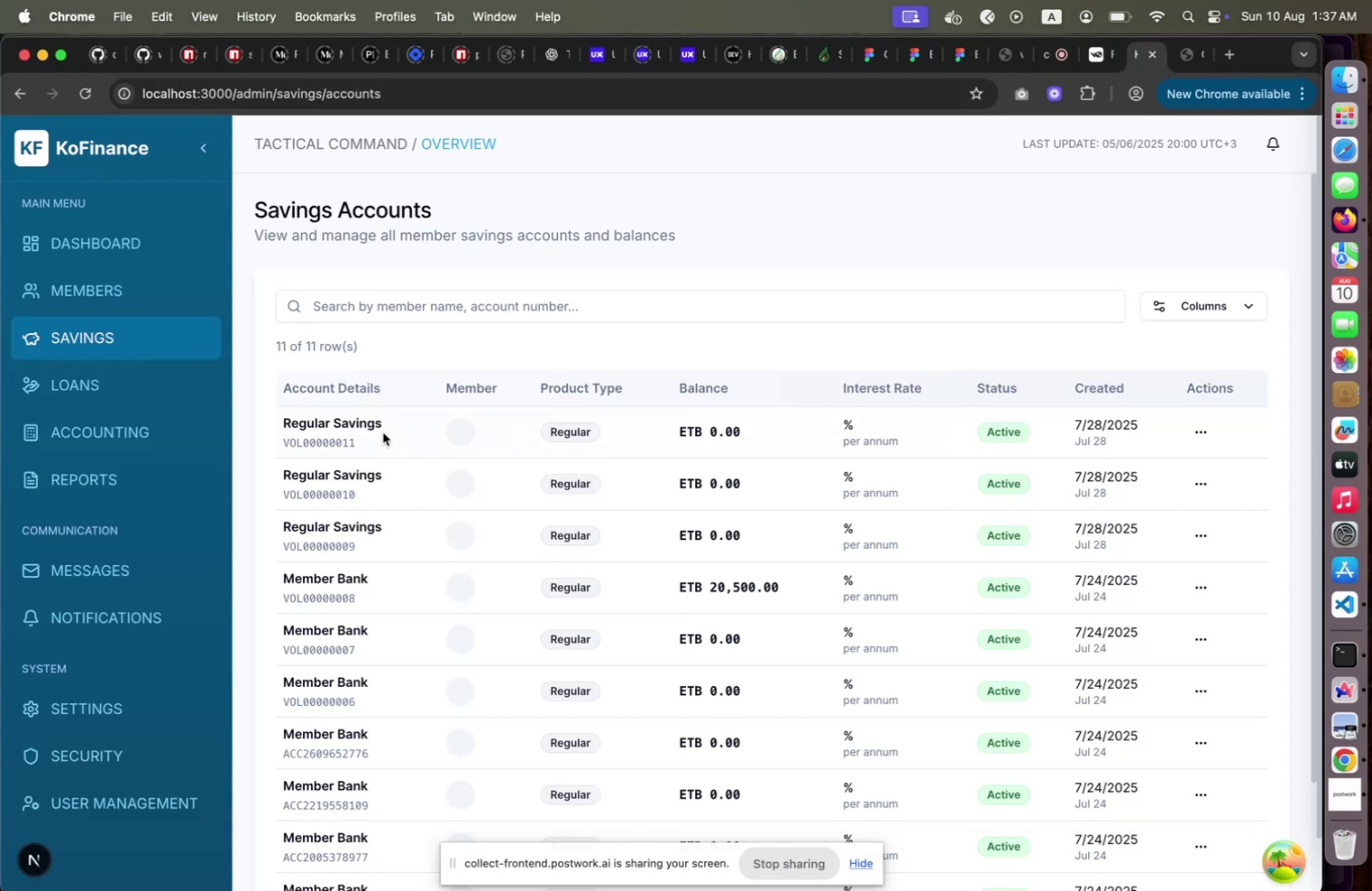 
key(Meta+CommandLeft)
 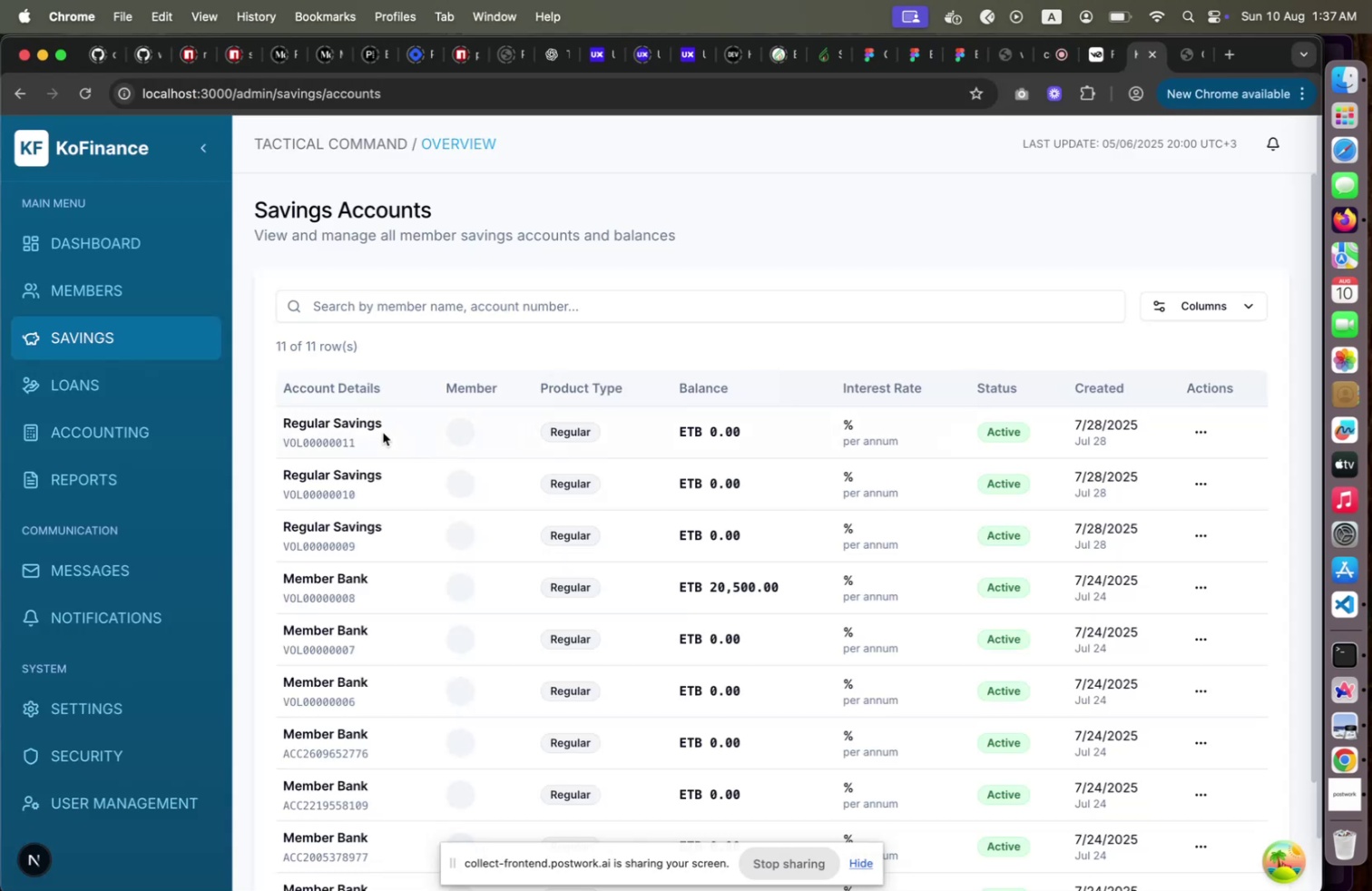 
key(Meta+Tab)
 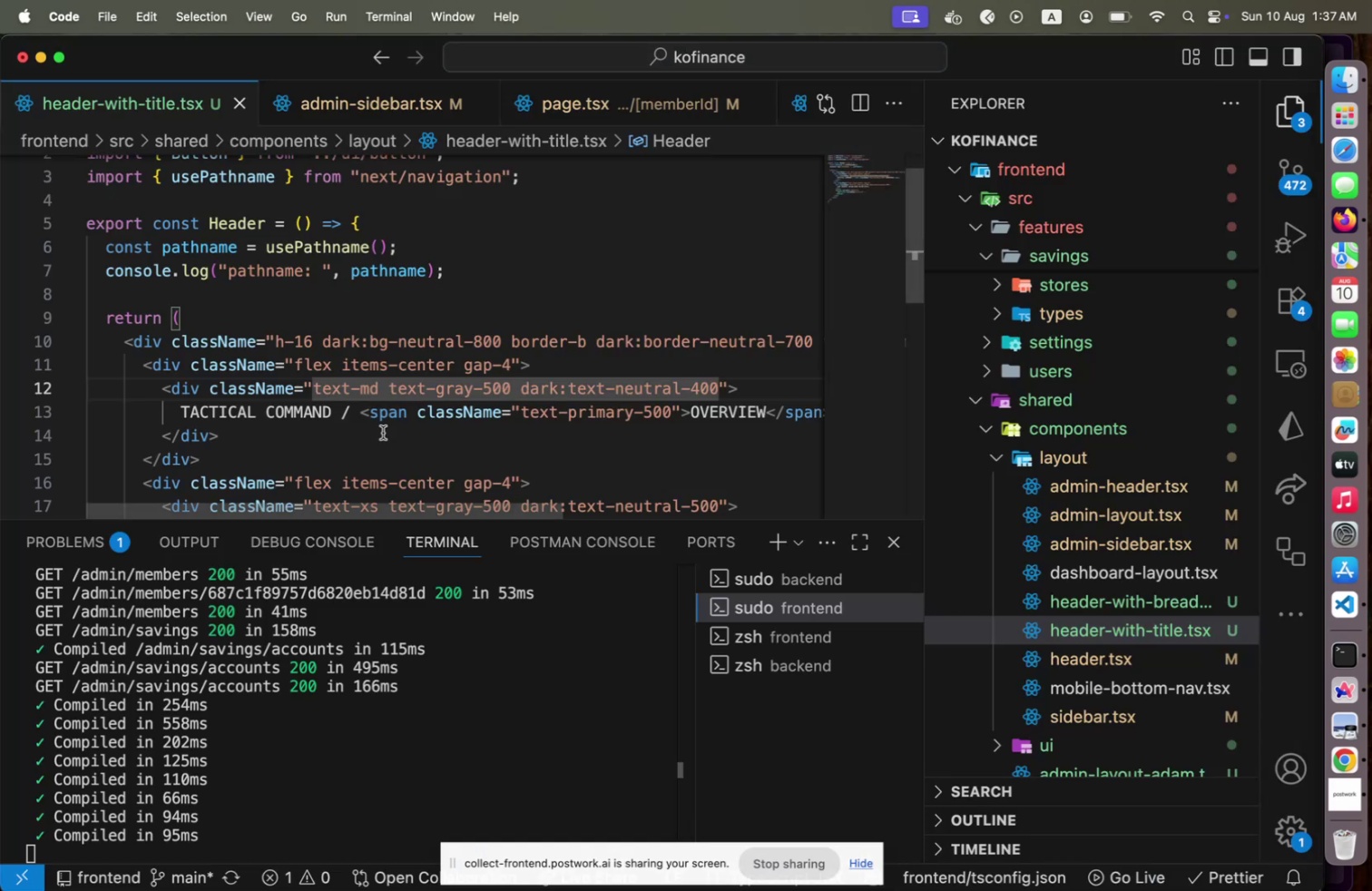 
key(Backspace)
key(Backspace)
type(sm)
 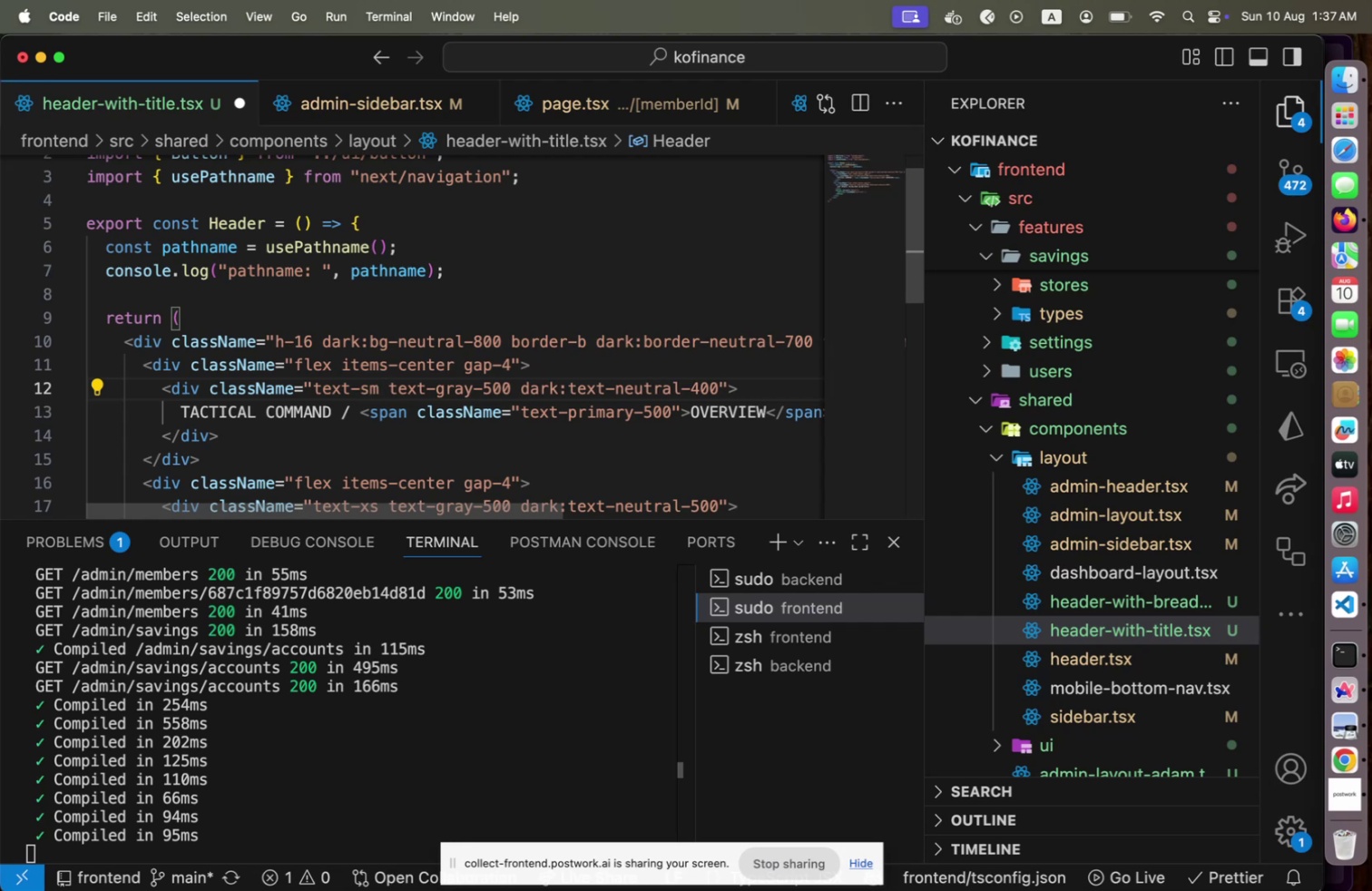 
key(Meta+CommandLeft)
 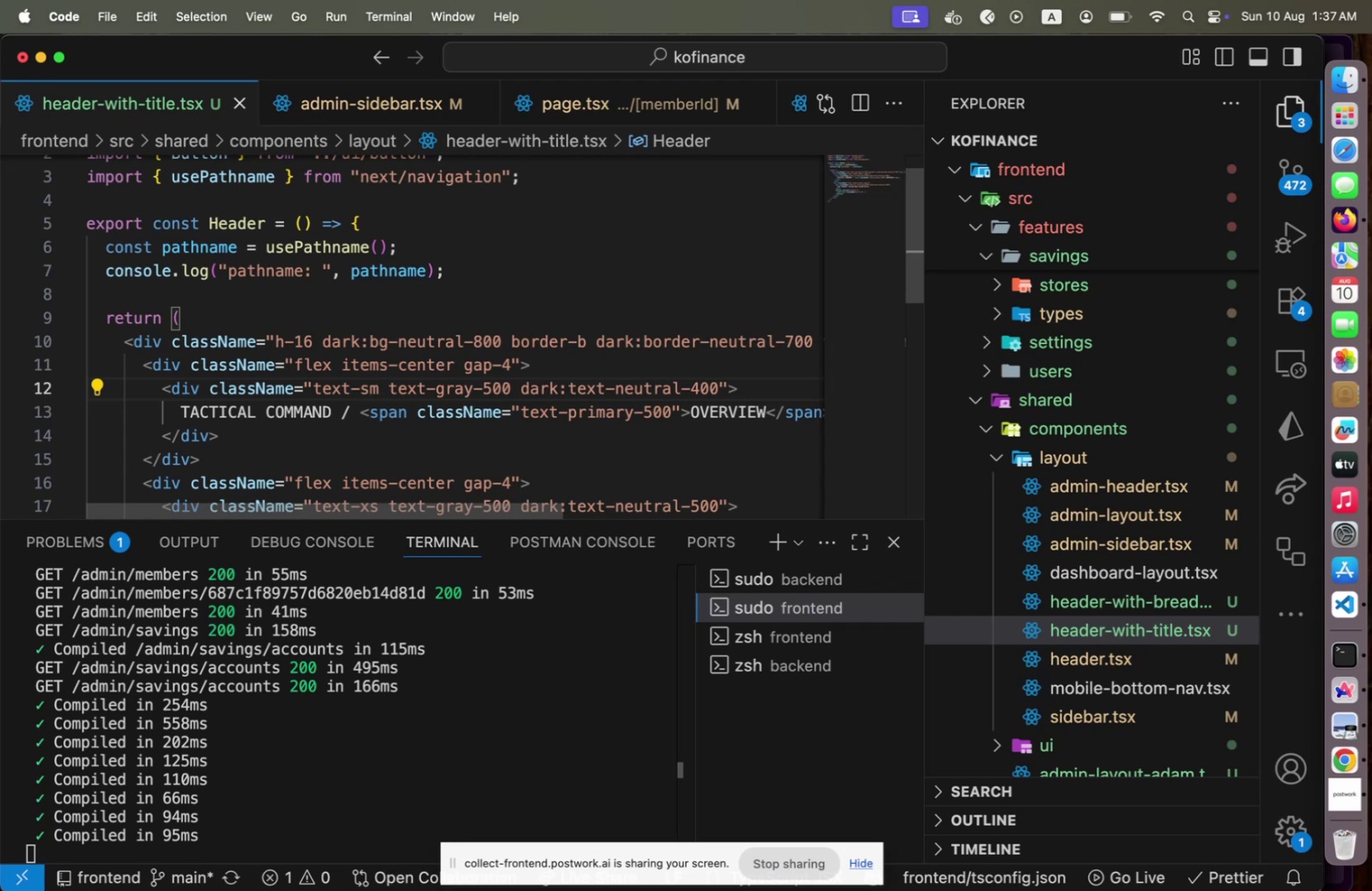 
key(Meta+S)
 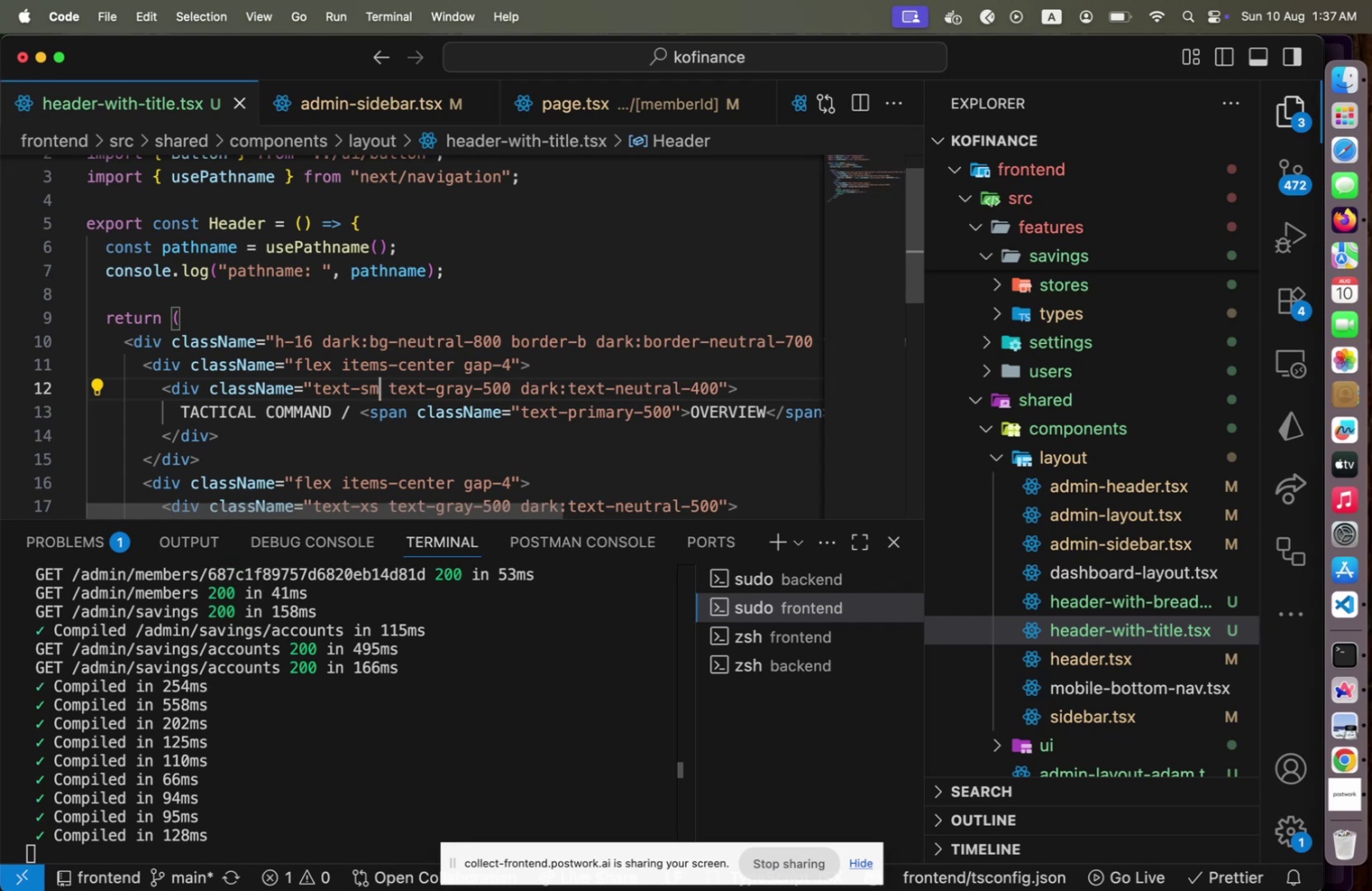 
key(Meta+CommandLeft)
 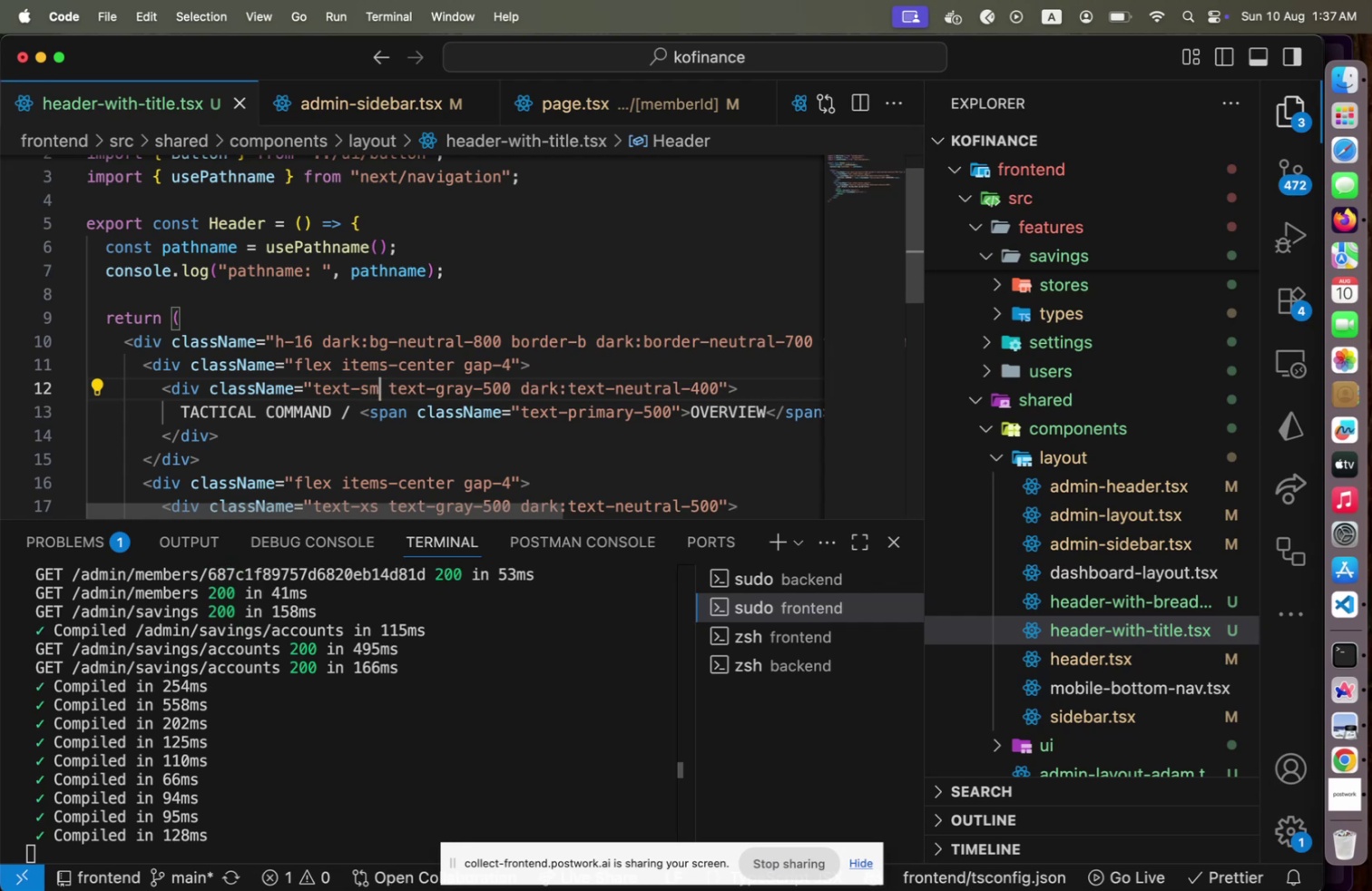 
key(Meta+Tab)
 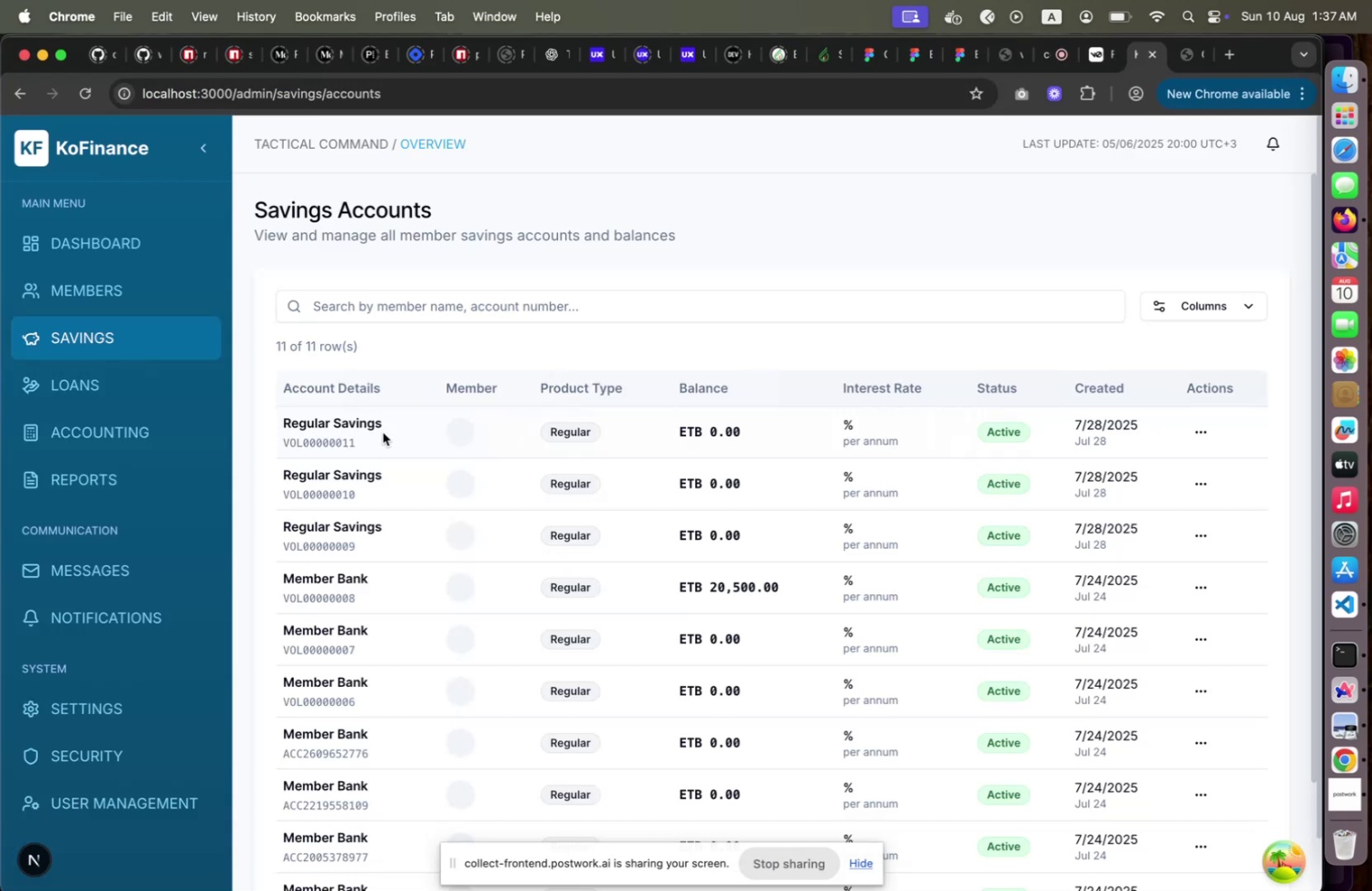 
wait(10.97)
 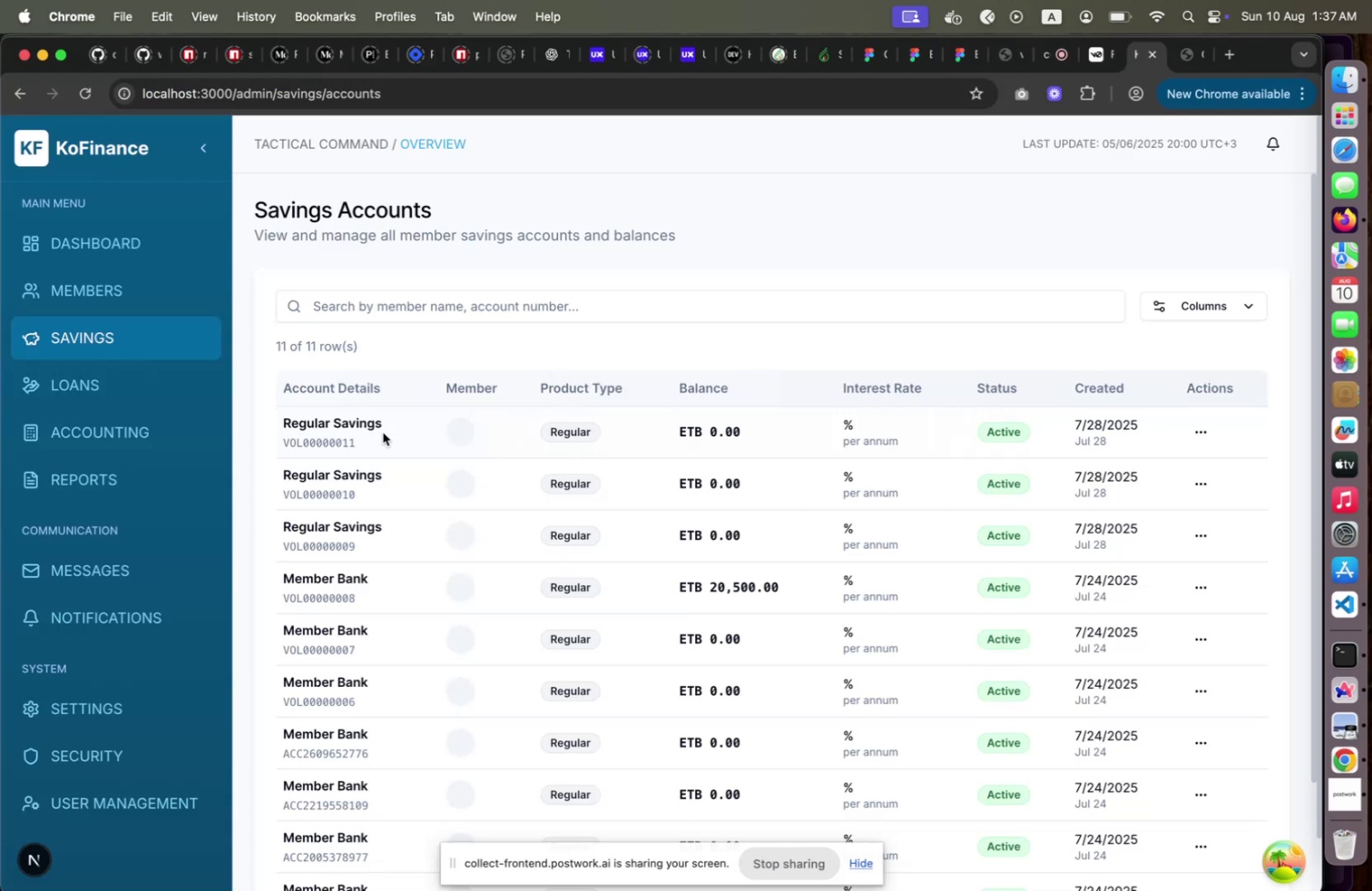 
key(Meta+CommandLeft)
 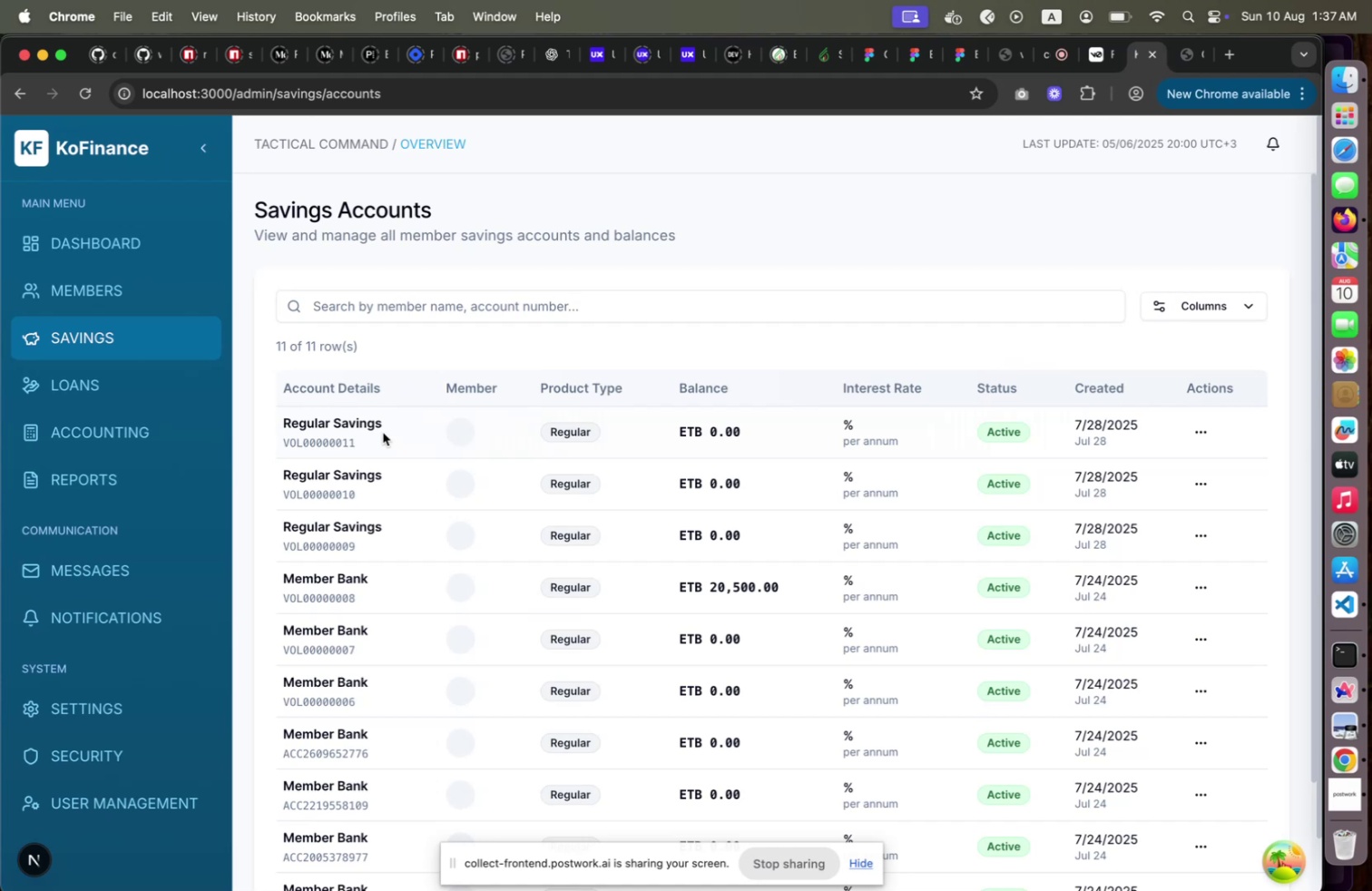 
key(Meta+Tab)
 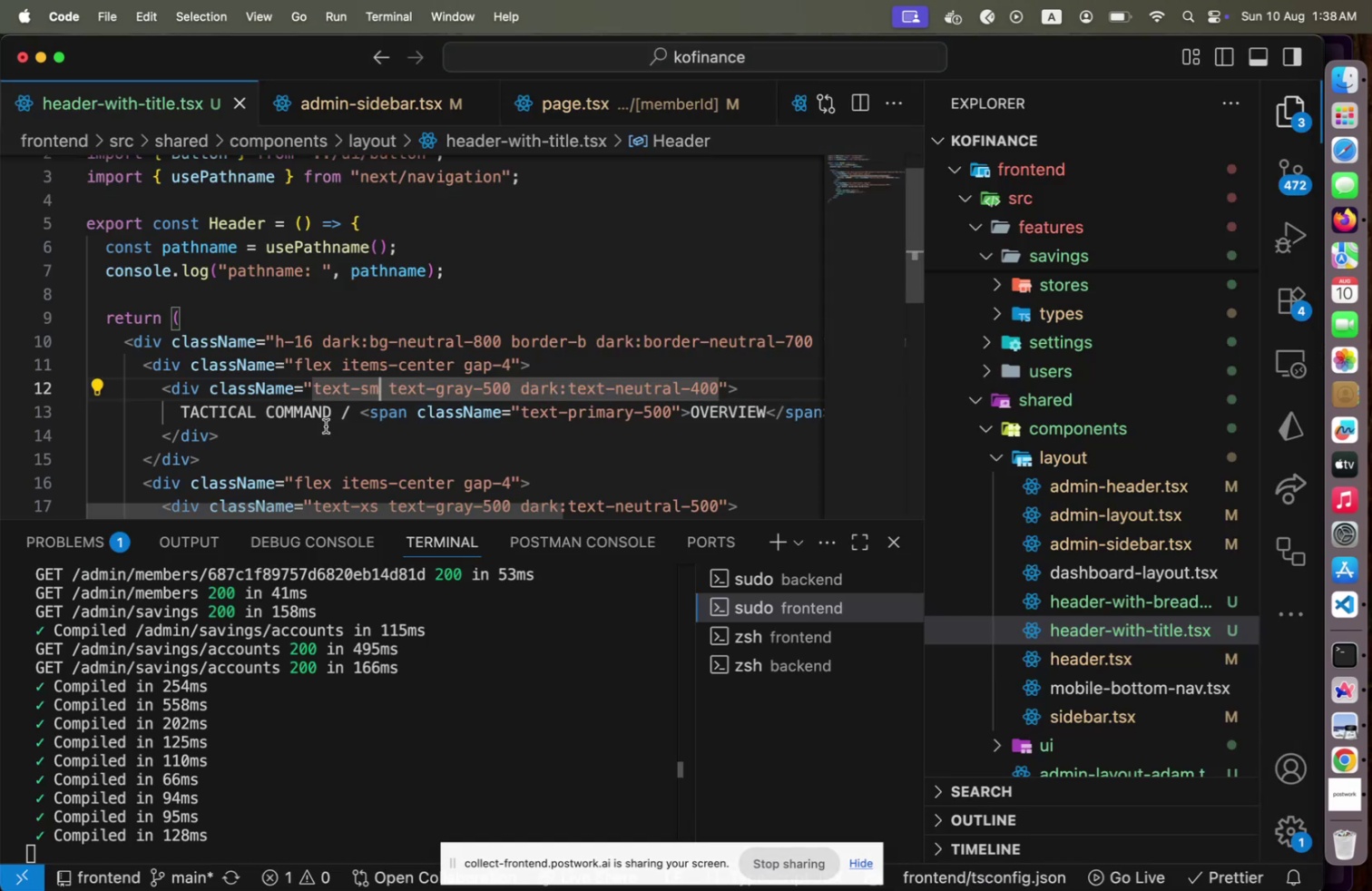 
left_click([342, 412])
 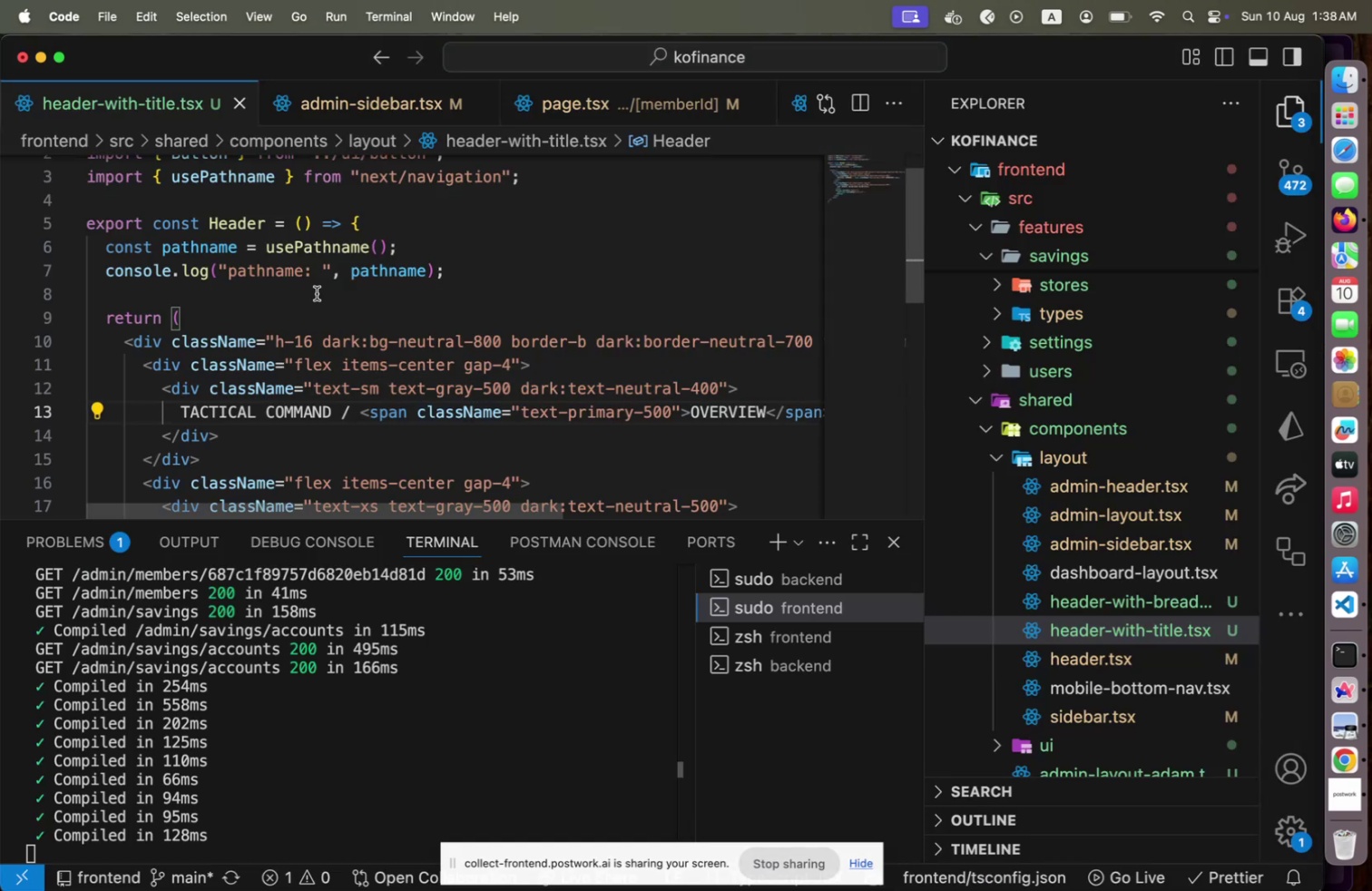 
key(Meta+CommandLeft)
 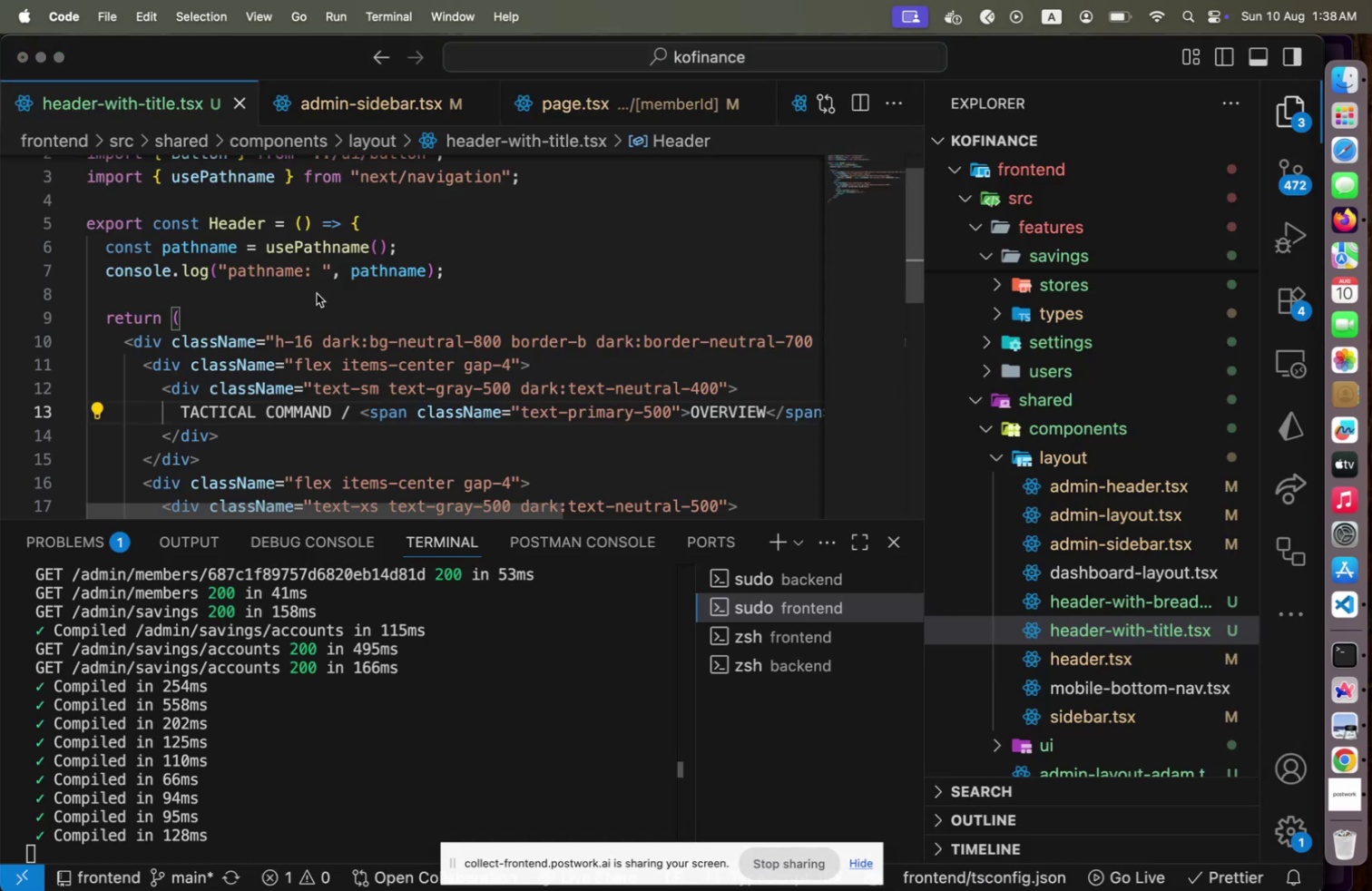 
key(Meta+Tab)
 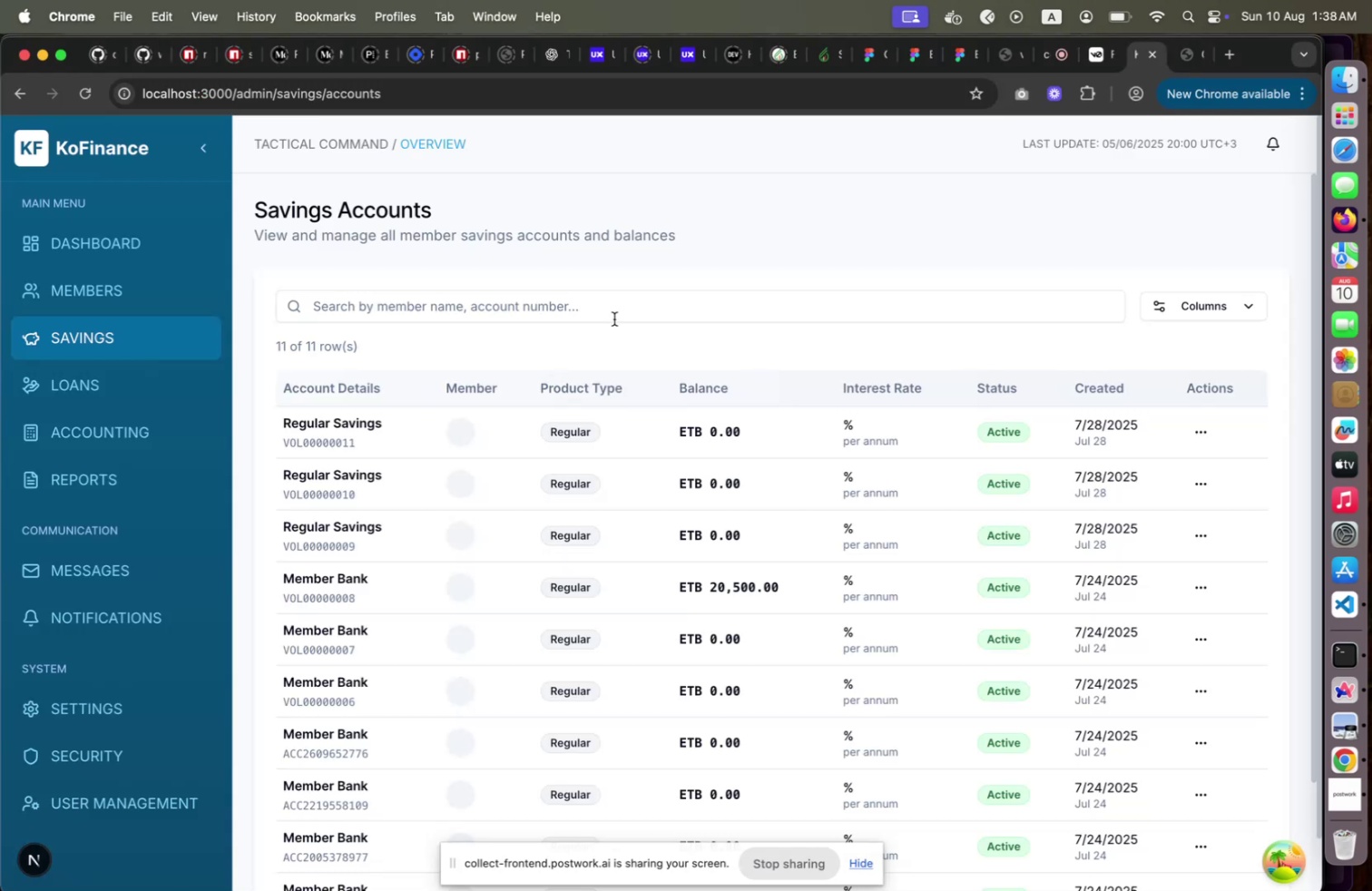 
key(Alt+Meta+I)
 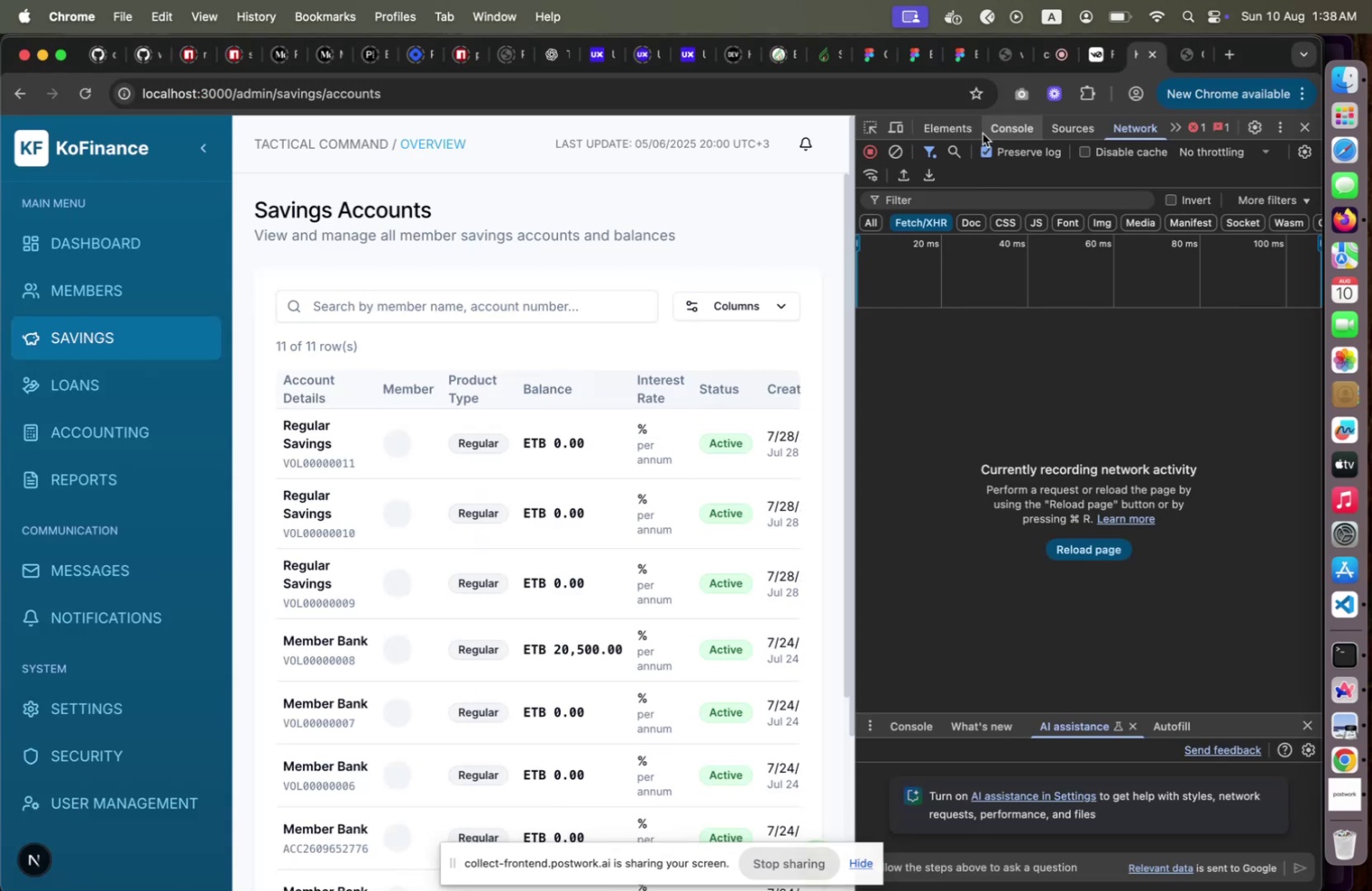 
left_click([1022, 126])
 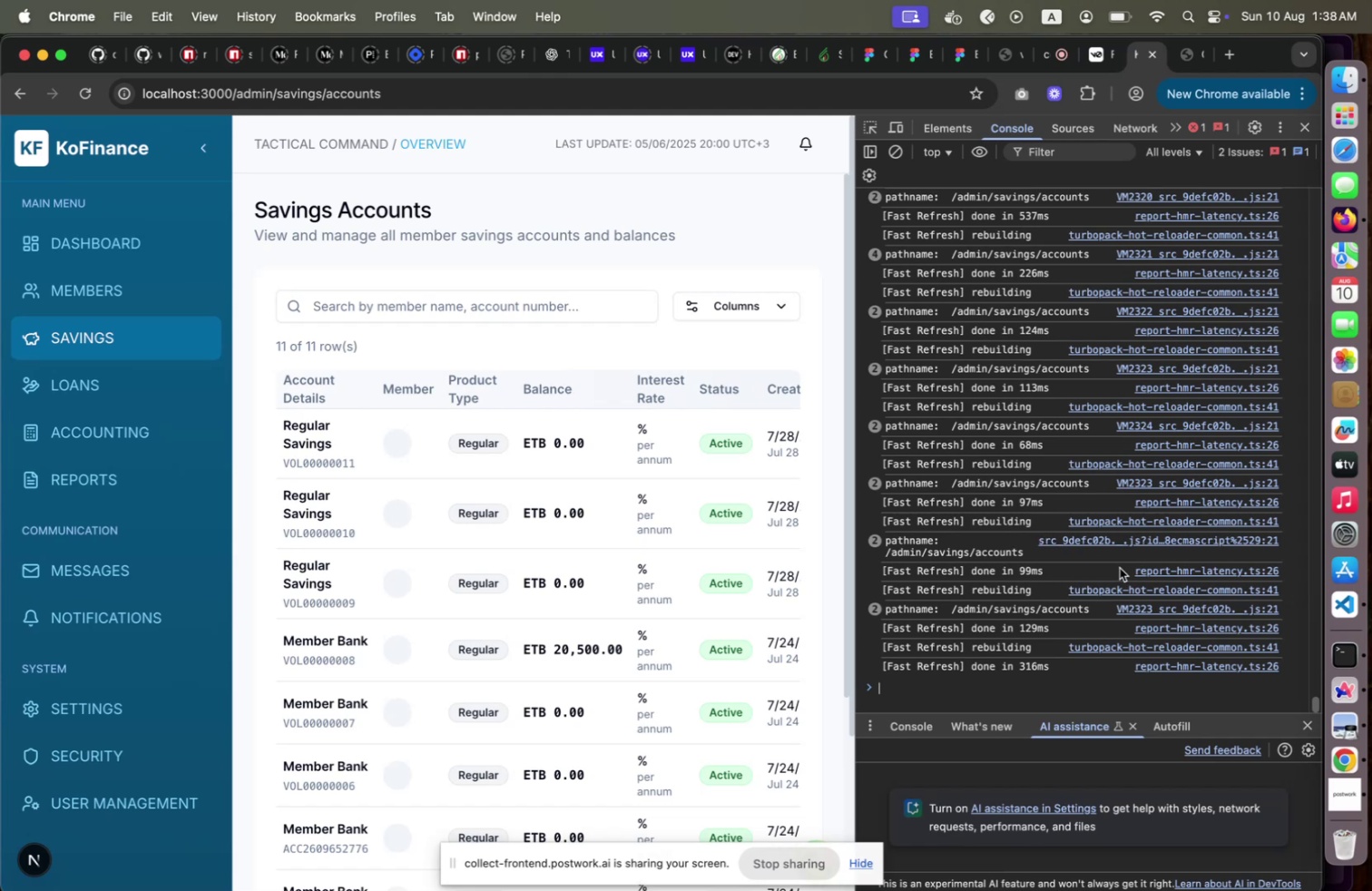 
key(Meta+CommandLeft)
 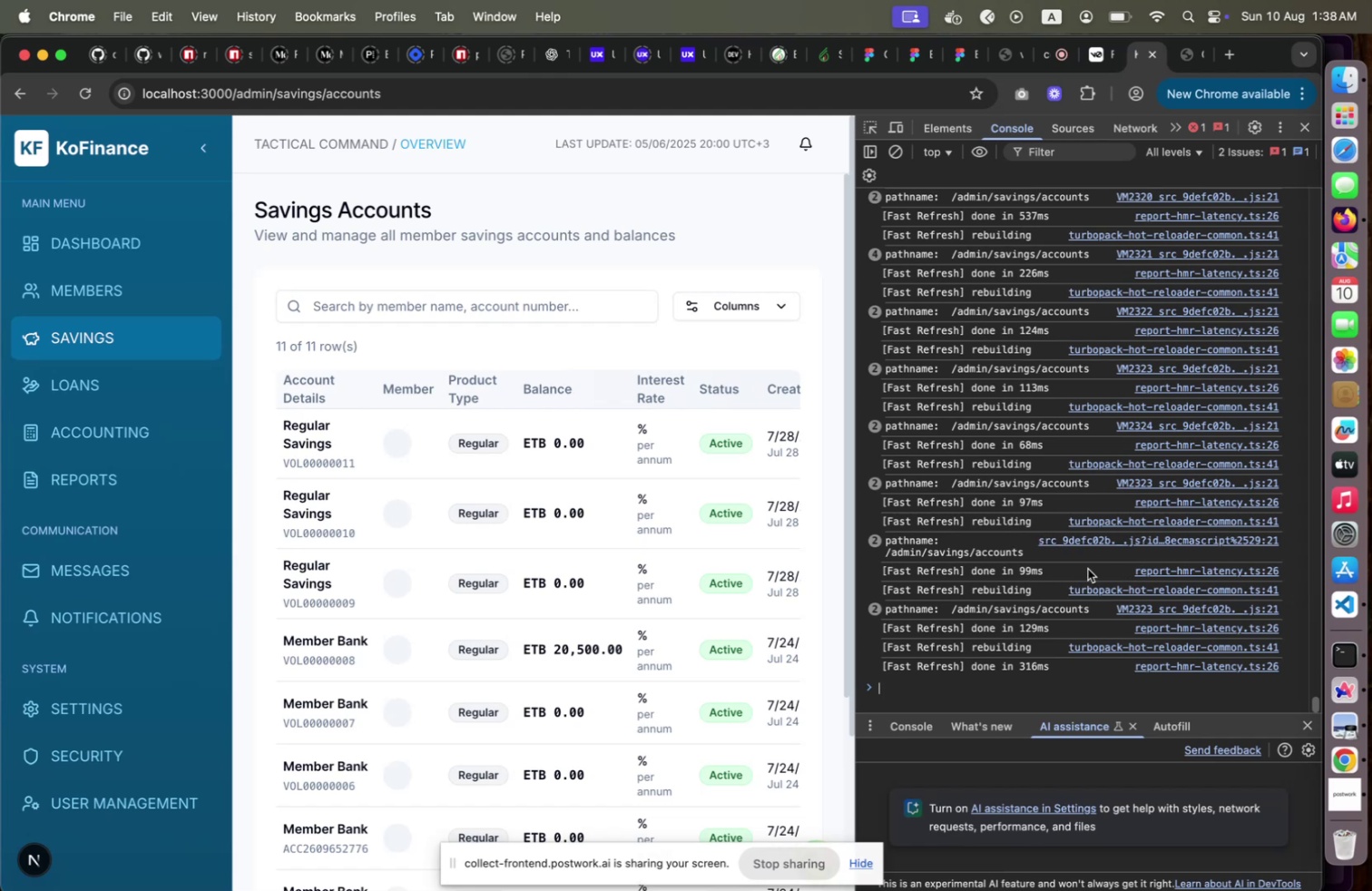 
key(Meta+Tab)
 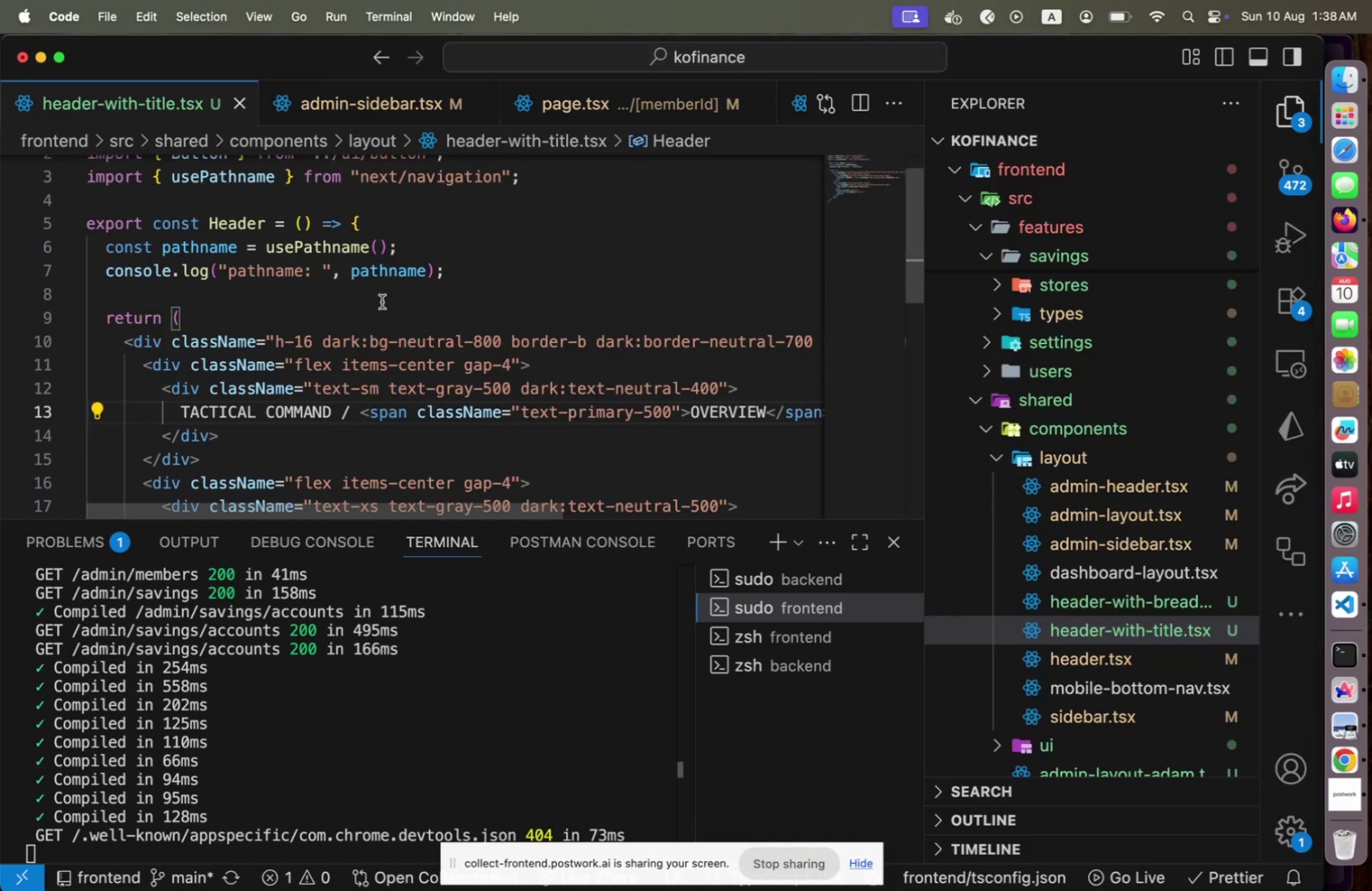 
left_click([382, 300])
 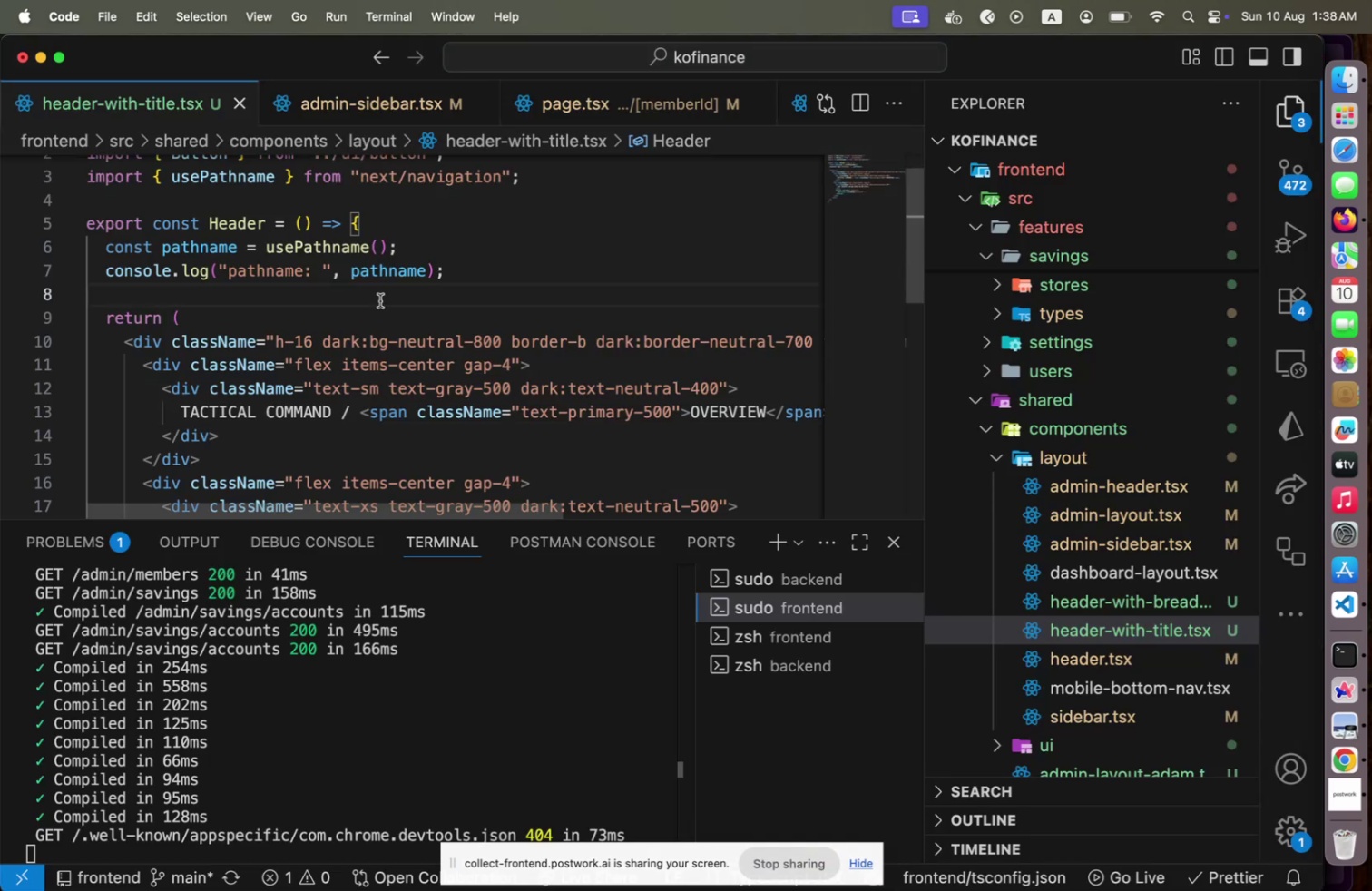 
key(Meta+CommandLeft)
 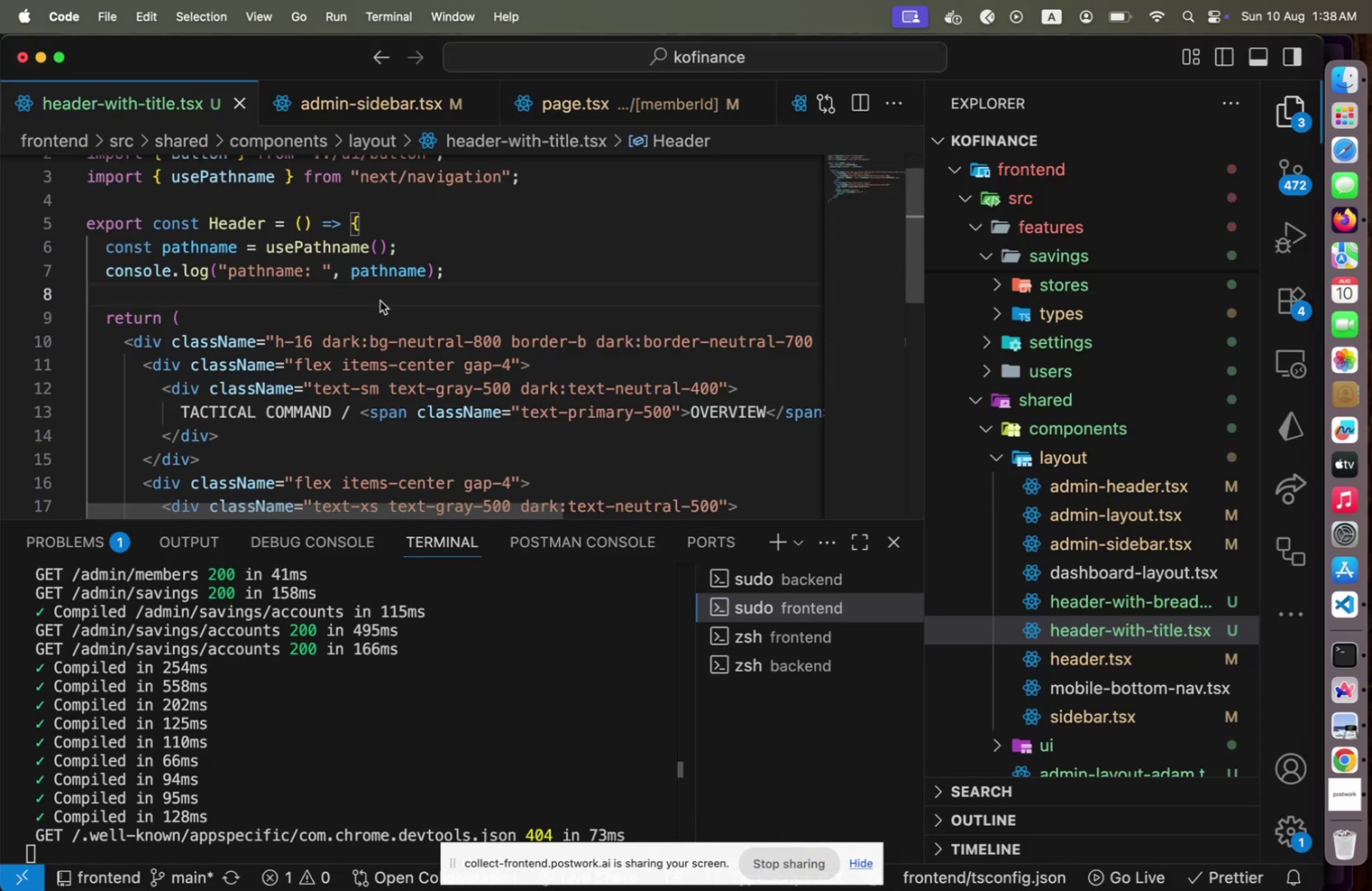 
key(Meta+Tab)
 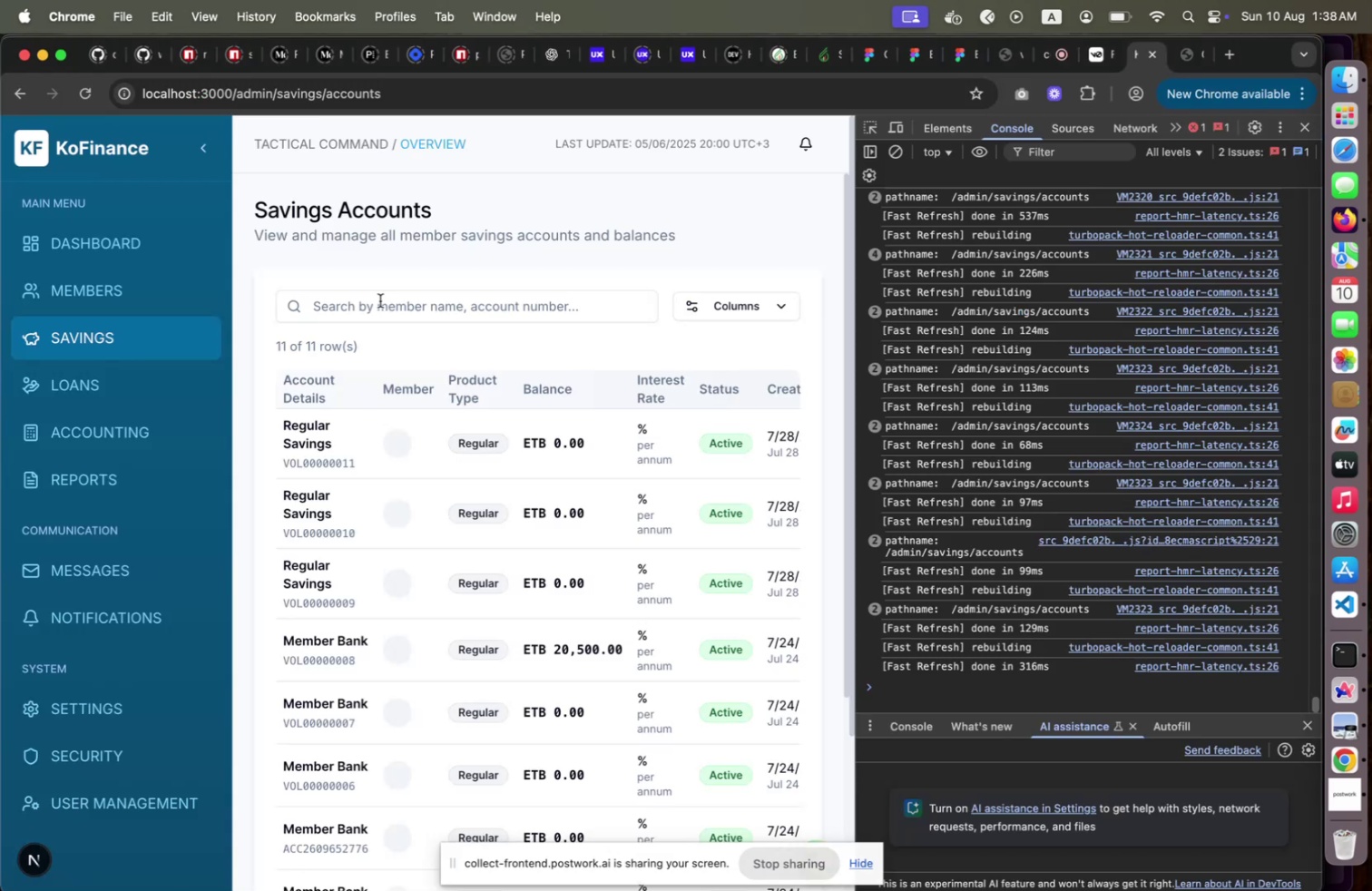 
key(Meta+CommandLeft)
 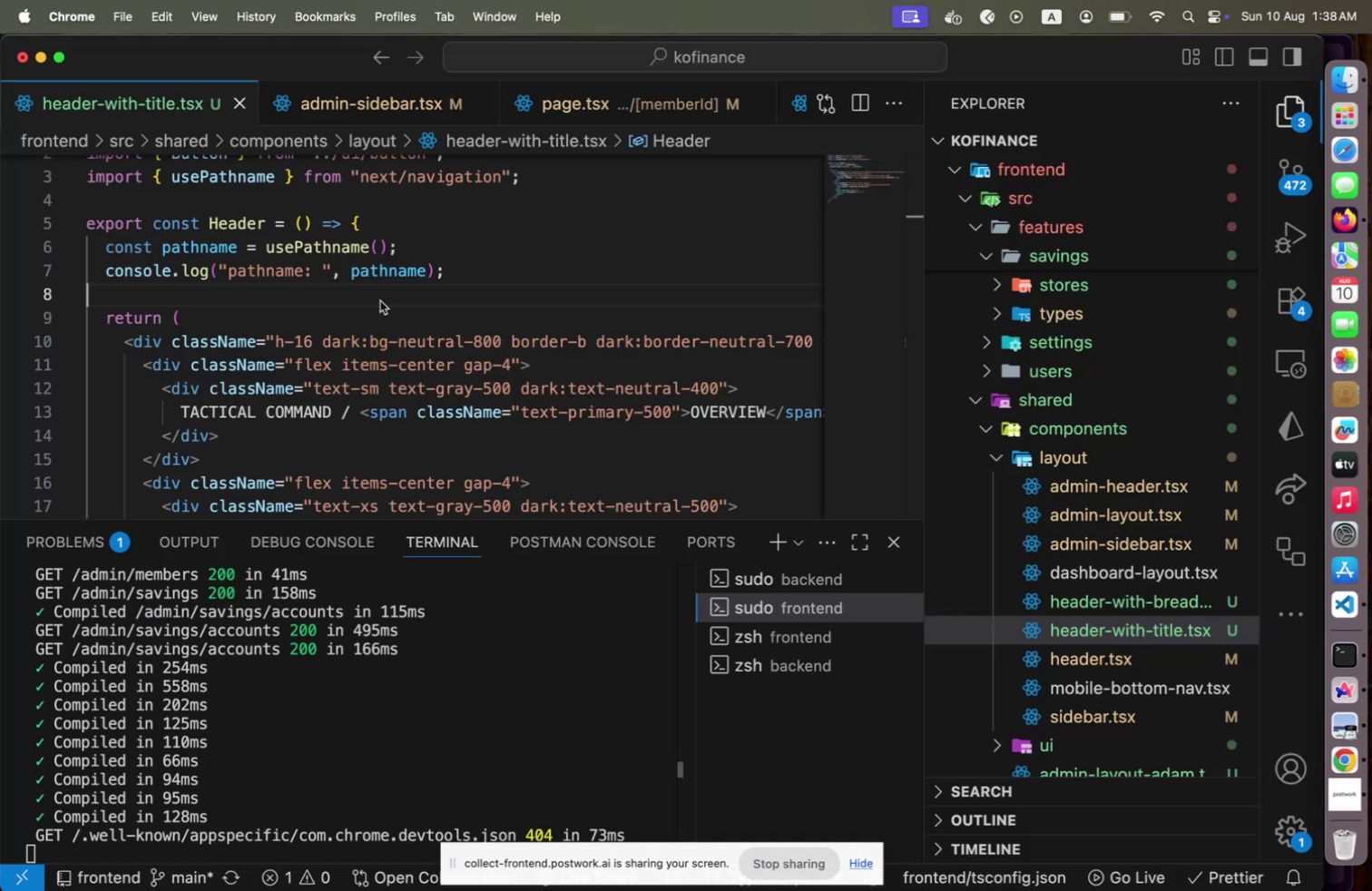 
key(Meta+Tab)
 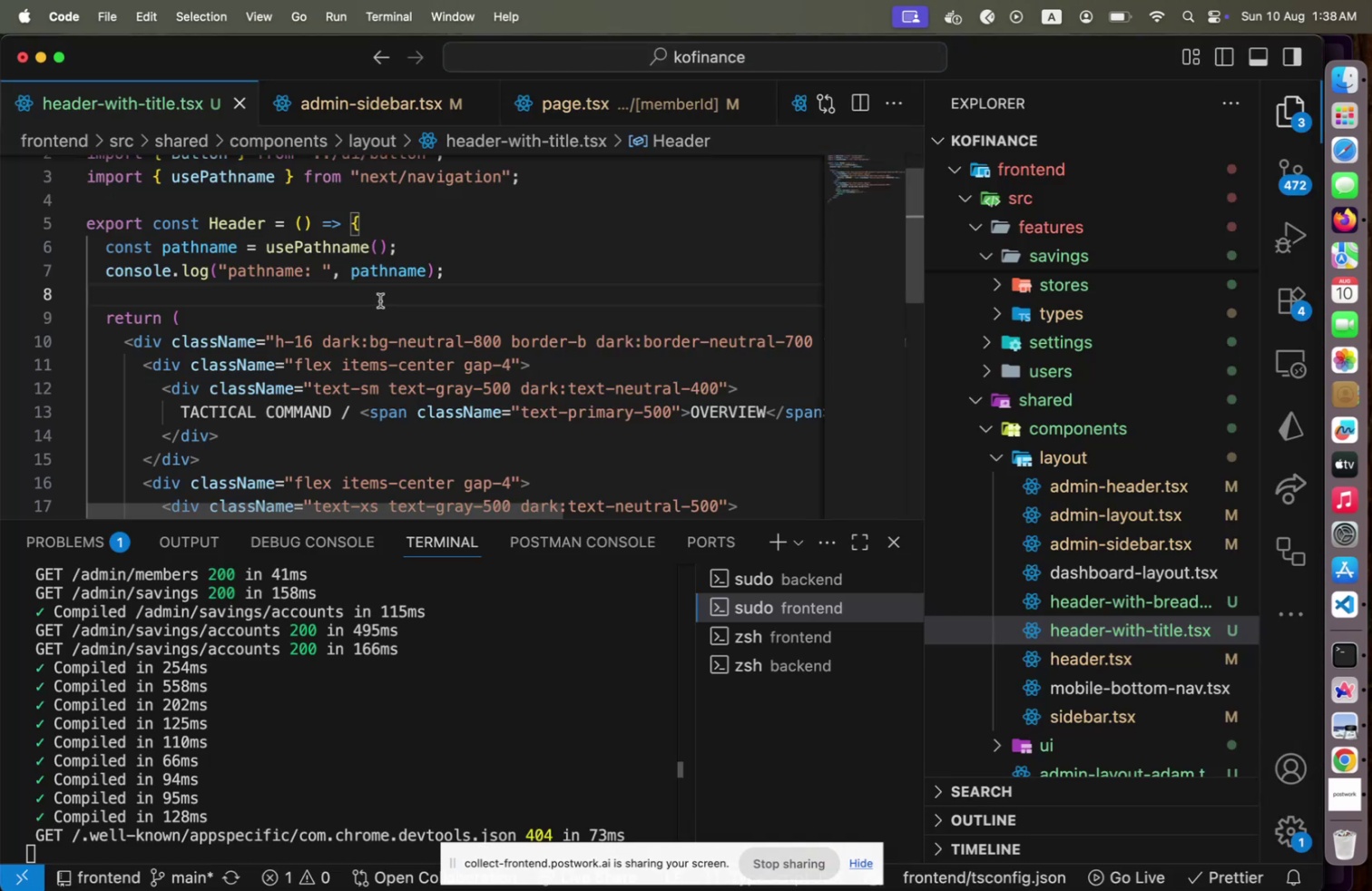 
key(Tab)
type(const brea)
key(Backspace)
key(Backspace)
key(Backspace)
key(Backspace)
type(links = pathname )
 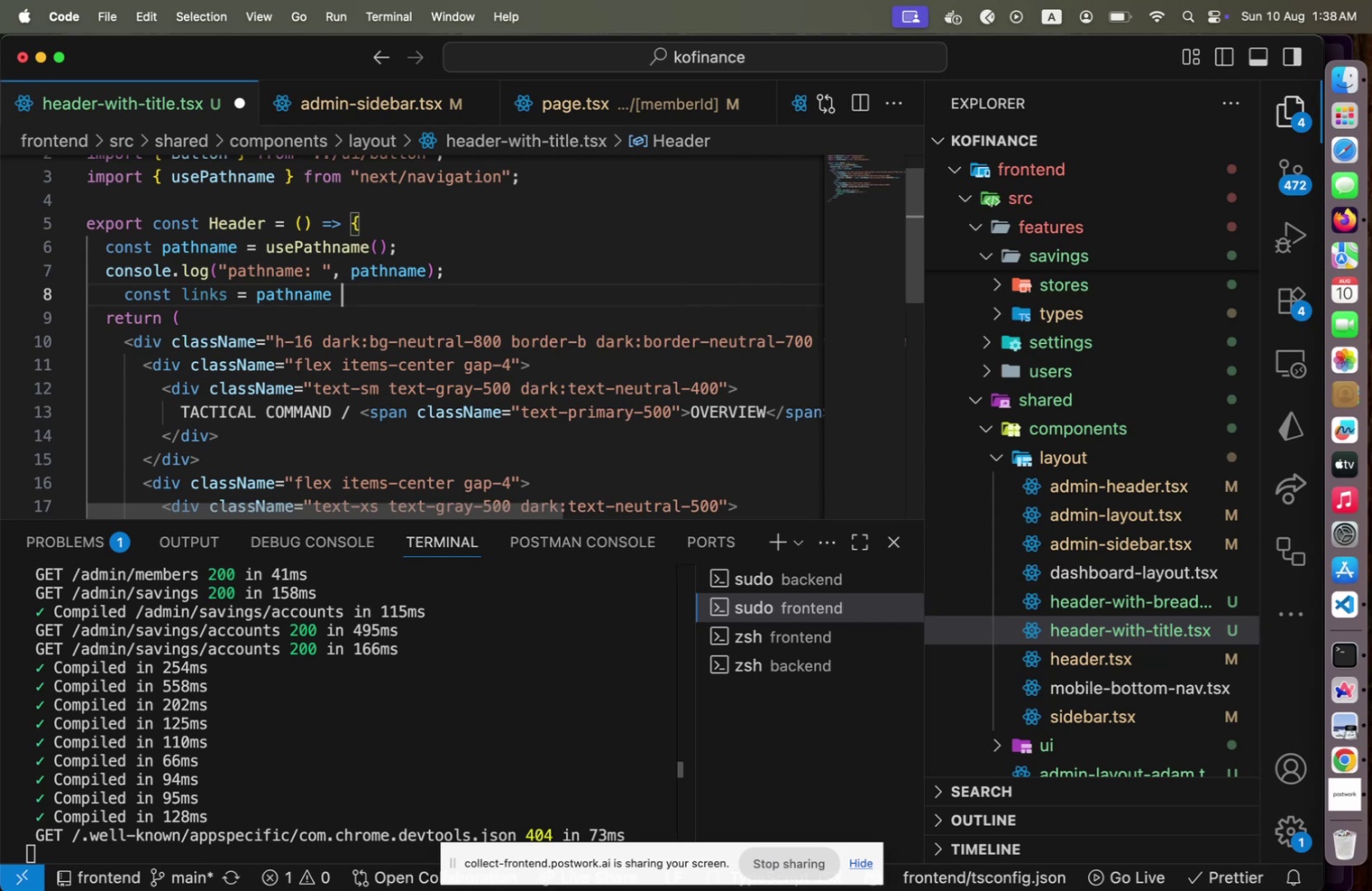 
wait(10.35)
 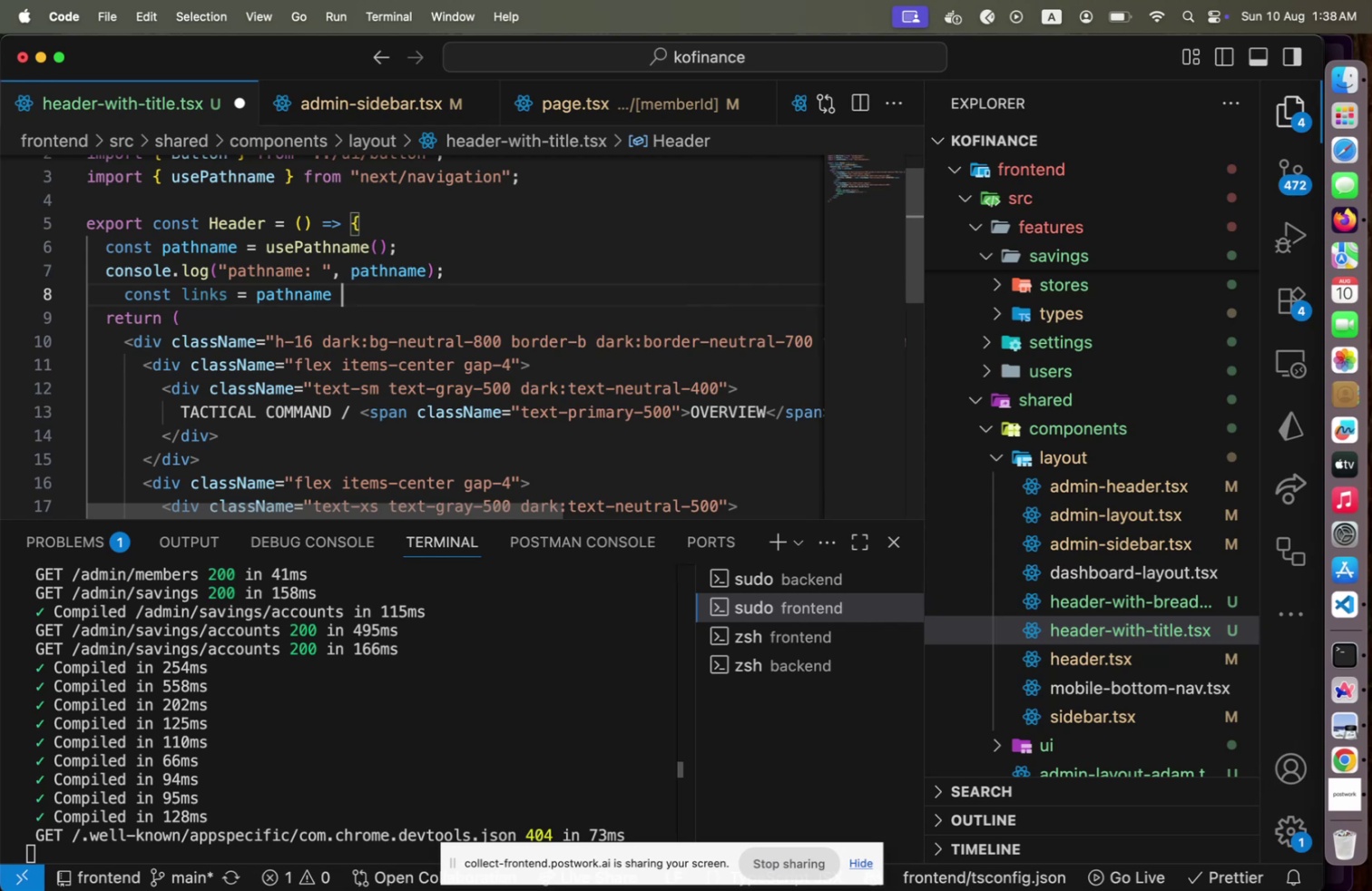 
key(Backspace)
 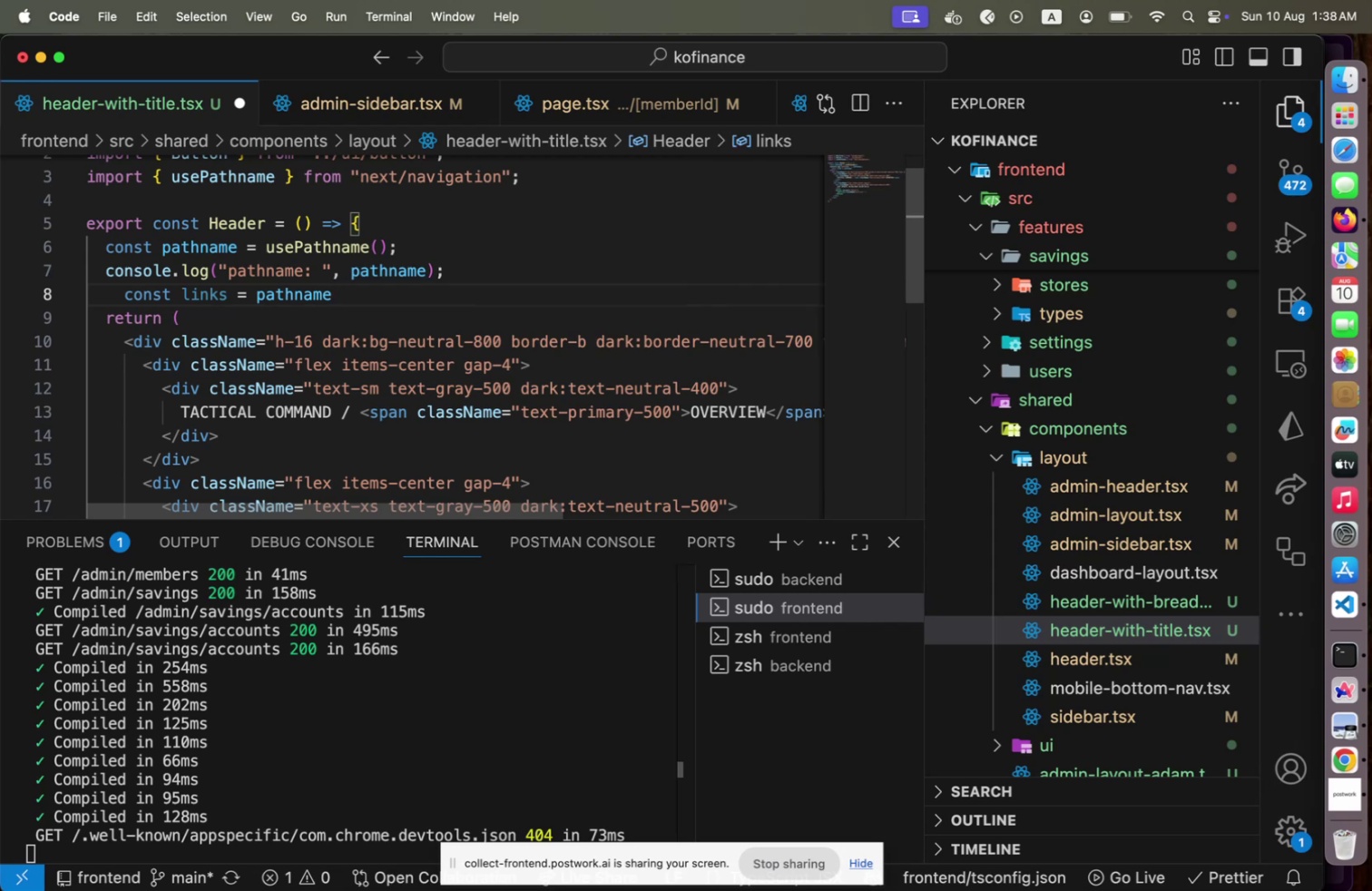 
key(Period)
 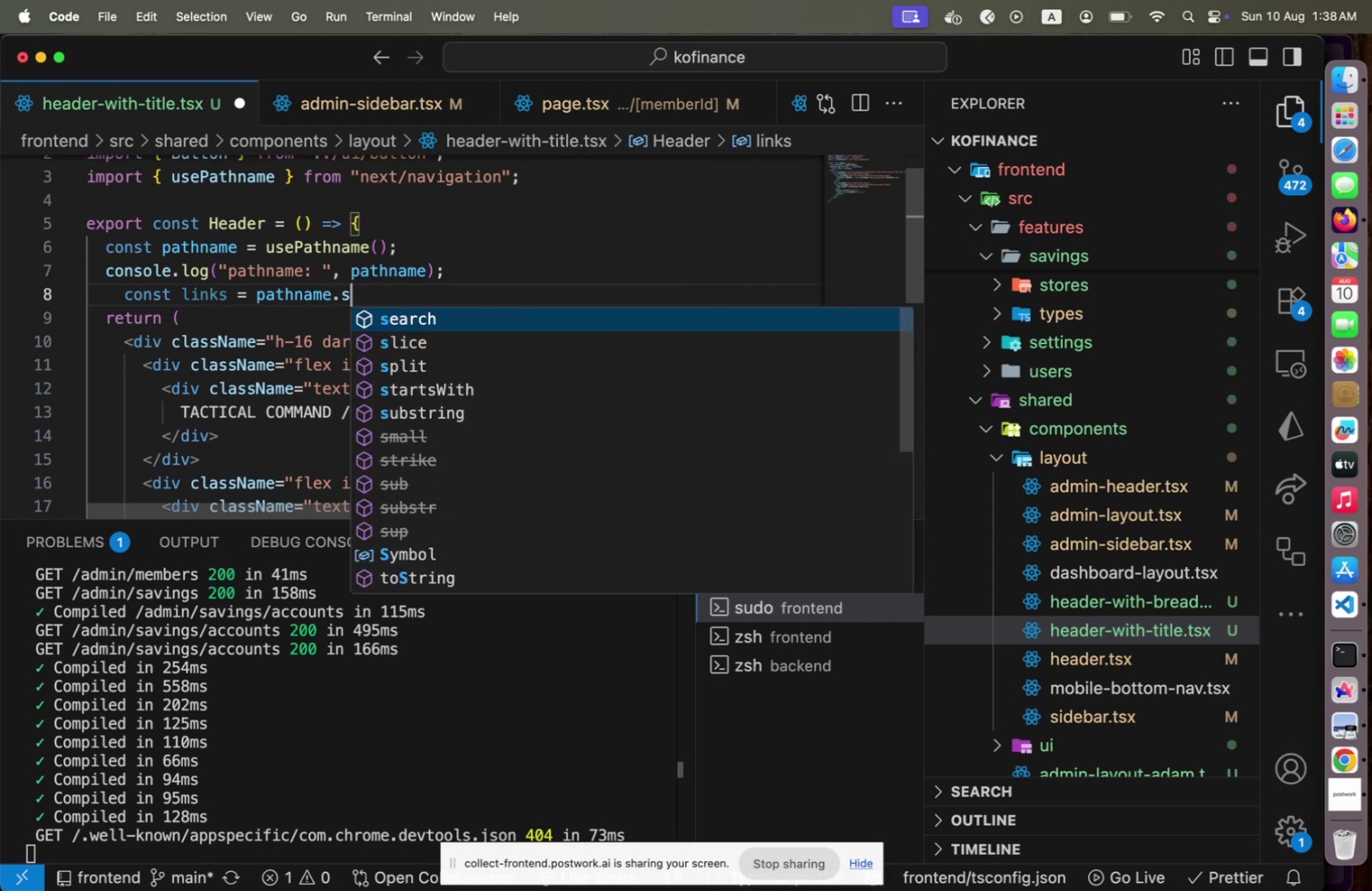 
key(S)
 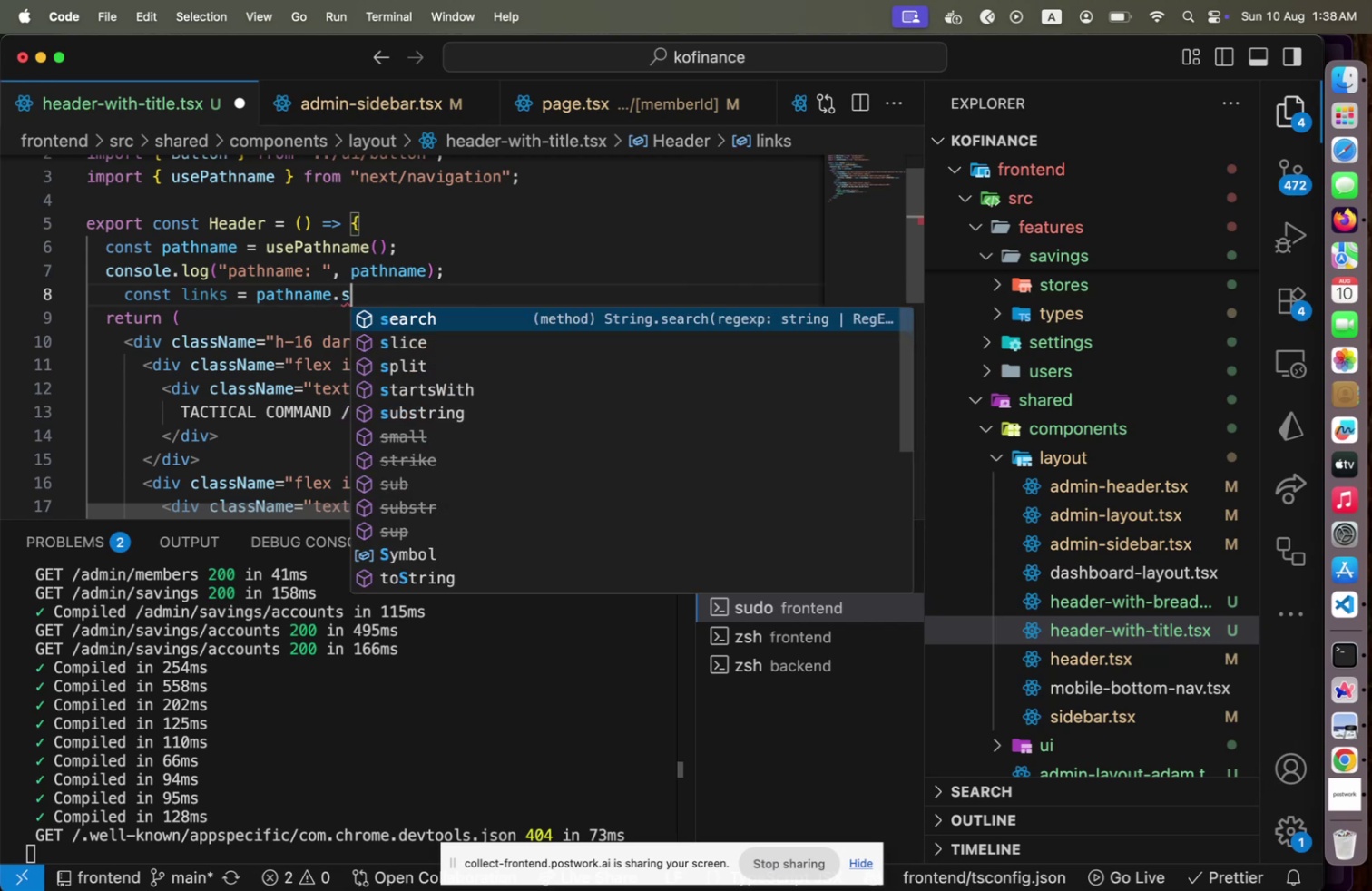 
key(Enter)
 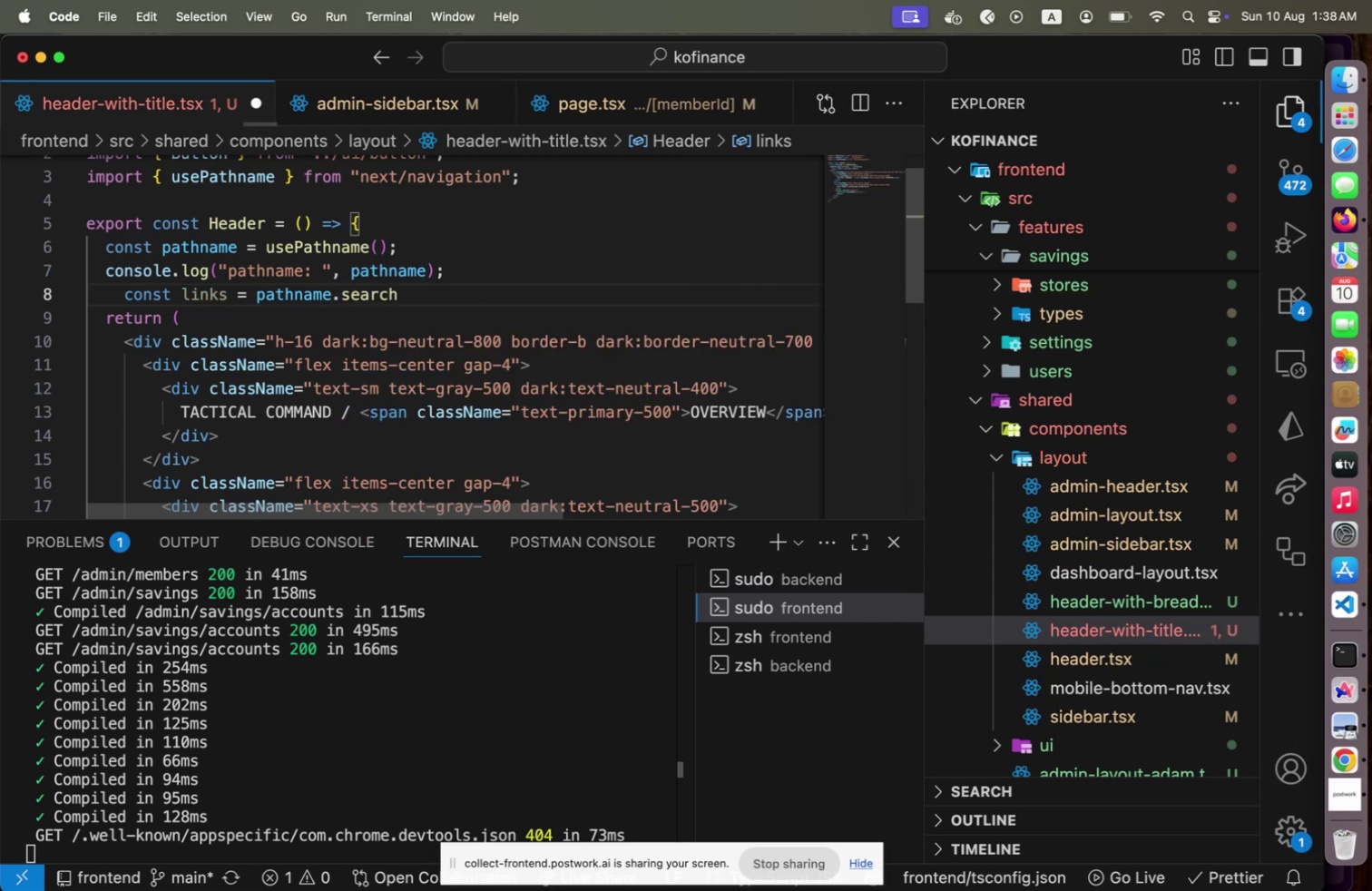 
key(Backspace)
key(Backspace)
key(Backspace)
key(Backspace)
key(Backspace)
type(plit('/)
 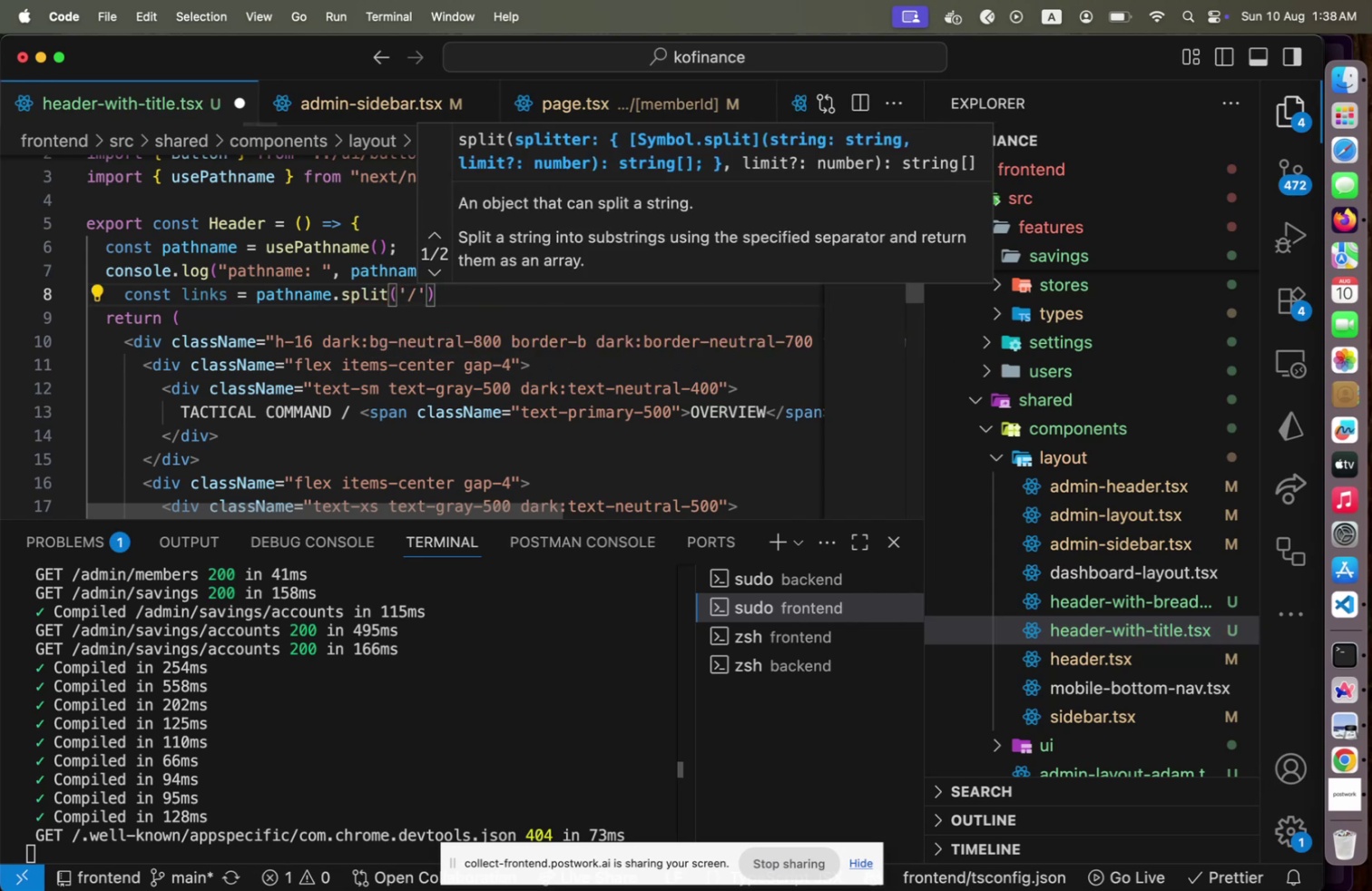 
key(ArrowRight)
 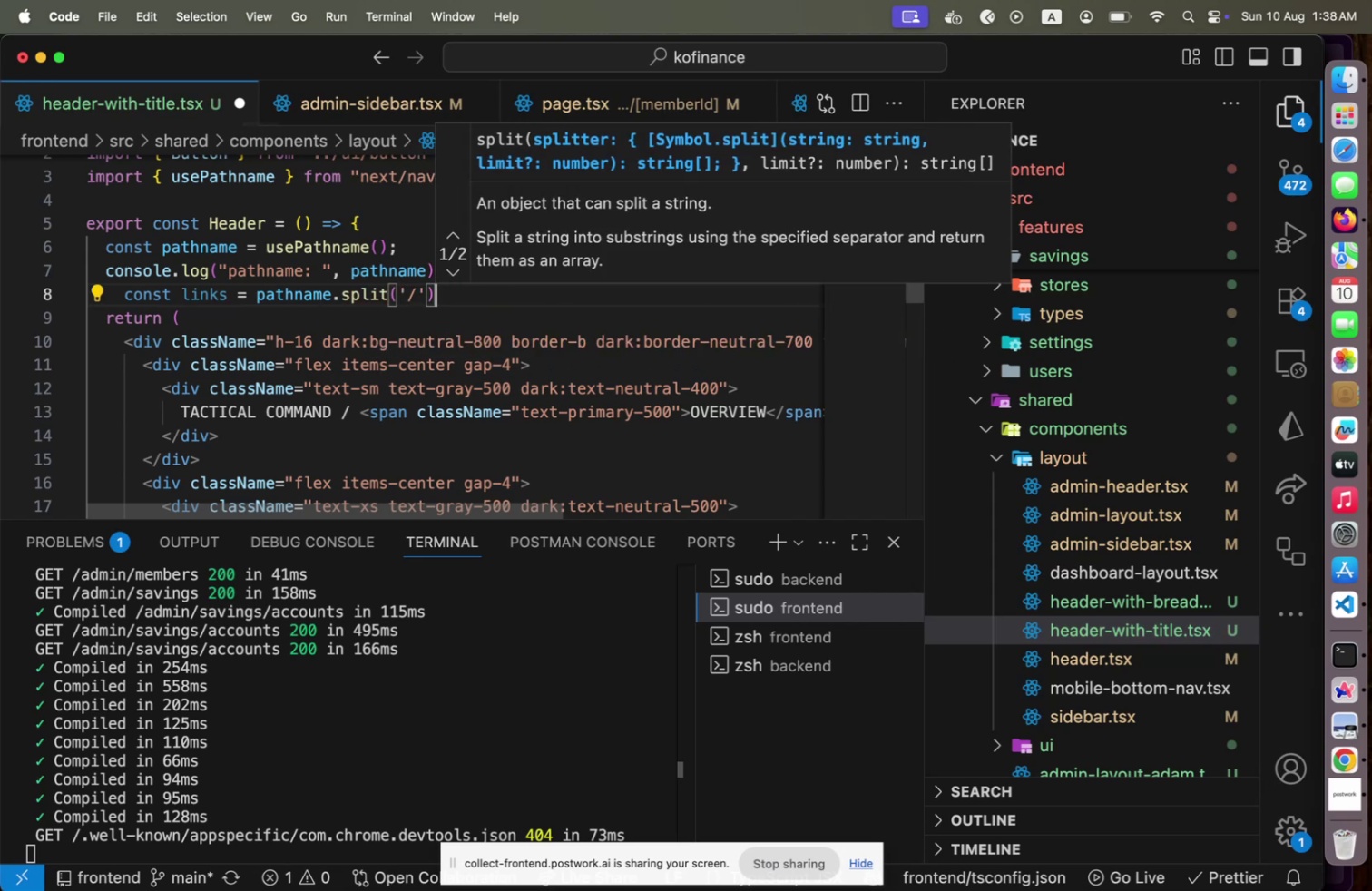 
key(ArrowRight)
 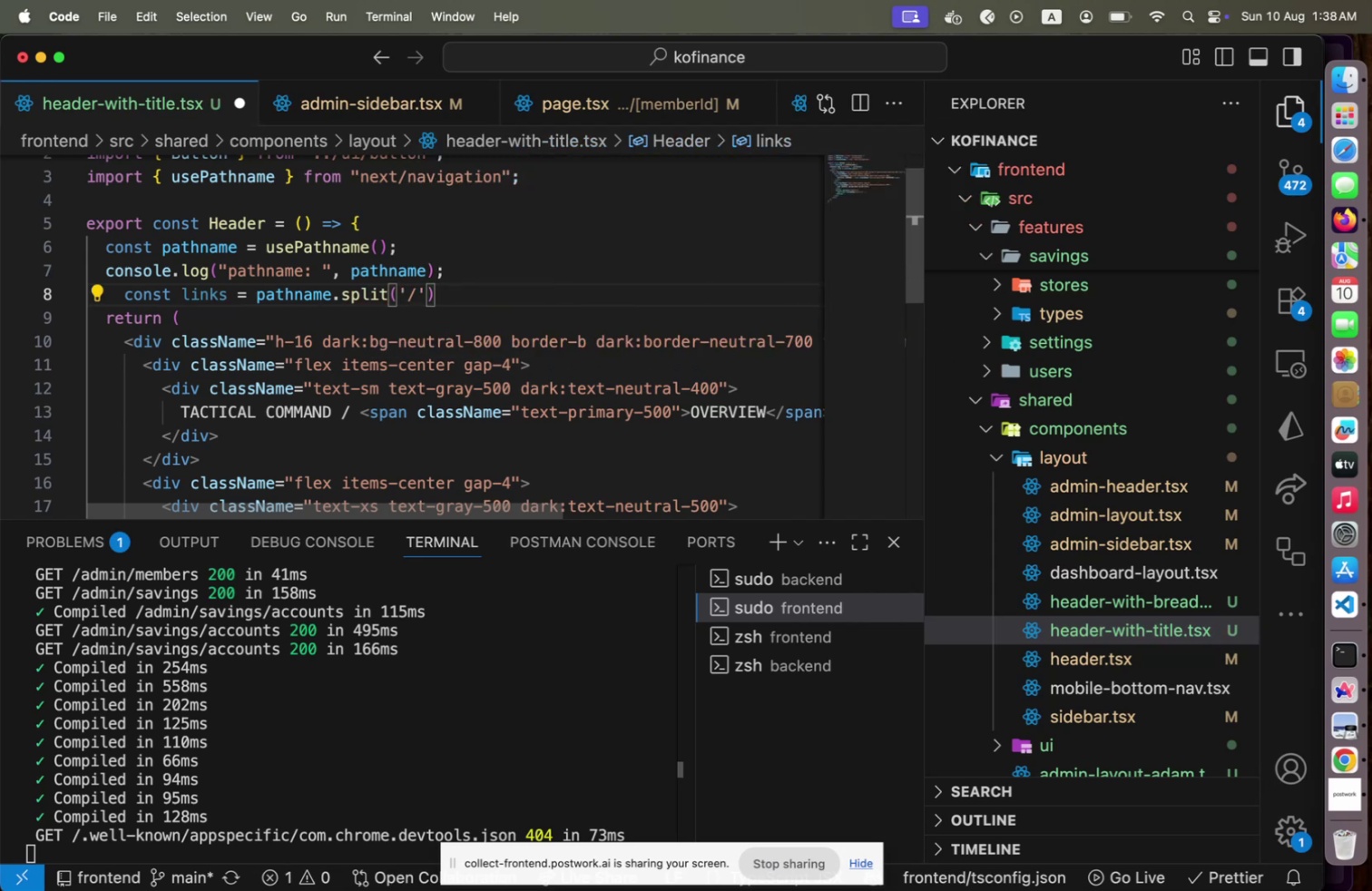 
key(Semicolon)
 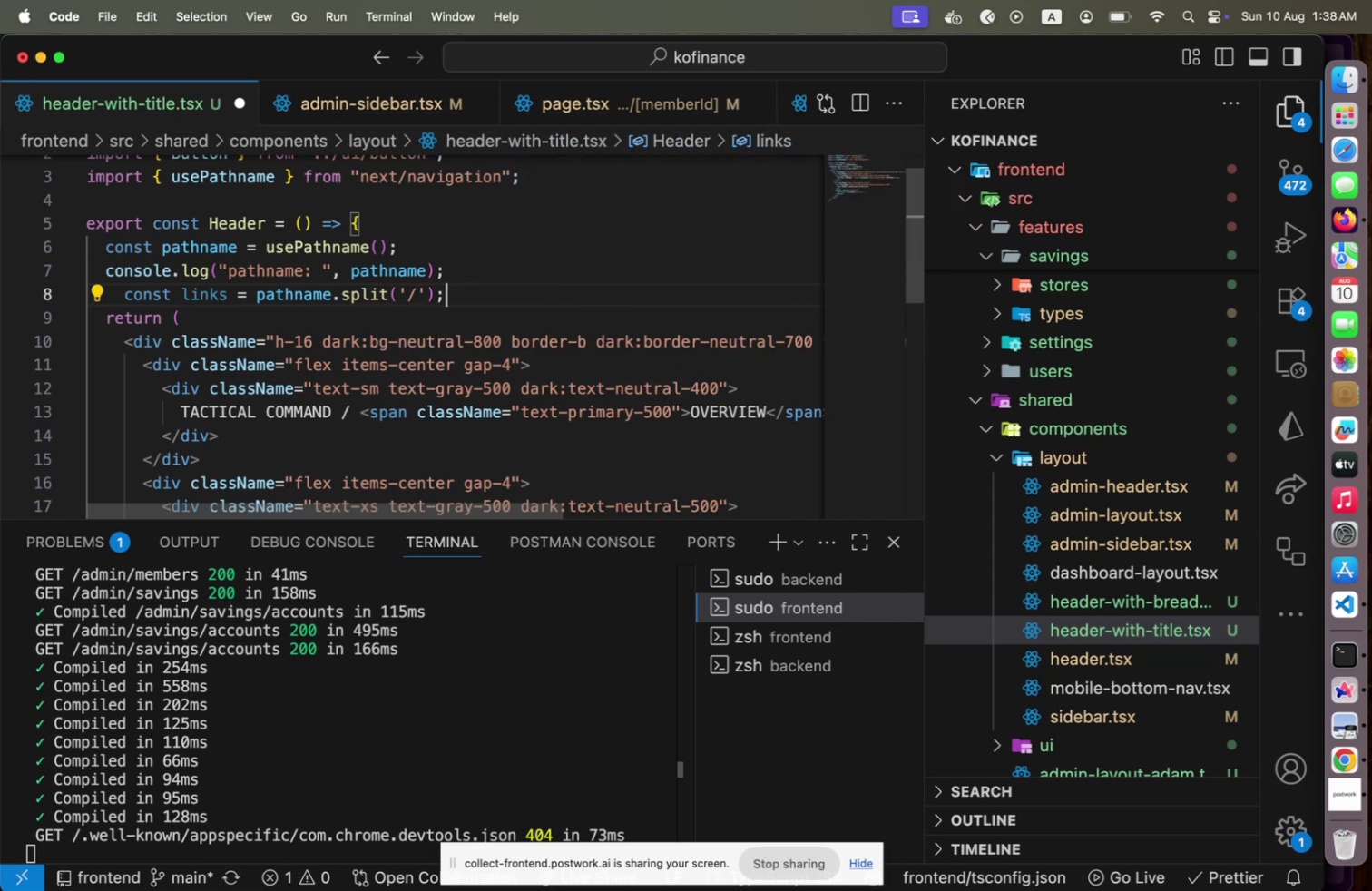 
key(Alt+Shift+F)
 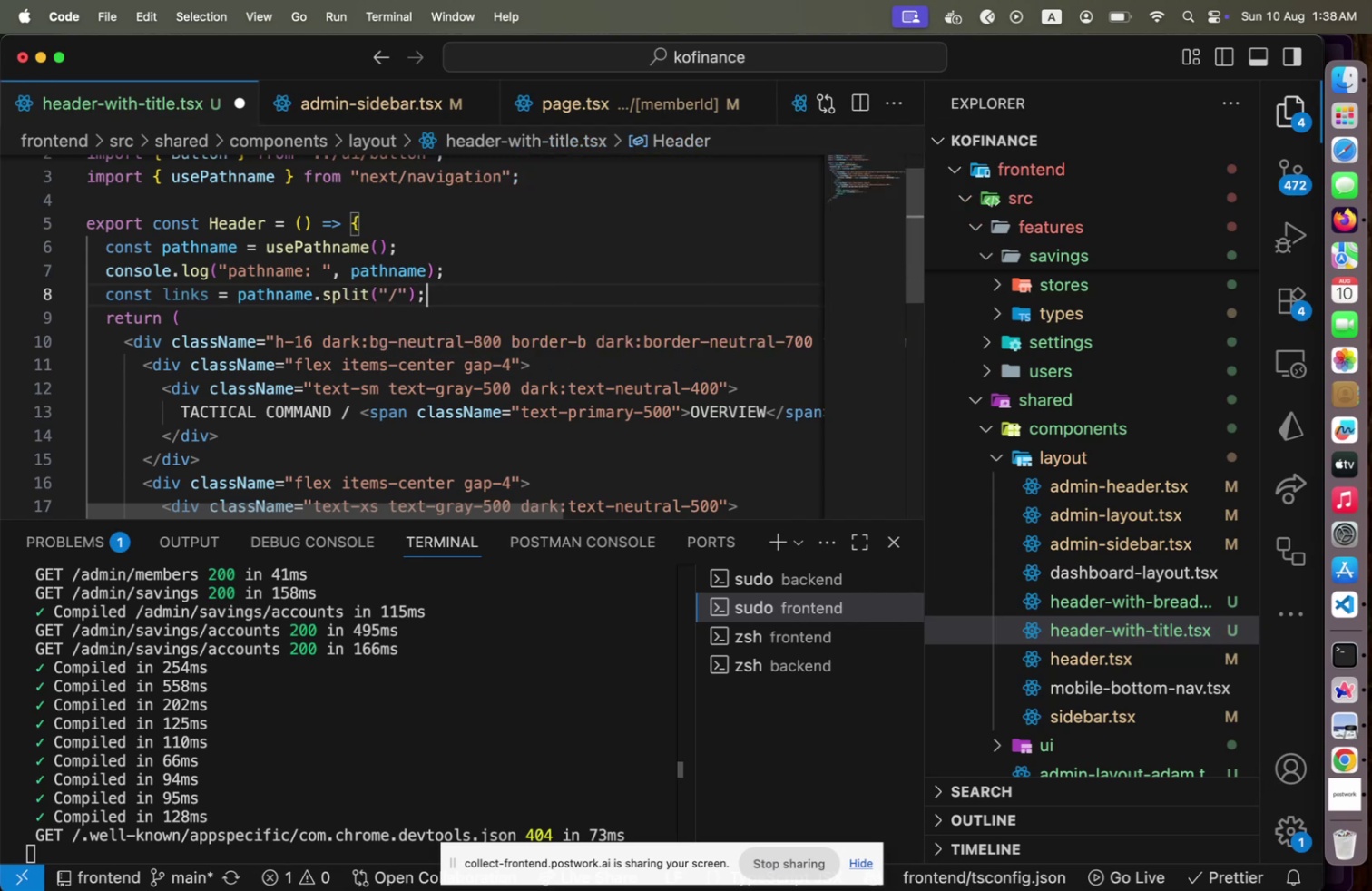 
key(Meta+S)
 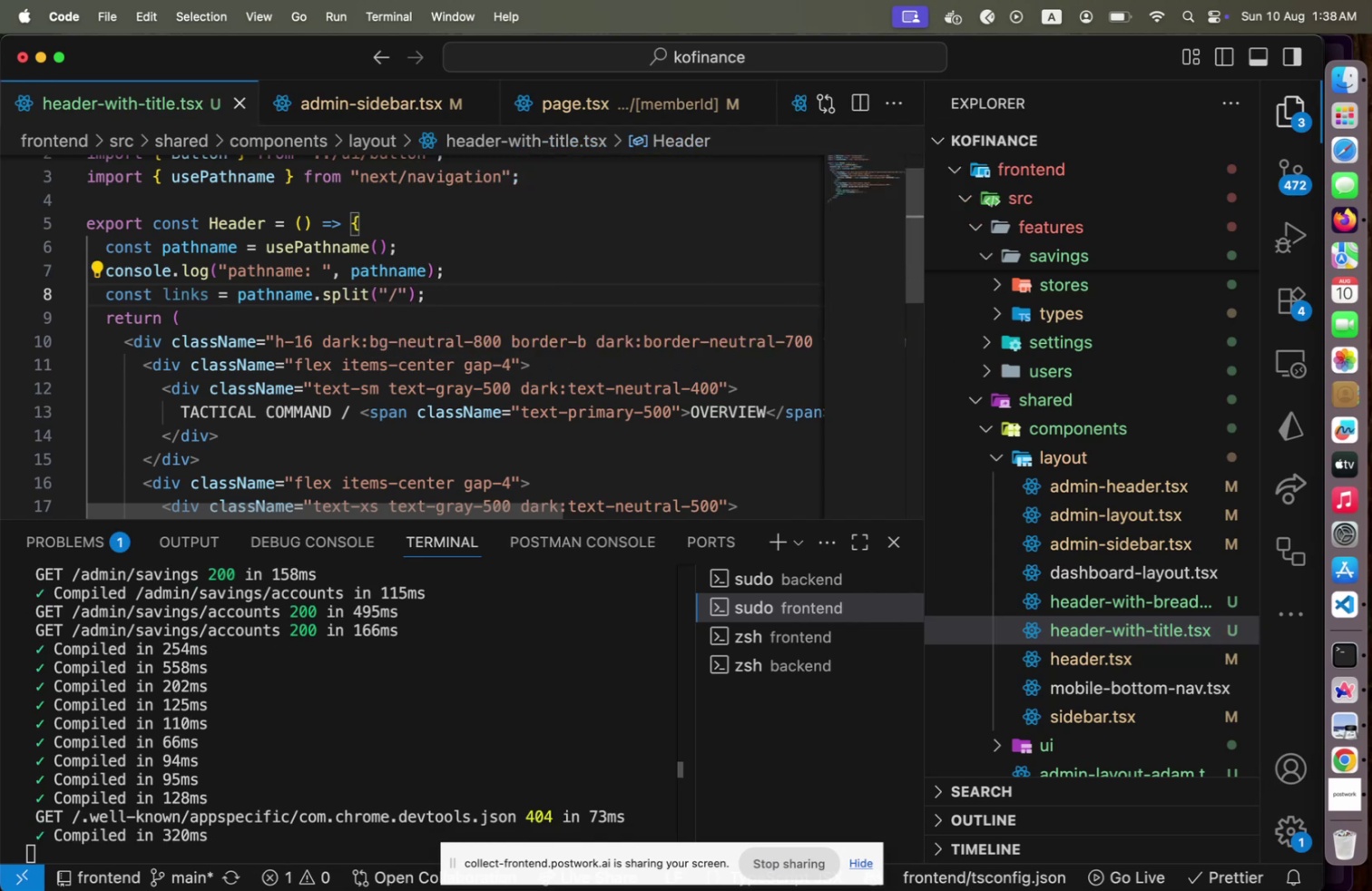 
key(Enter)
 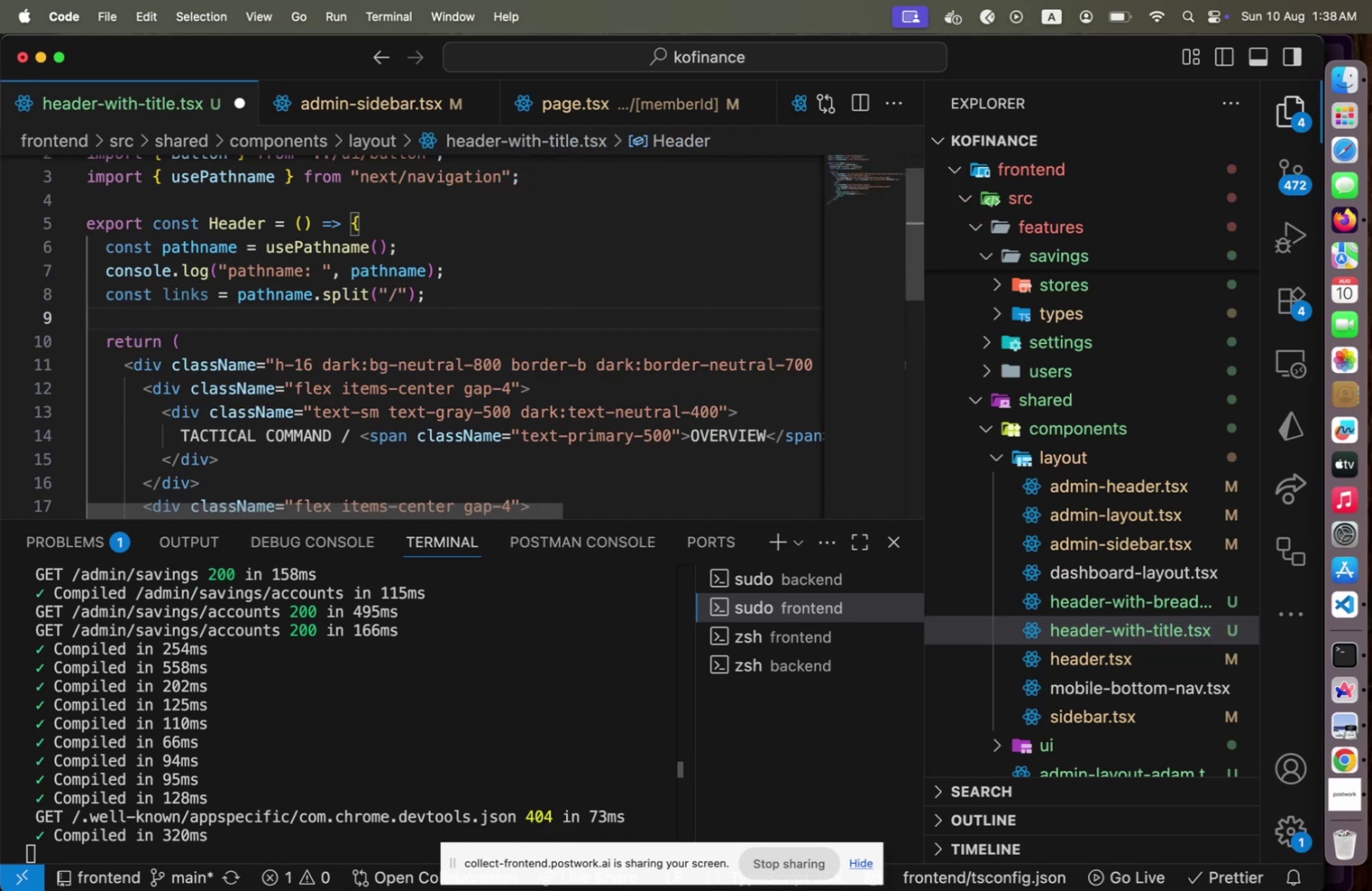 
key(ArrowUp)
 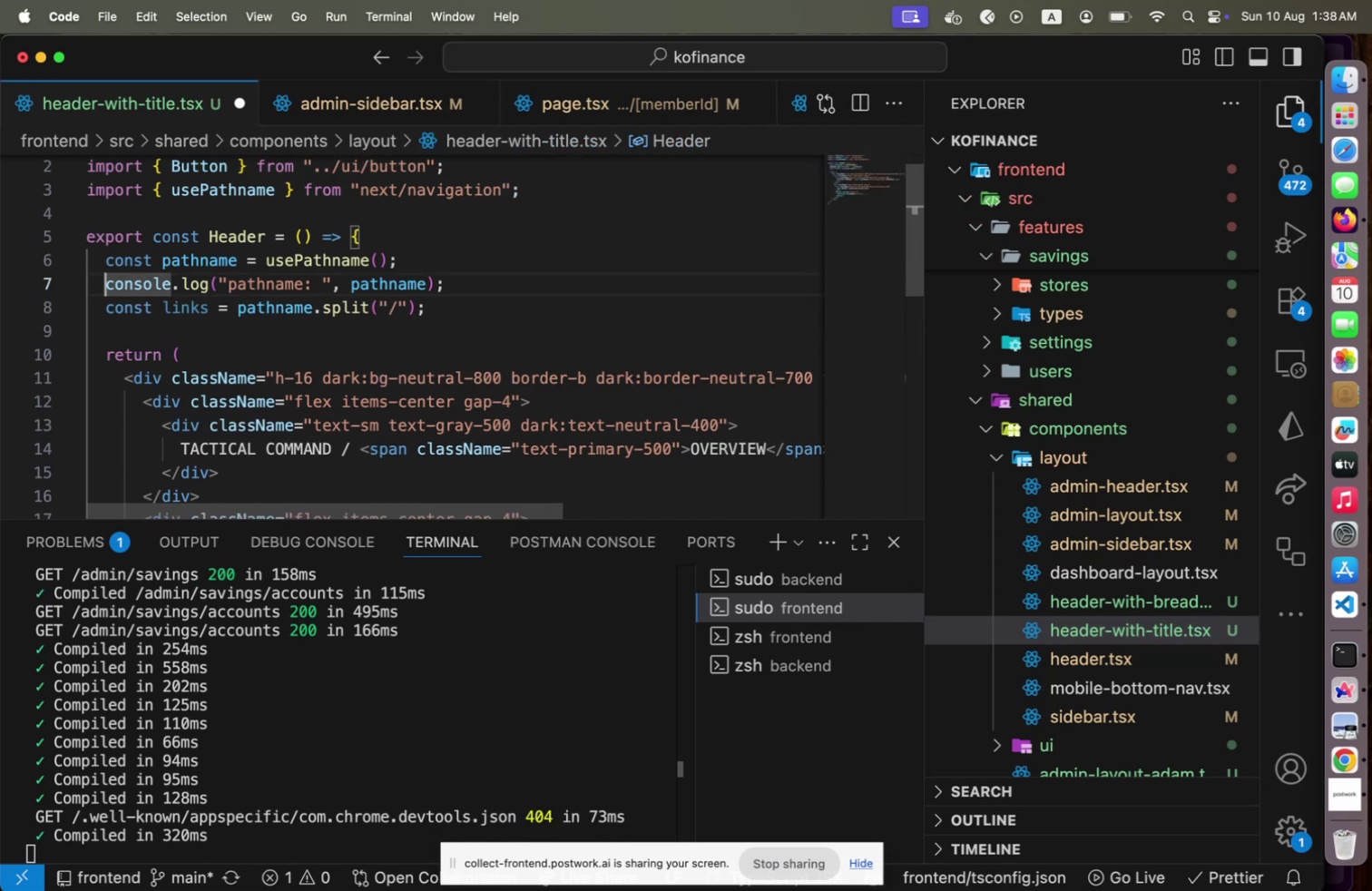 
key(ArrowUp)
 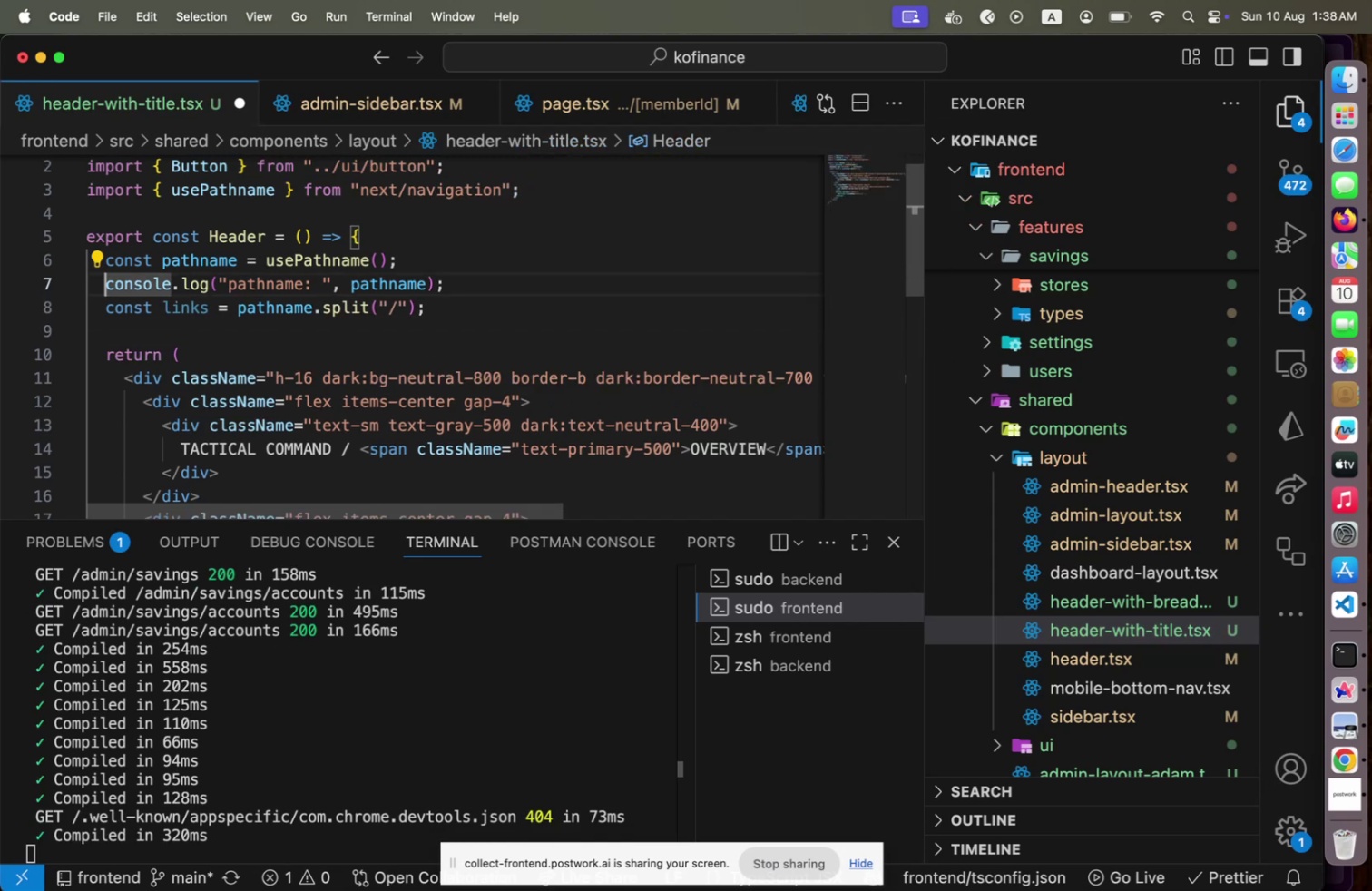 
key(Alt+ArrowDown)
 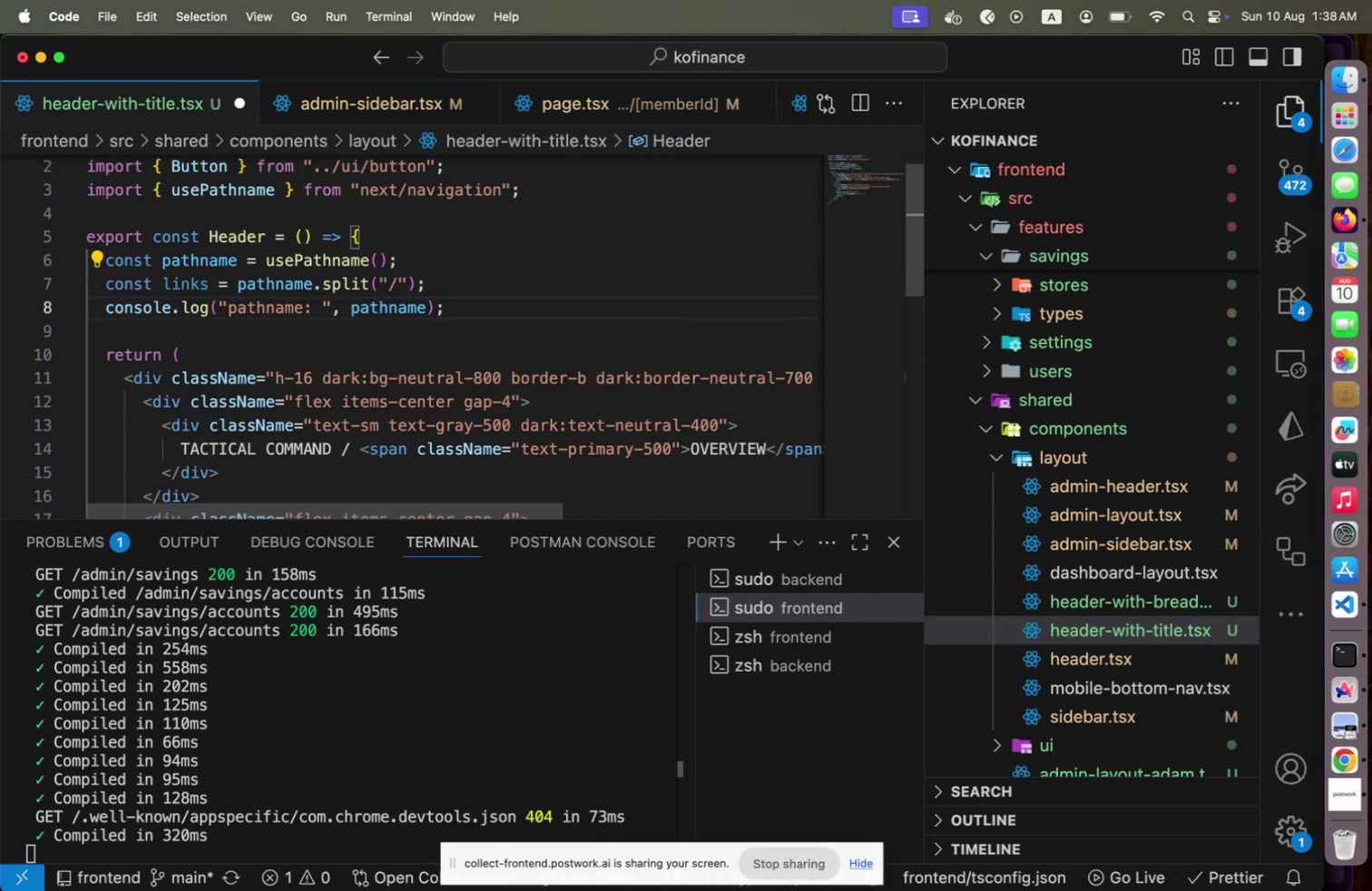 
key(End)
 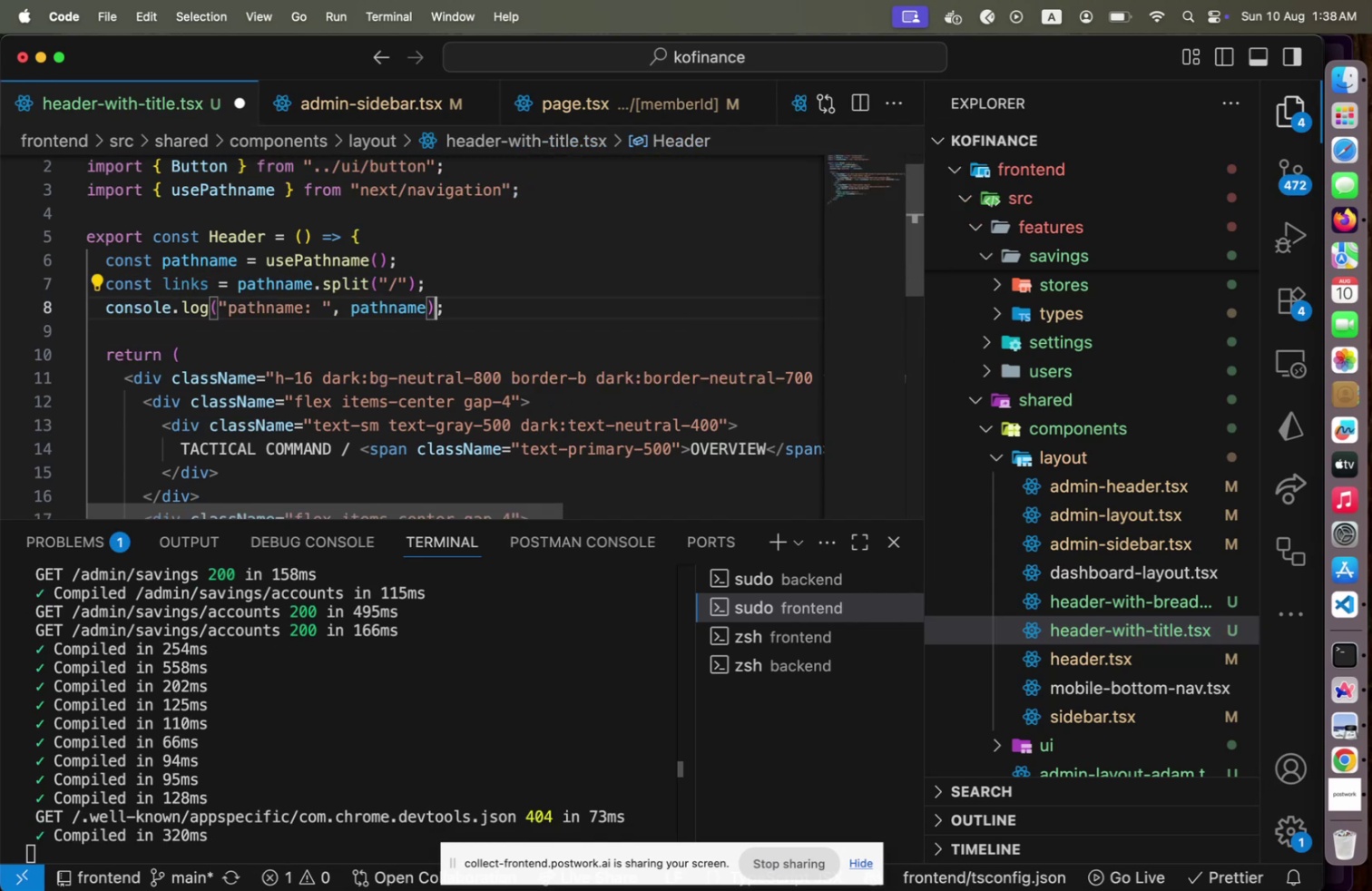 
key(ArrowLeft)
 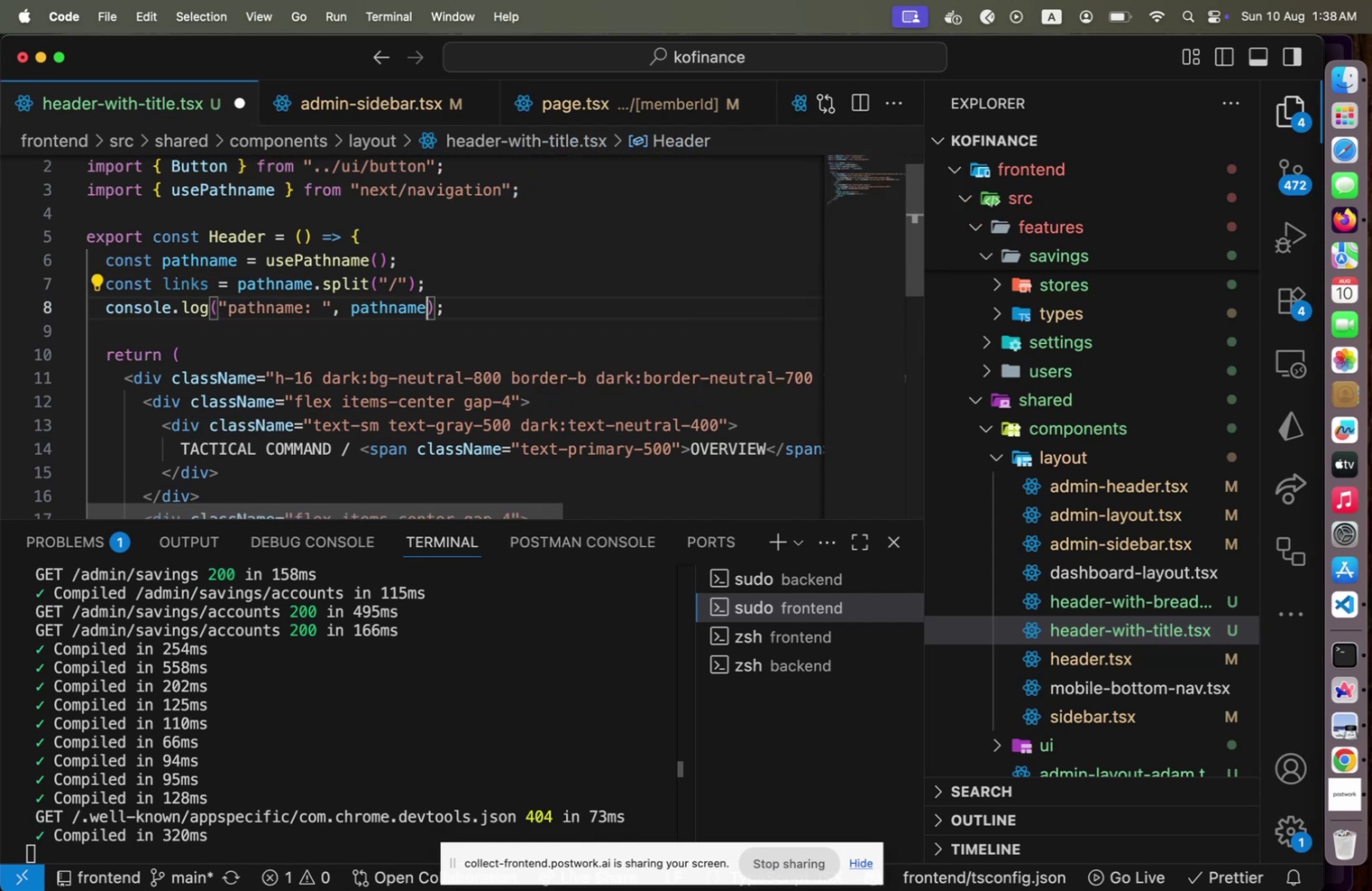 
key(ArrowLeft)
 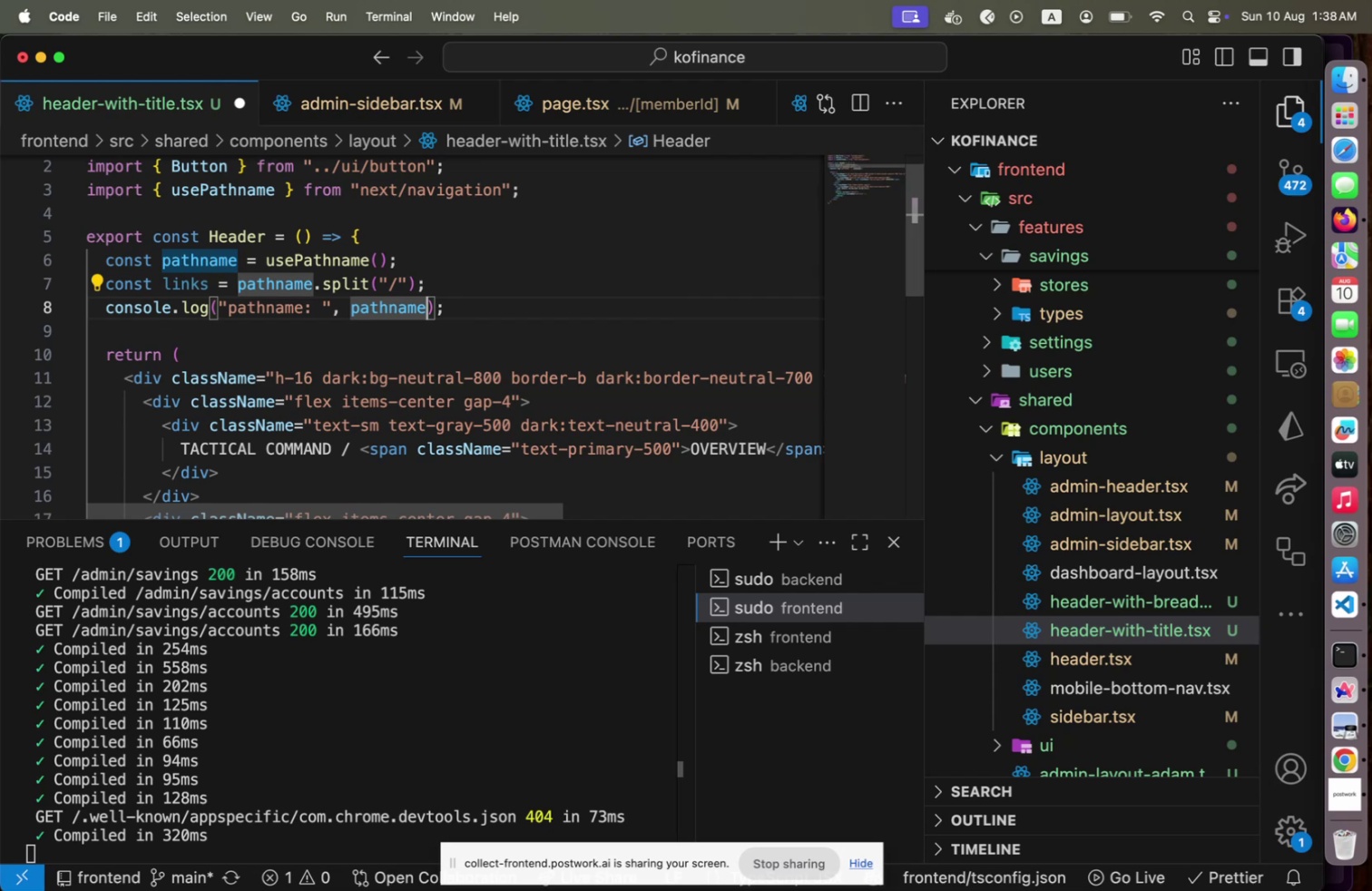 
key(Shift+ArrowLeft)
 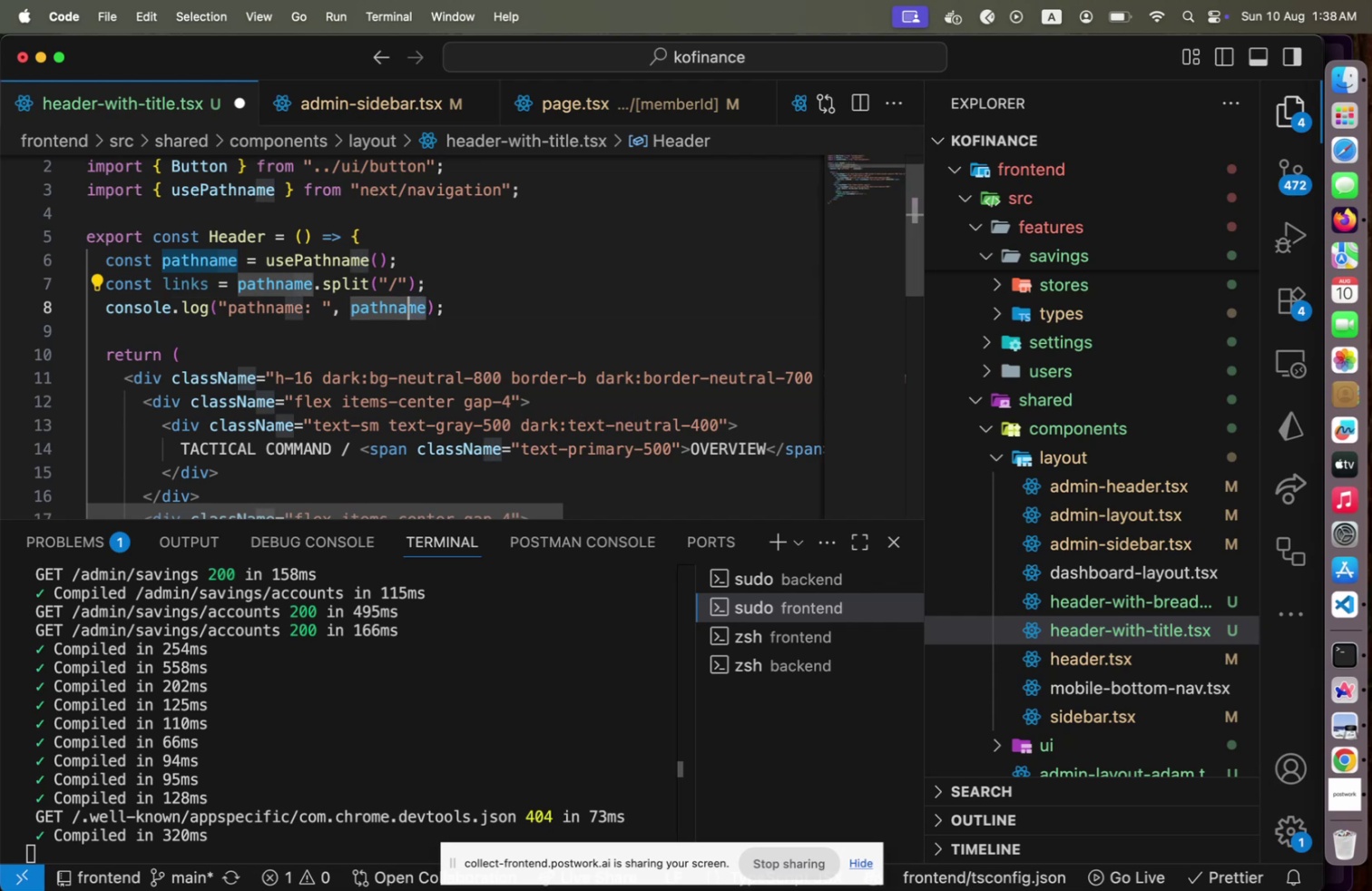 
key(Shift+ArrowLeft)
 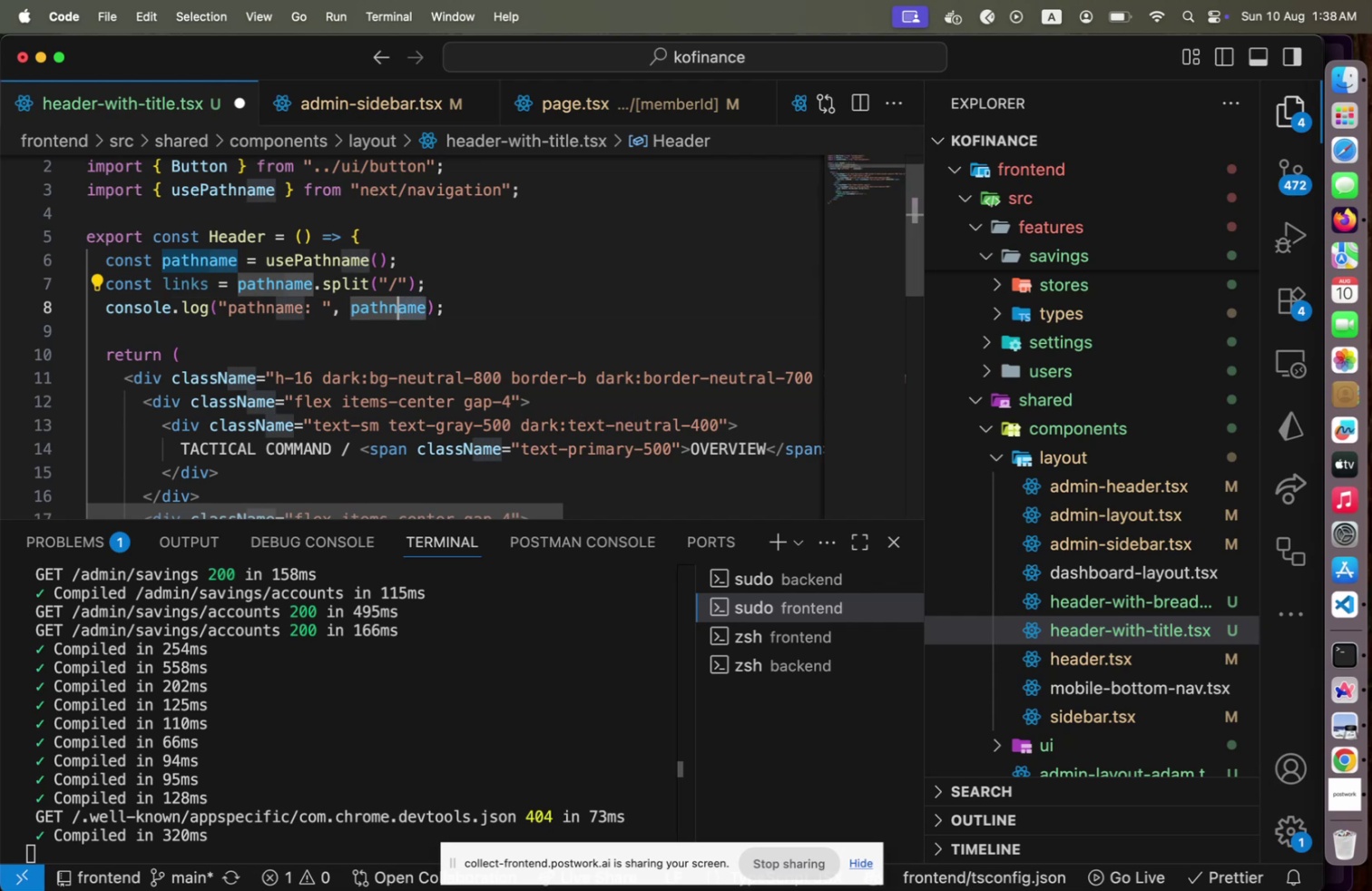 
key(Shift+ArrowLeft)
 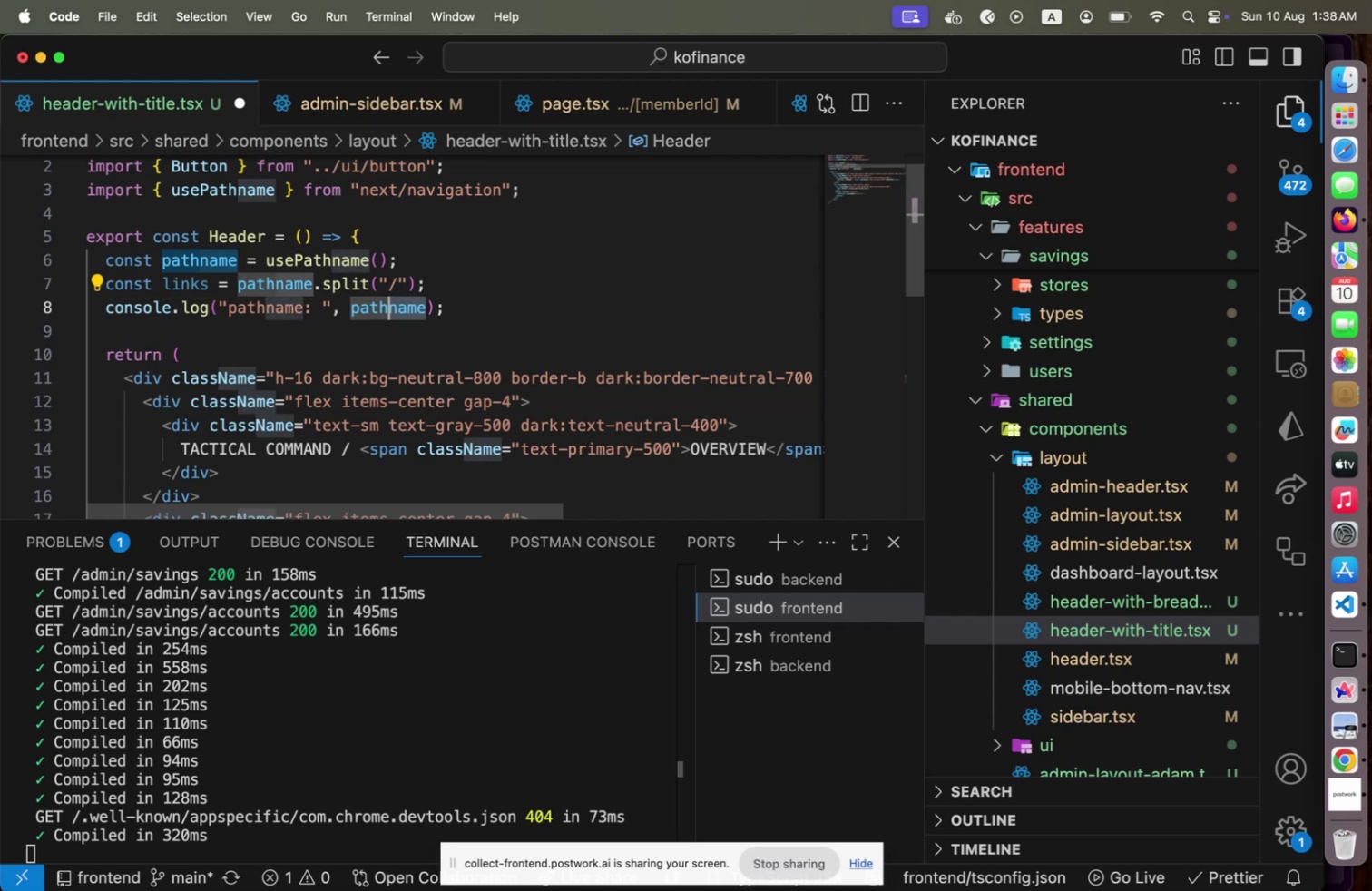 
key(Shift+ArrowLeft)
 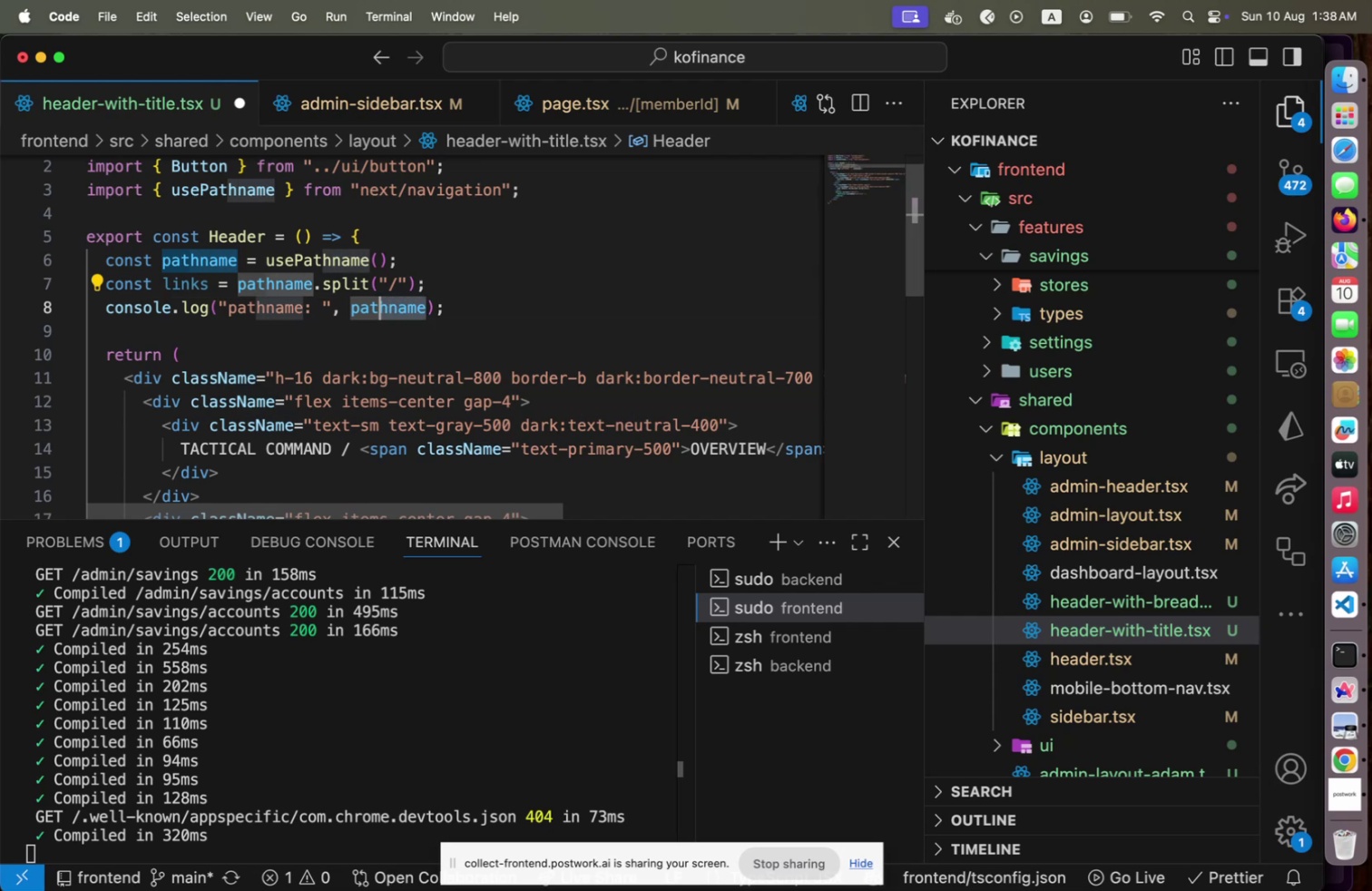 
key(Shift+ArrowLeft)
 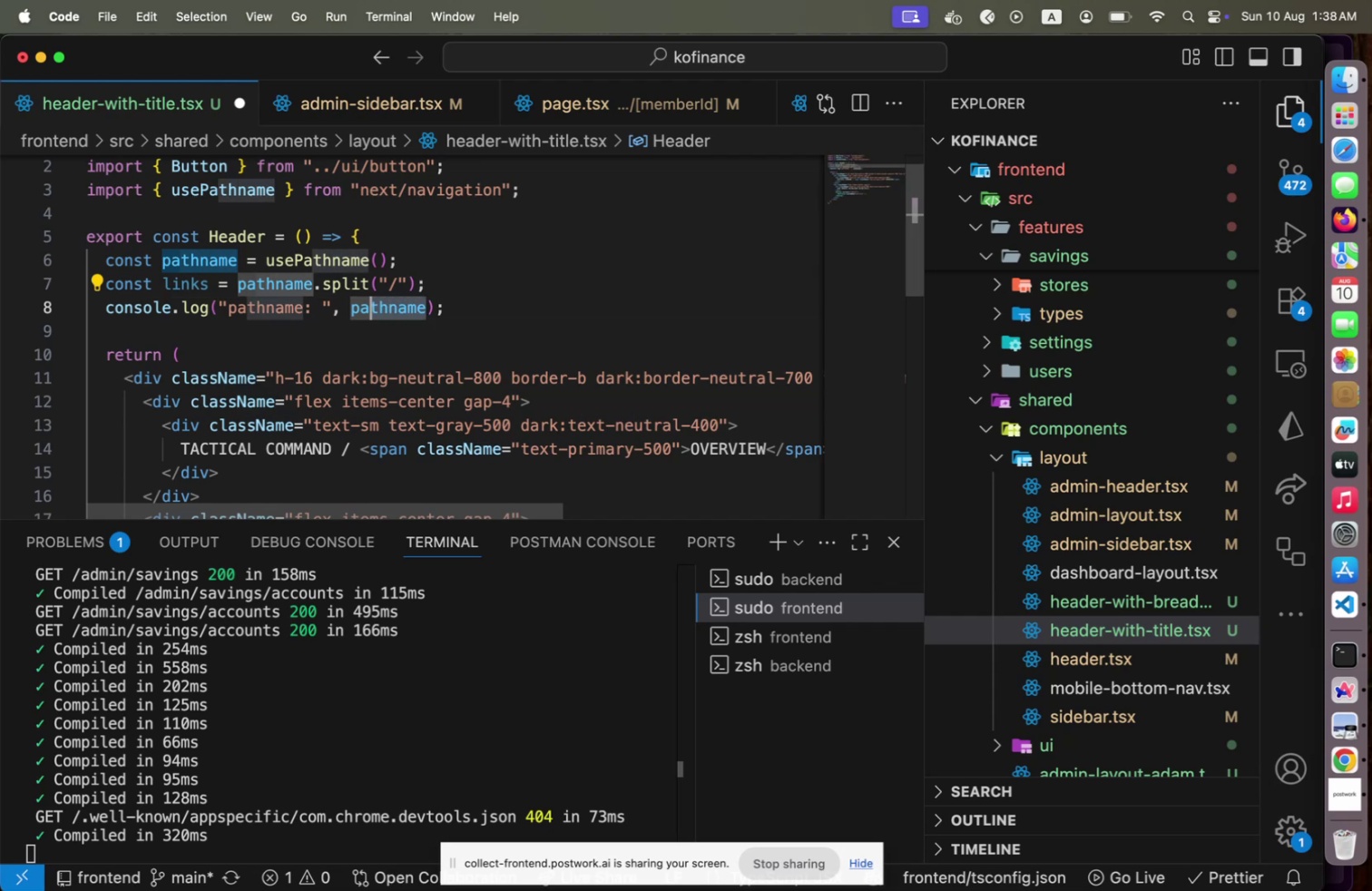 
key(Shift+ArrowLeft)
 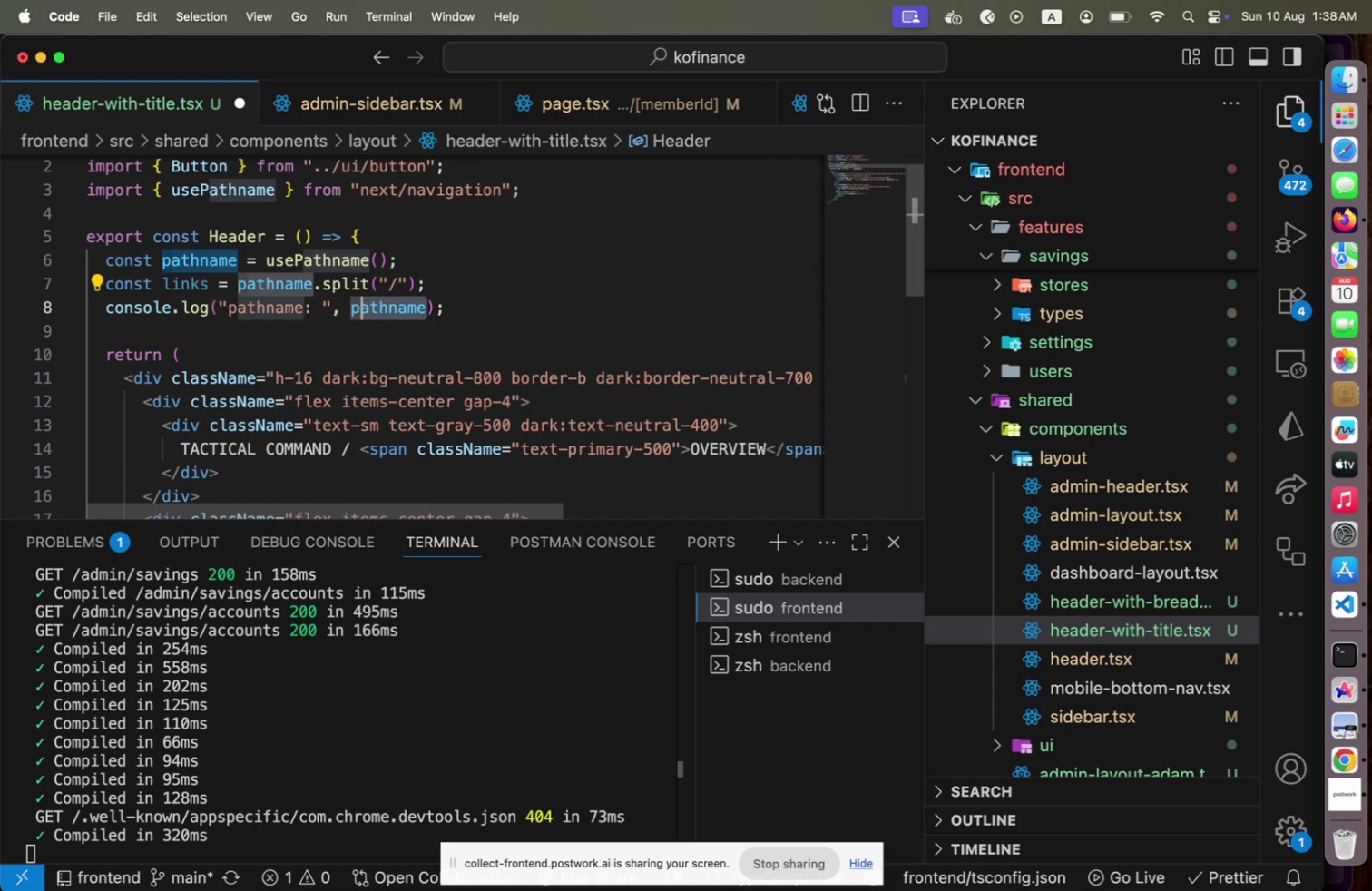 
key(Shift+ArrowLeft)
 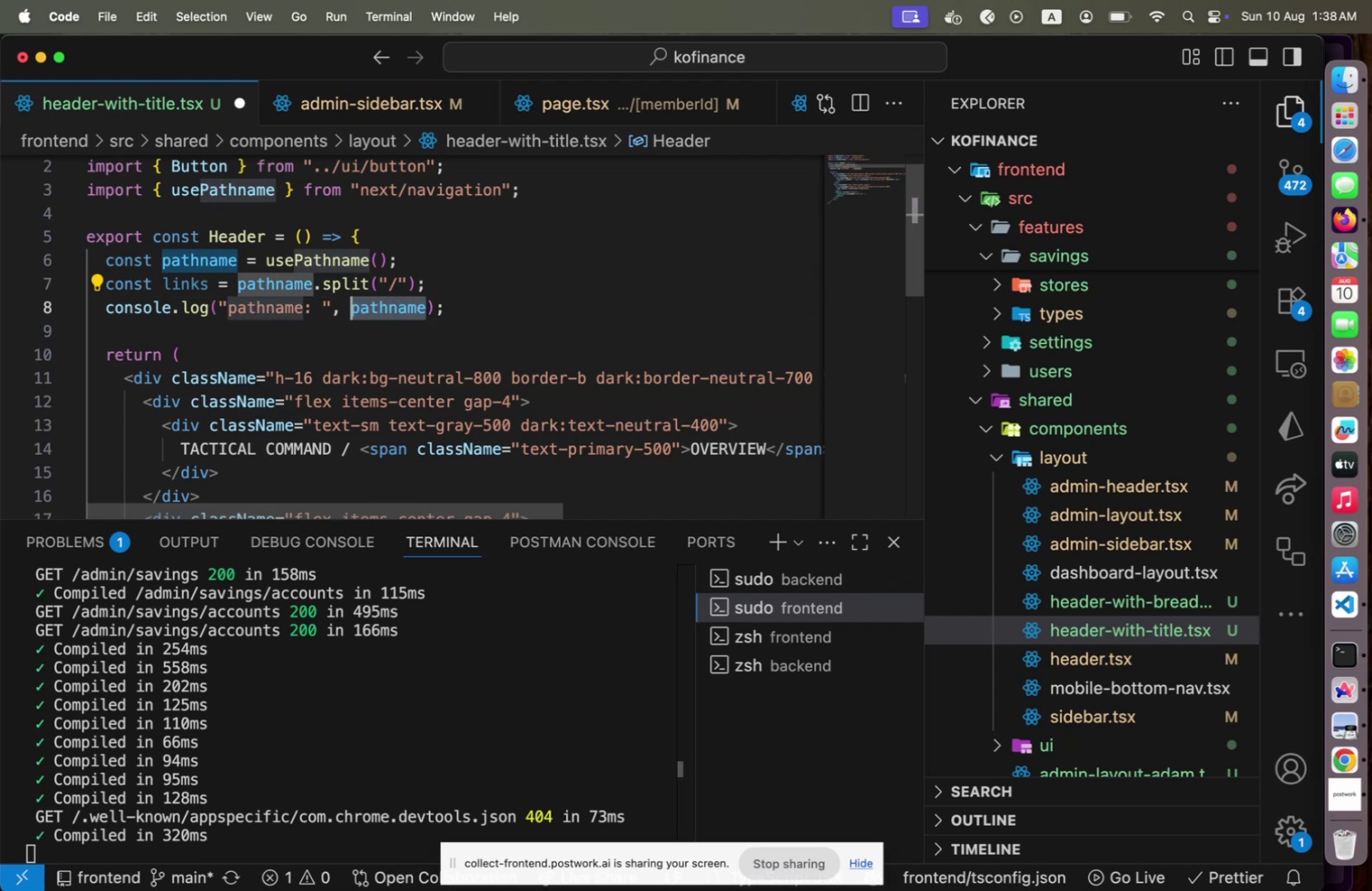 
key(Shift+ArrowLeft)
 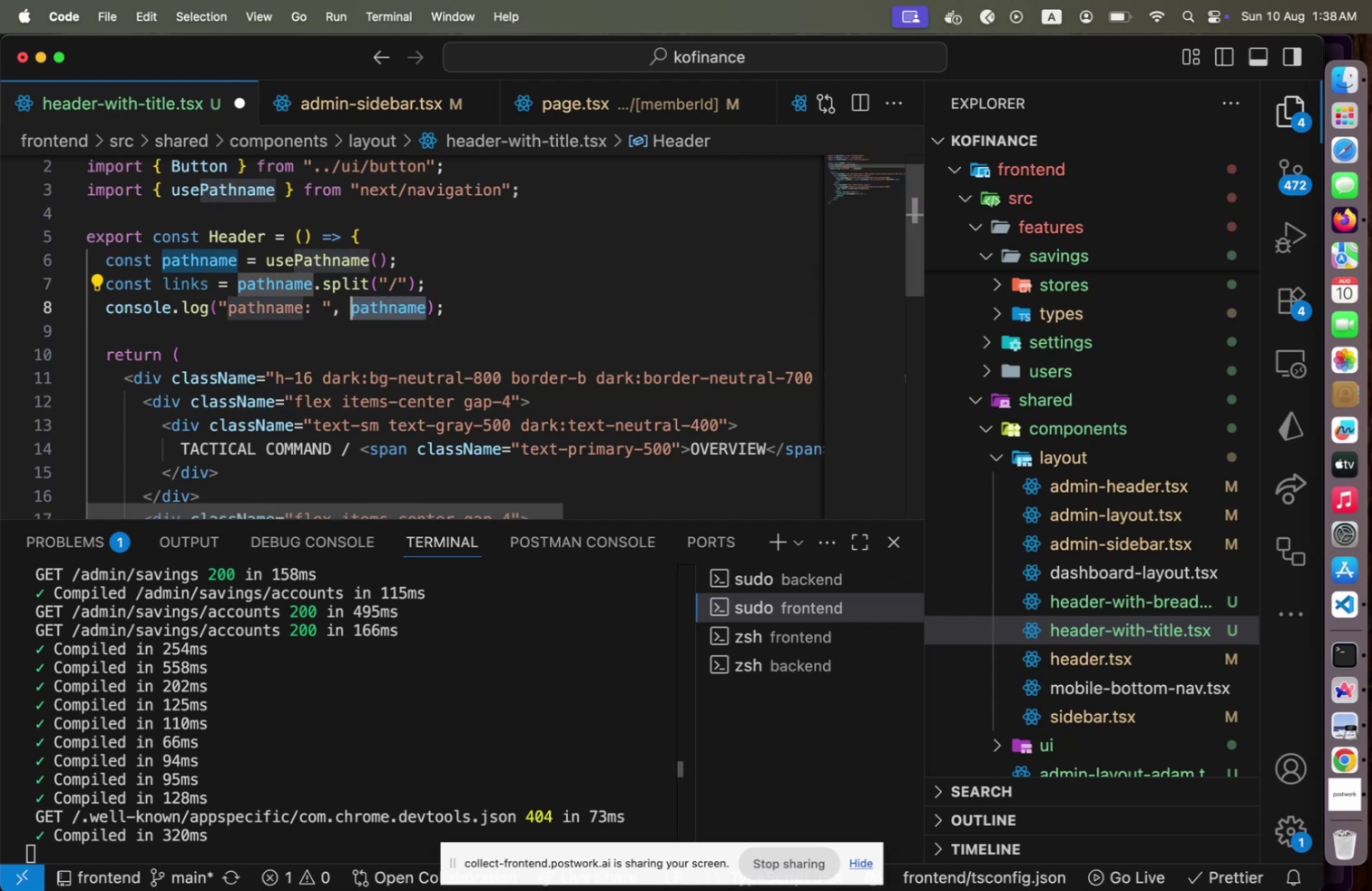 
type(links)
 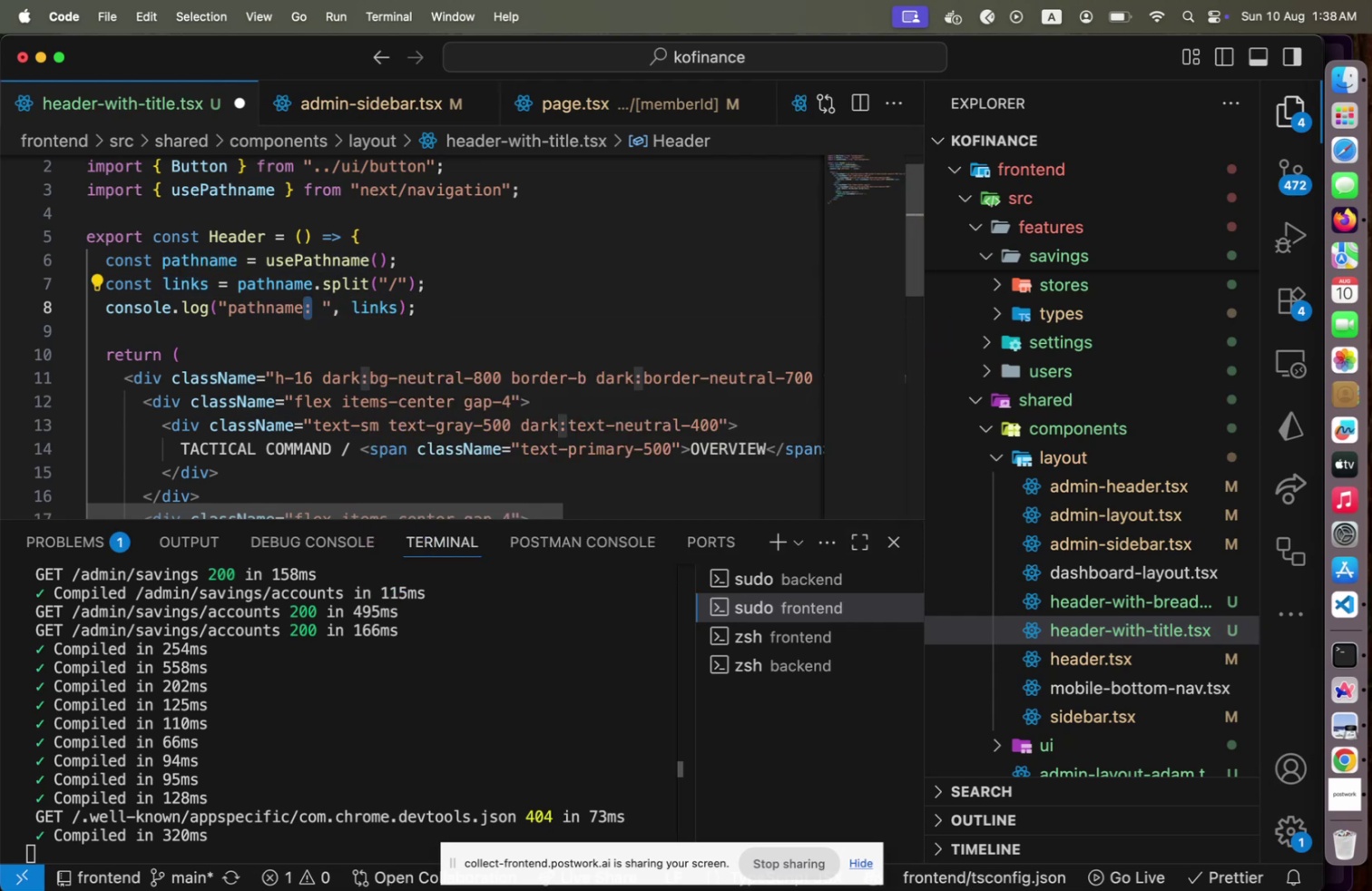 
hold_key(key=ArrowLeft, duration=1.17)
 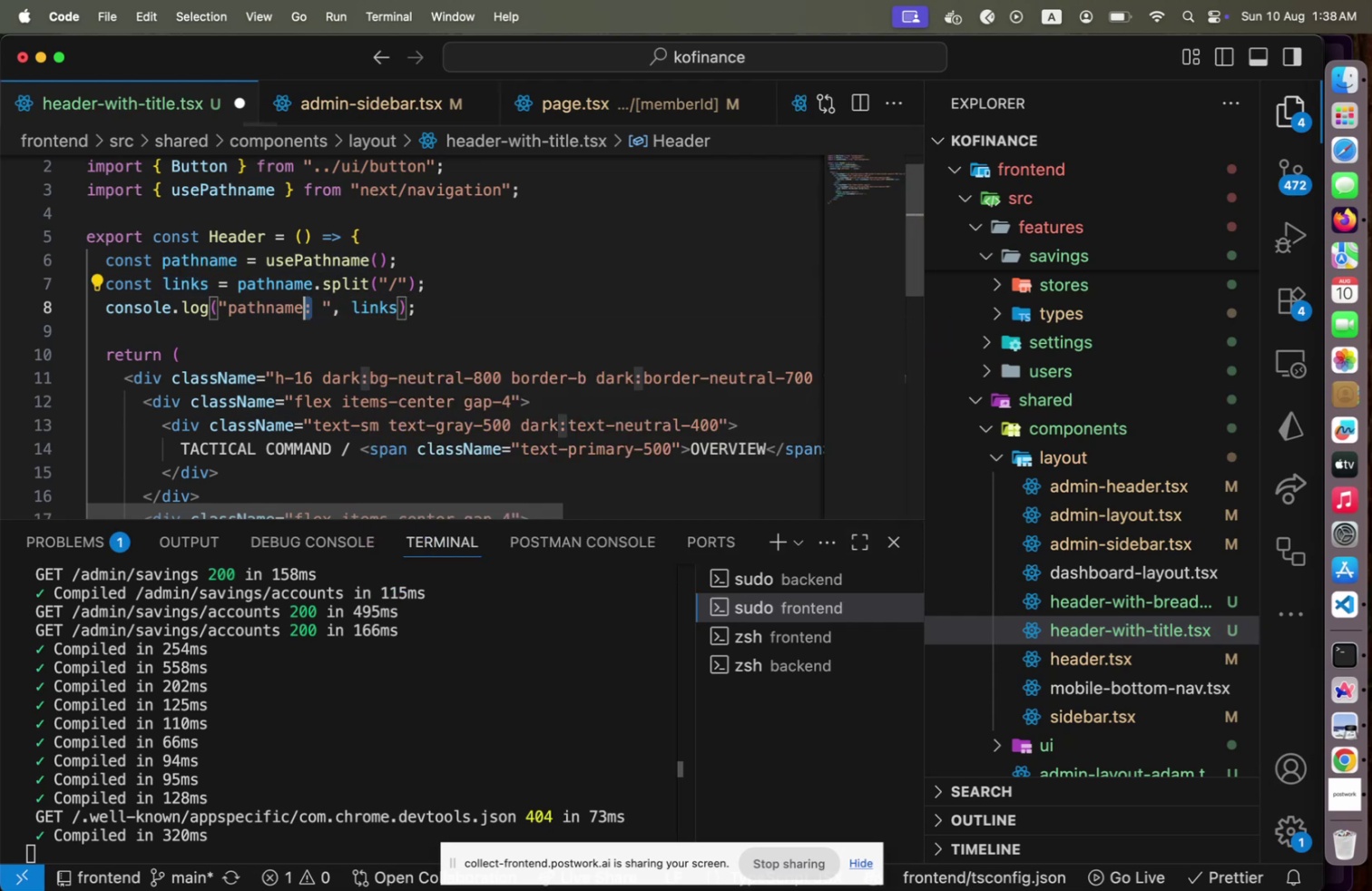 
key(Shift+ArrowLeft)
 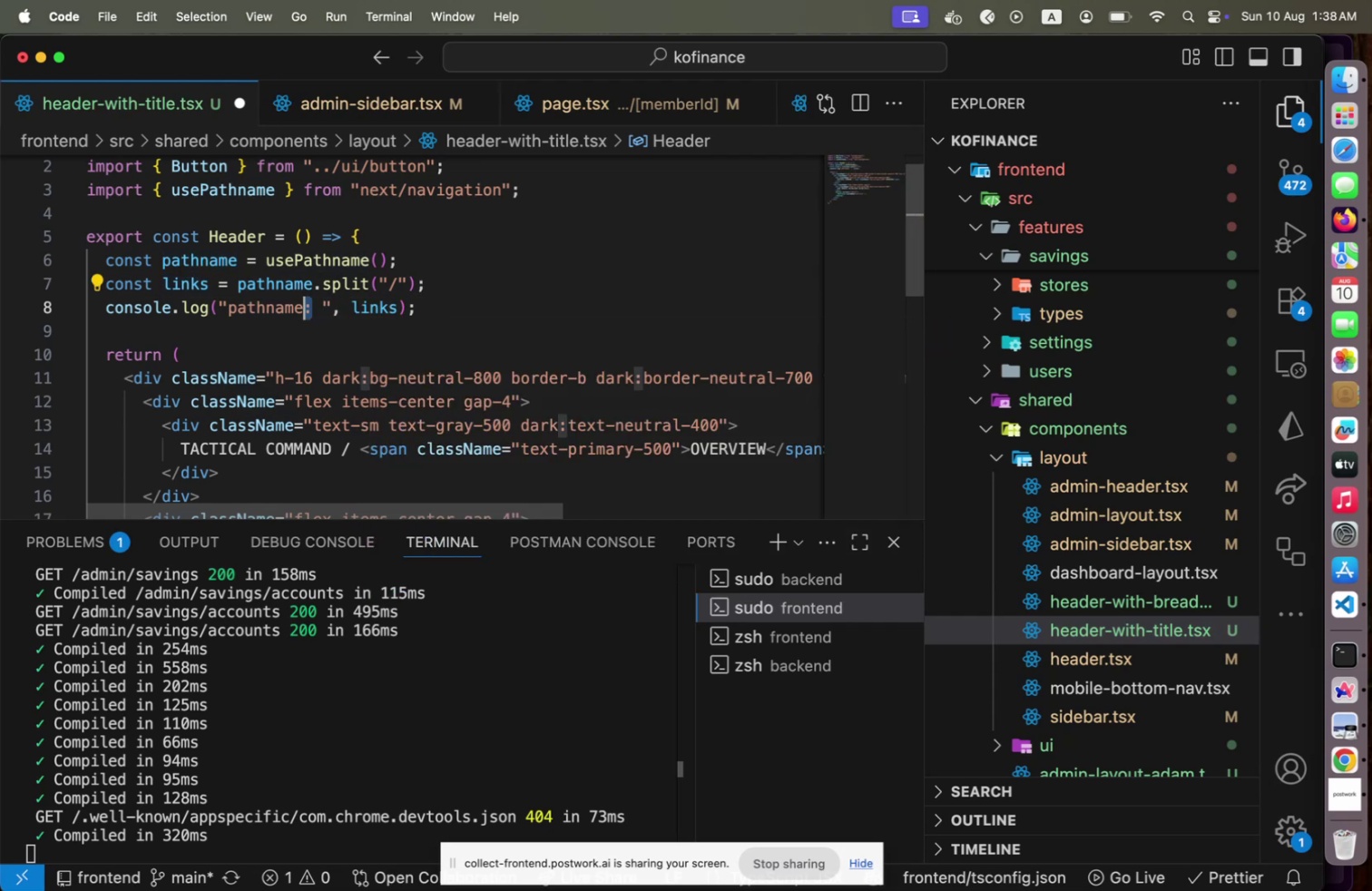 
key(Shift+ArrowLeft)
 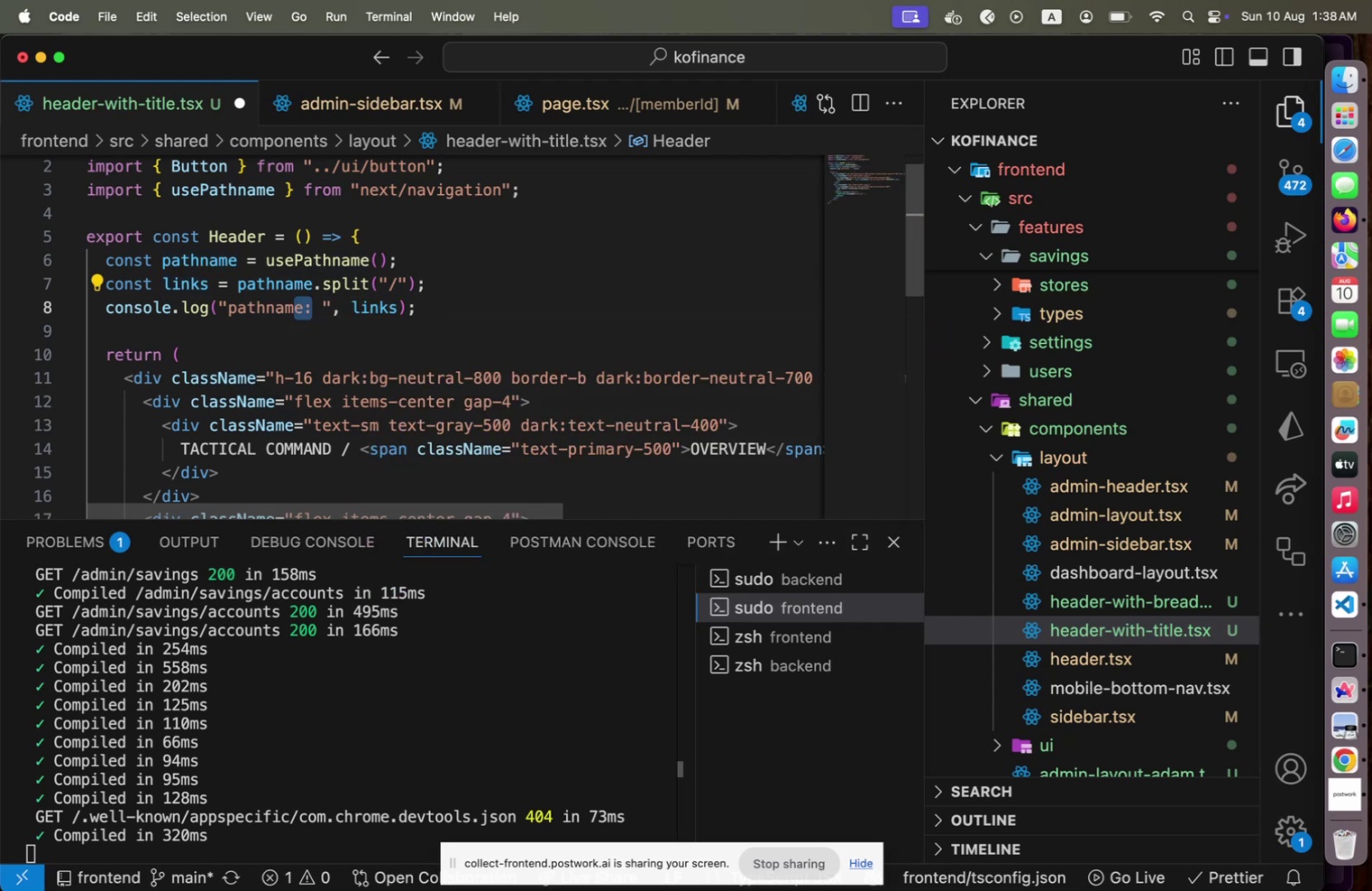 
key(ArrowLeft)
 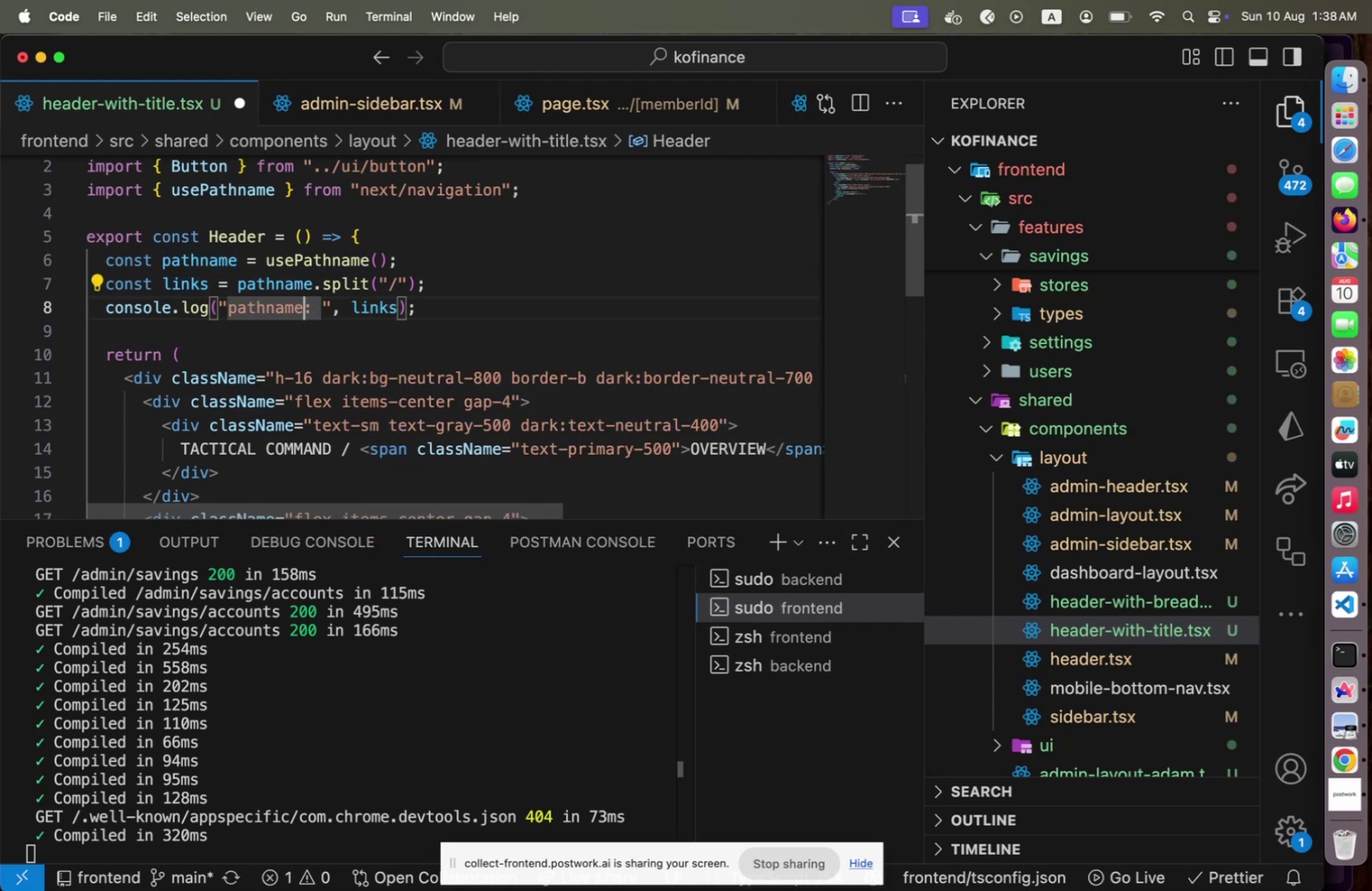 
key(ArrowRight)
 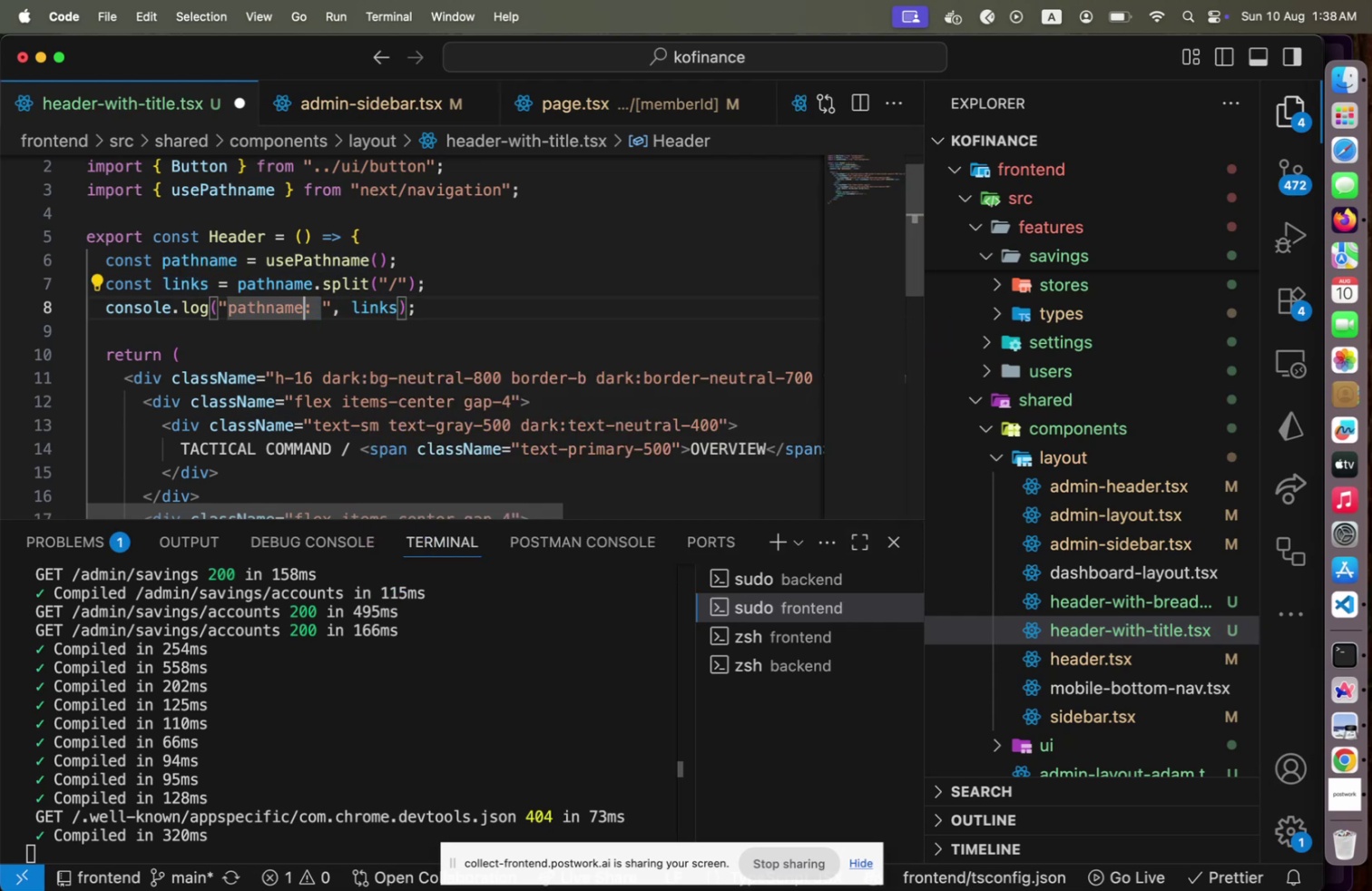 
hold_key(key=ArrowLeft, duration=0.95)
 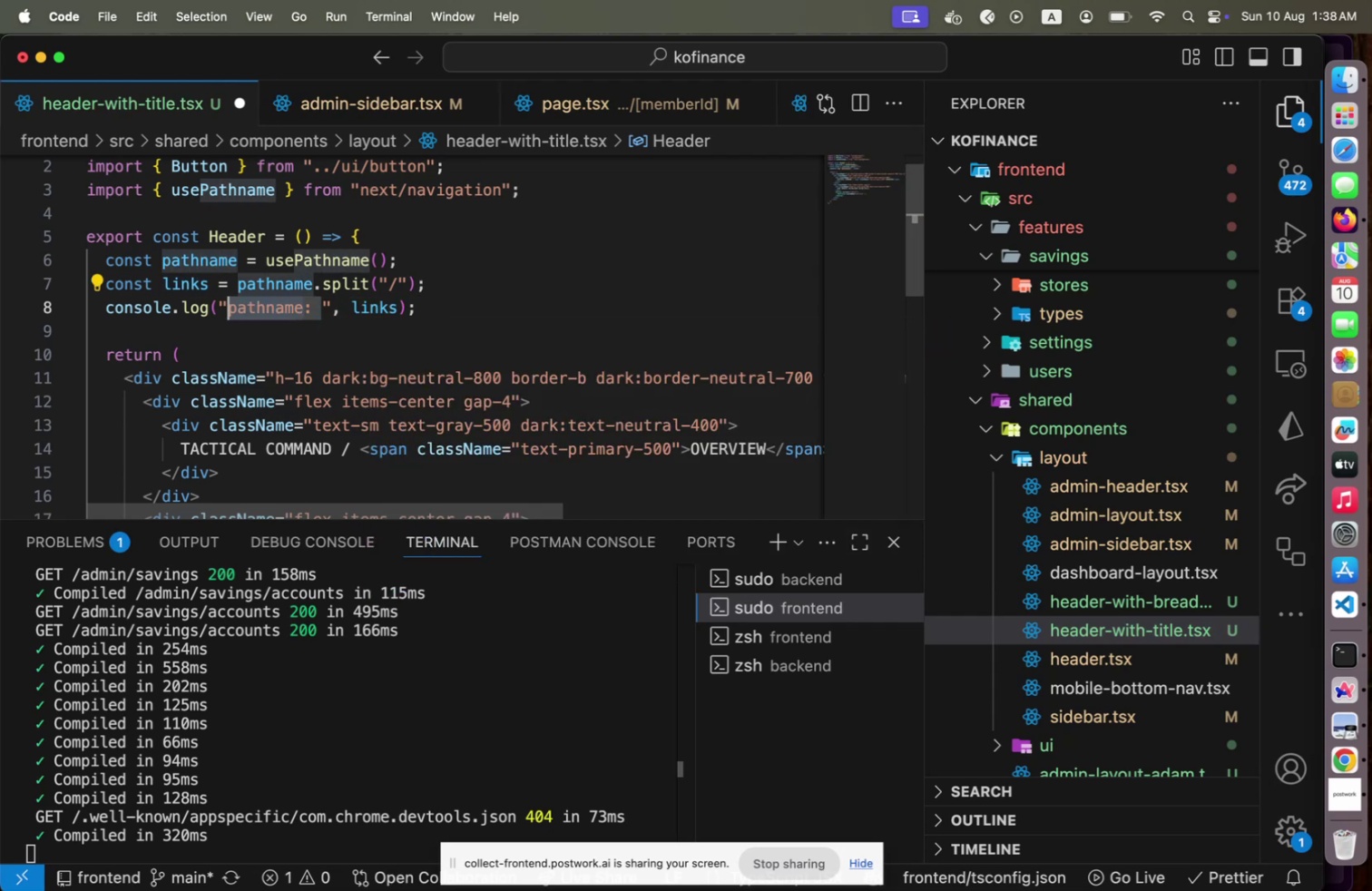 
key(Shift+ArrowLeft)
 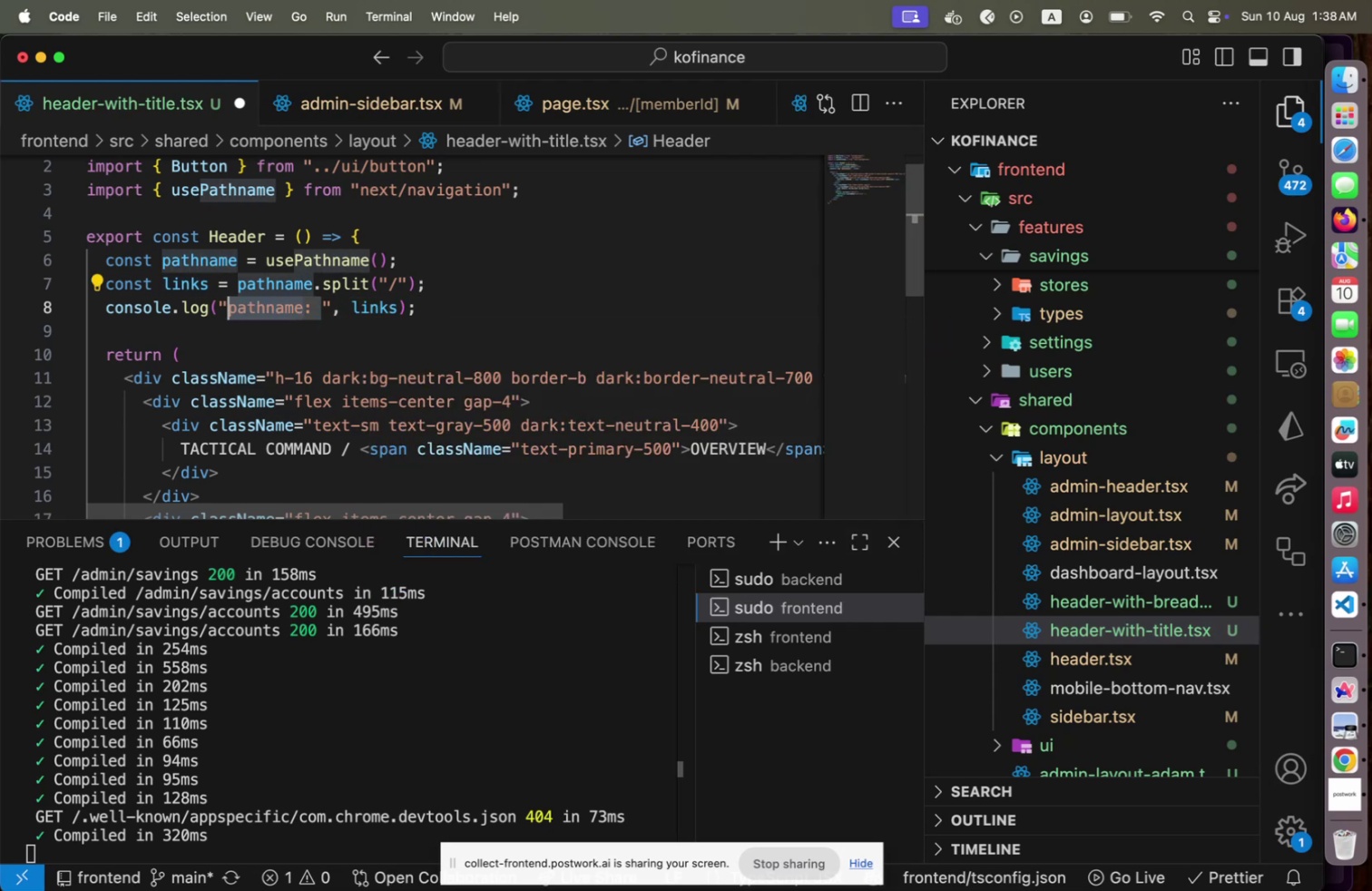 
type(links)
 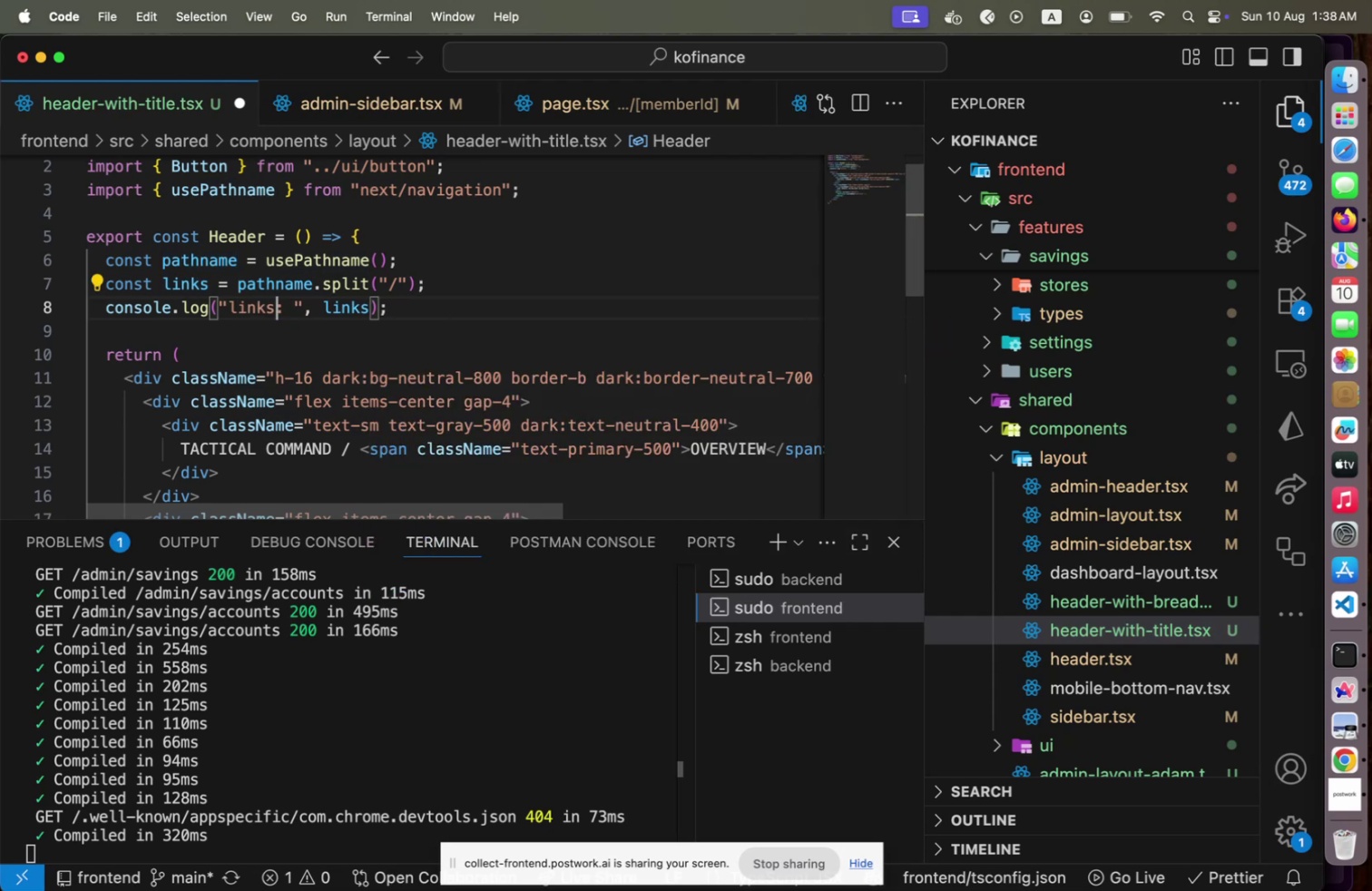 
key(ArrowRight)
 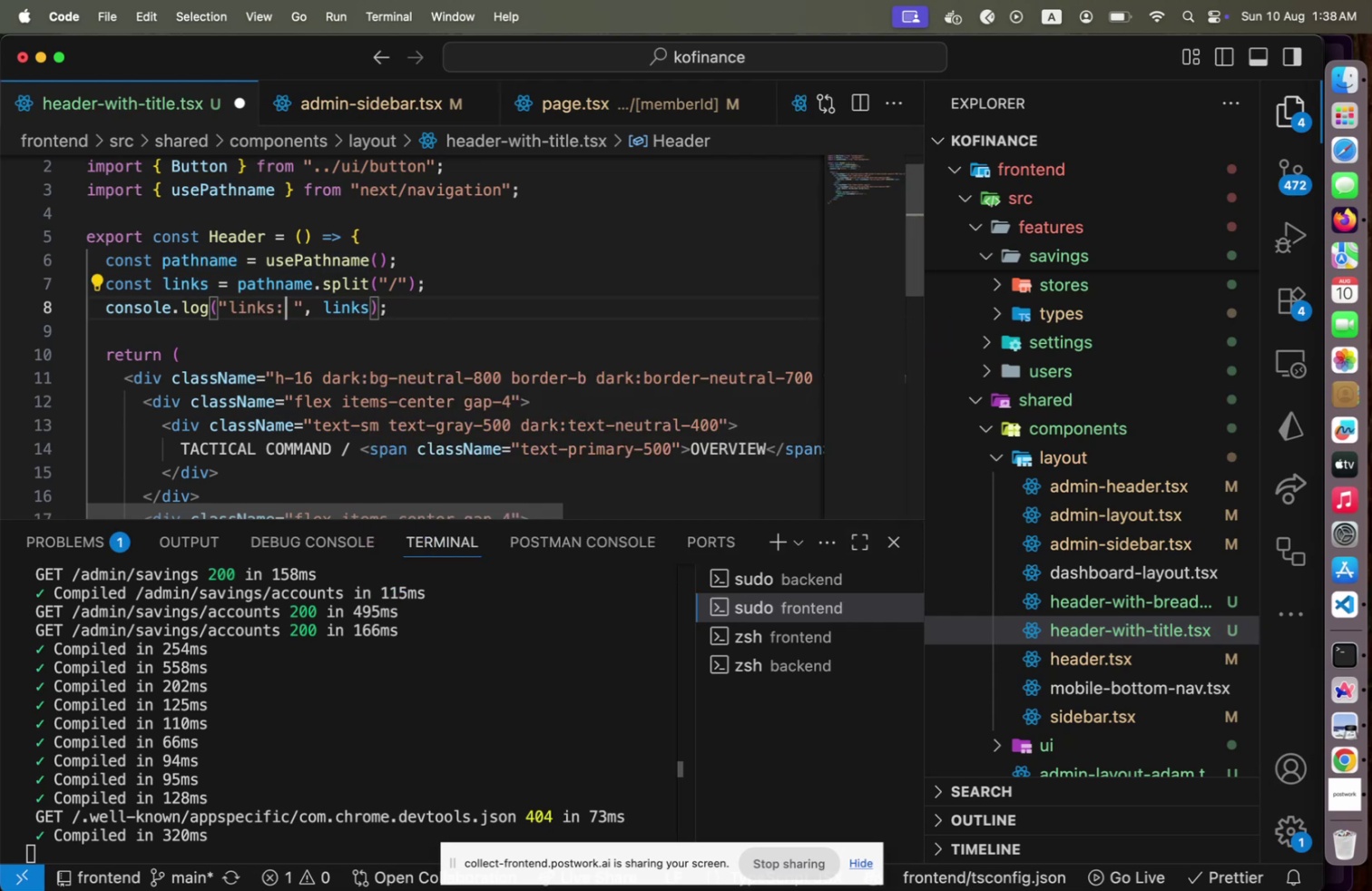 
key(Meta+CommandLeft)
 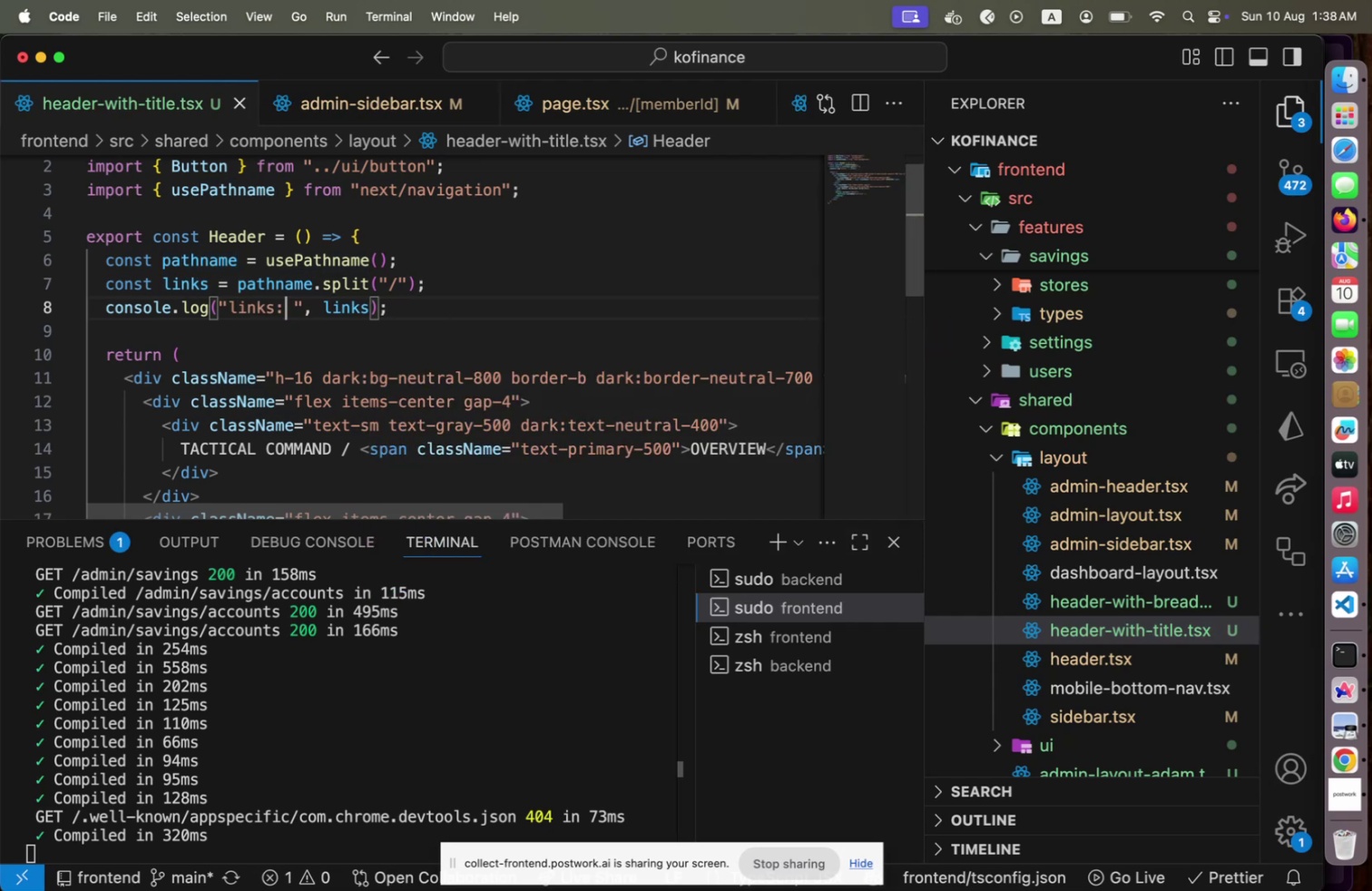 
key(Meta+S)
 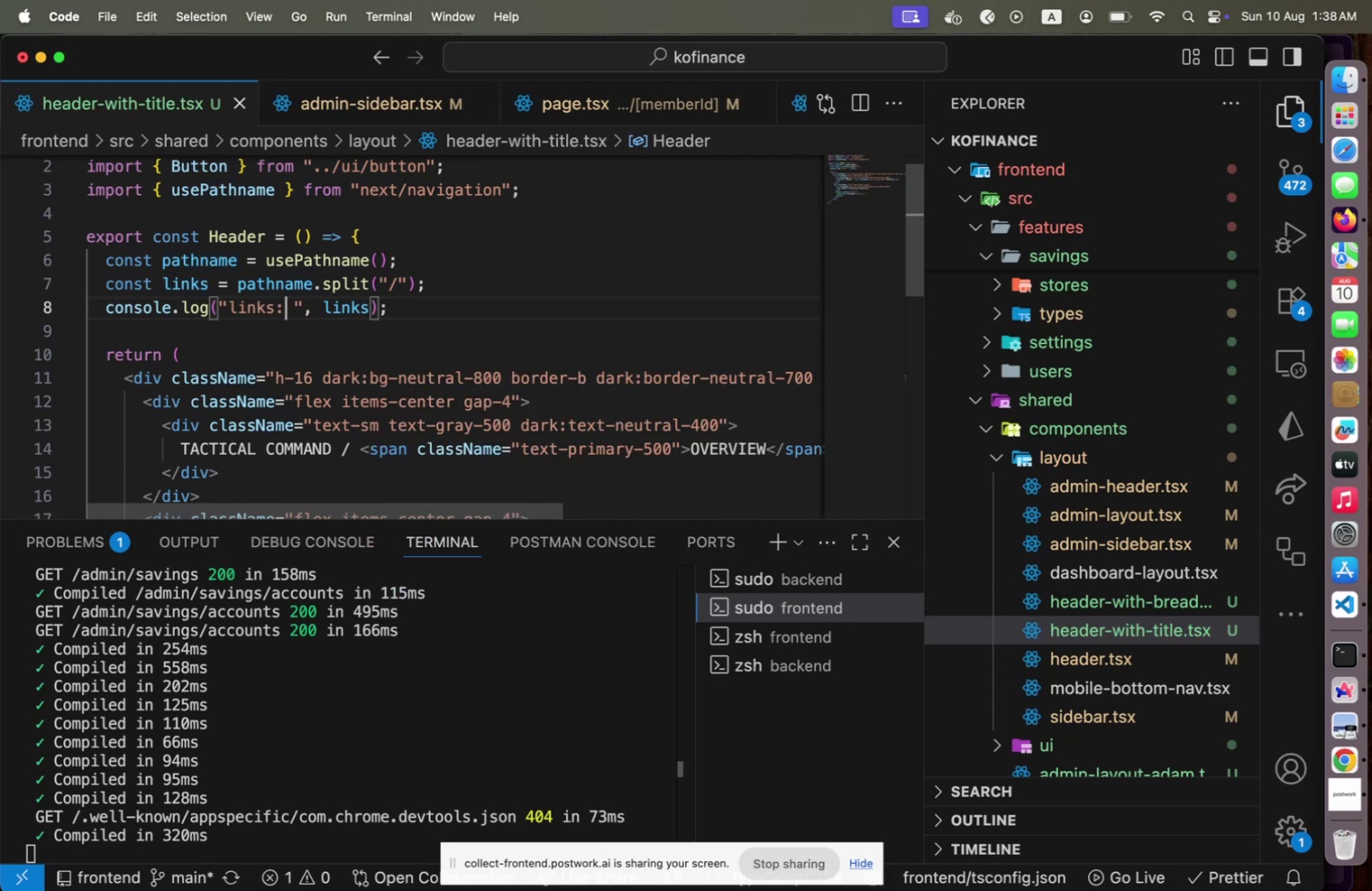 
key(Meta+CommandLeft)
 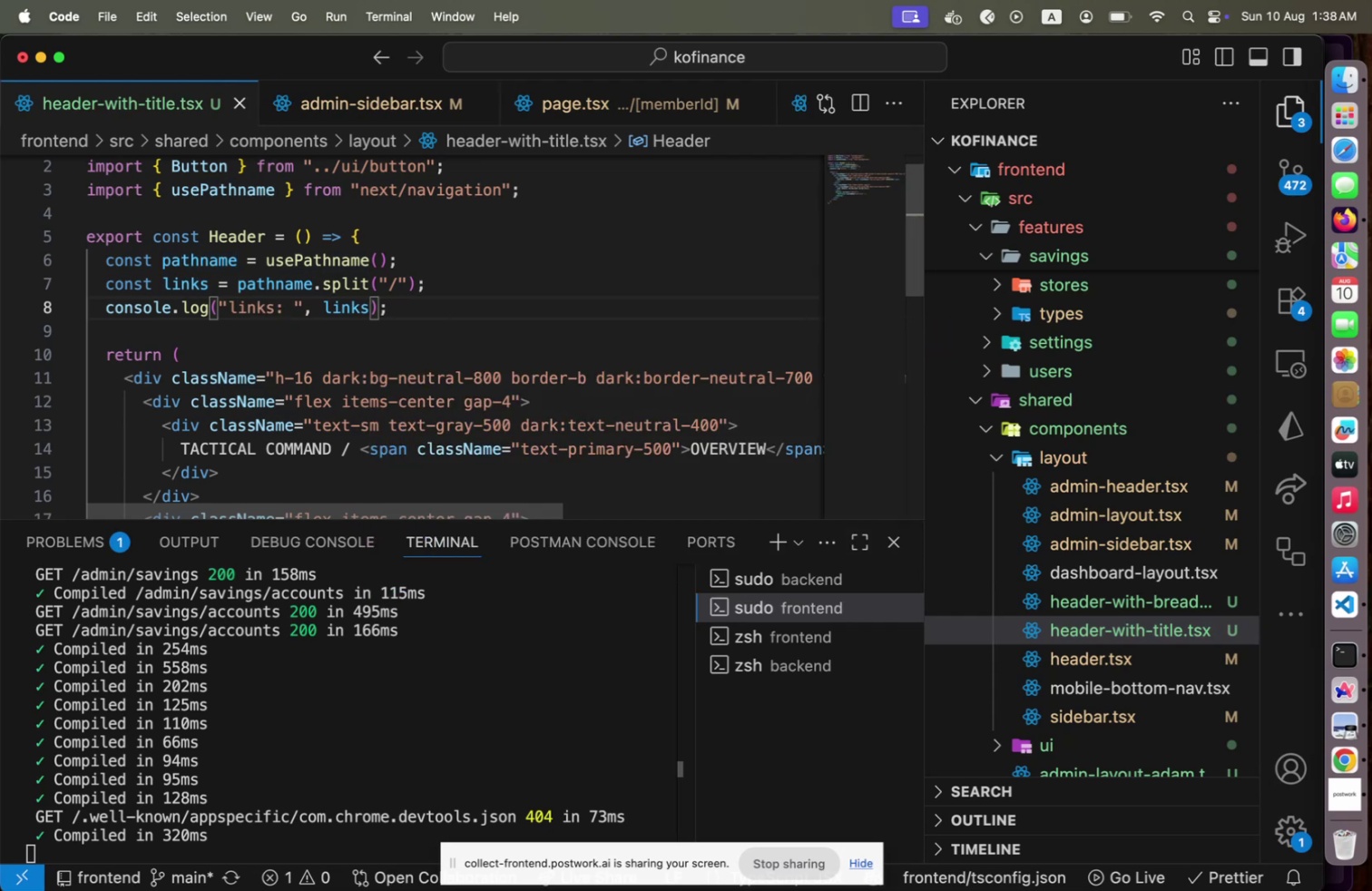 
key(Meta+Tab)
 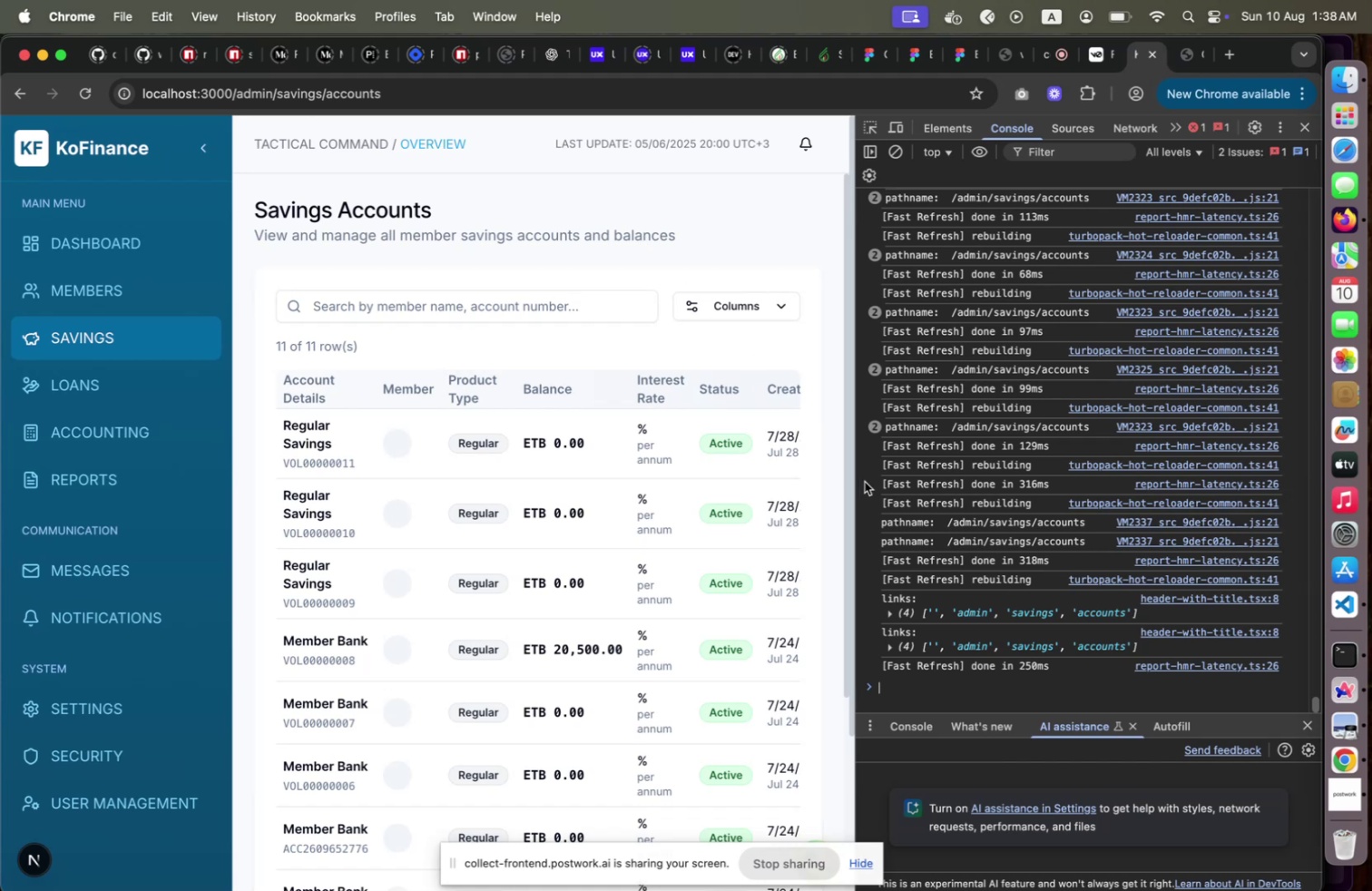 
key(Meta+CommandLeft)
 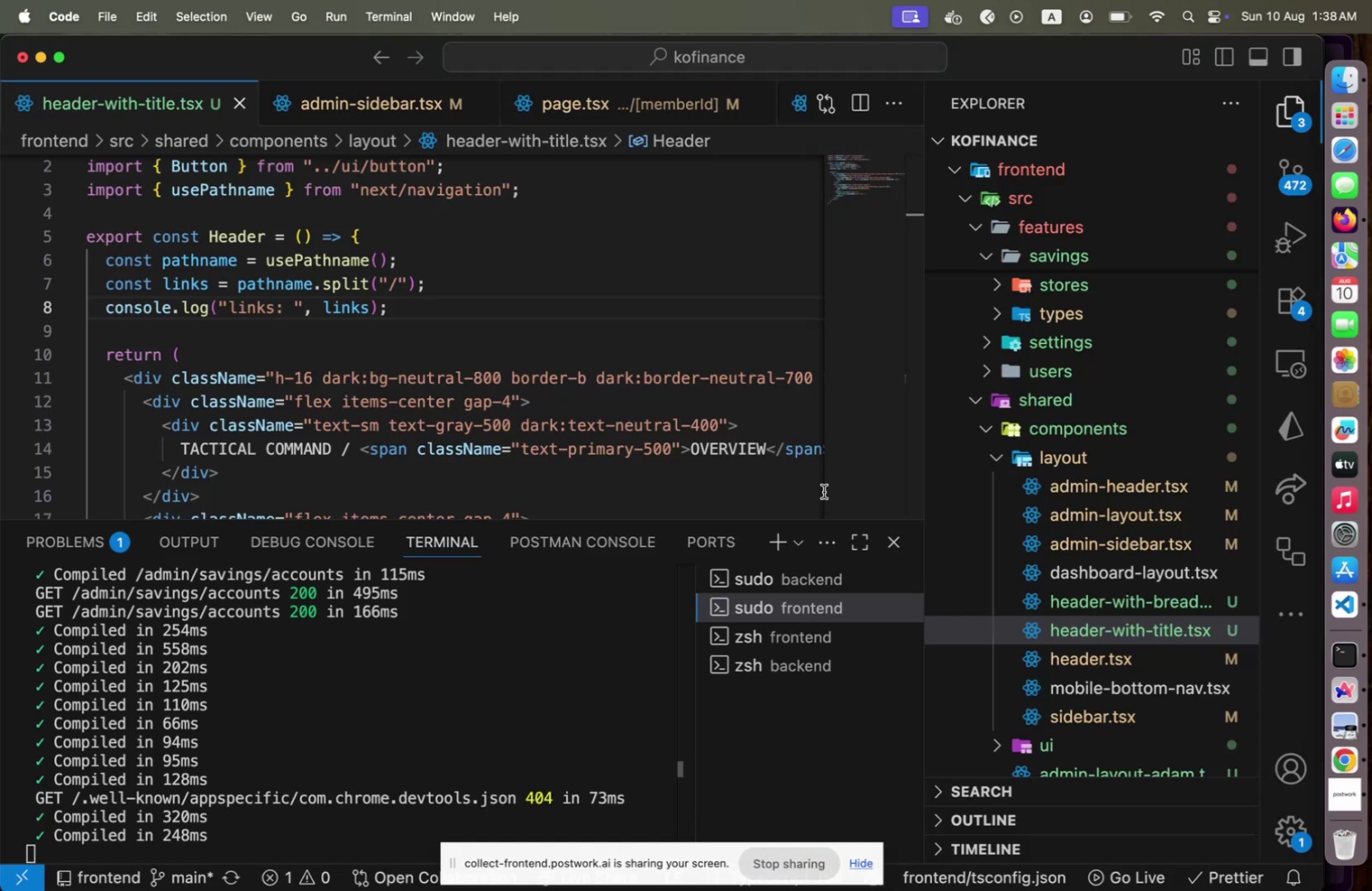 
key(Meta+Tab)
 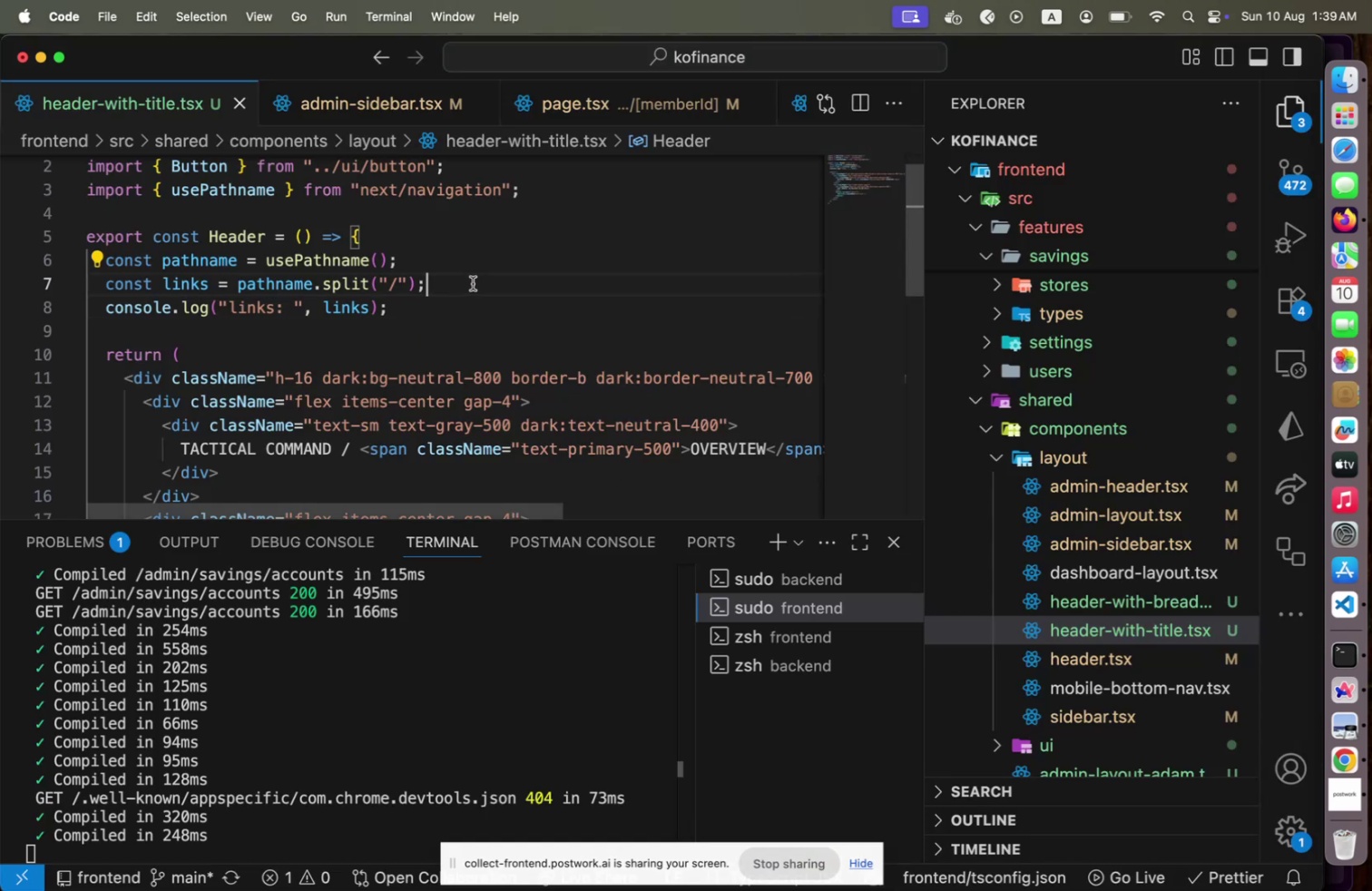 
key(ArrowDown)
 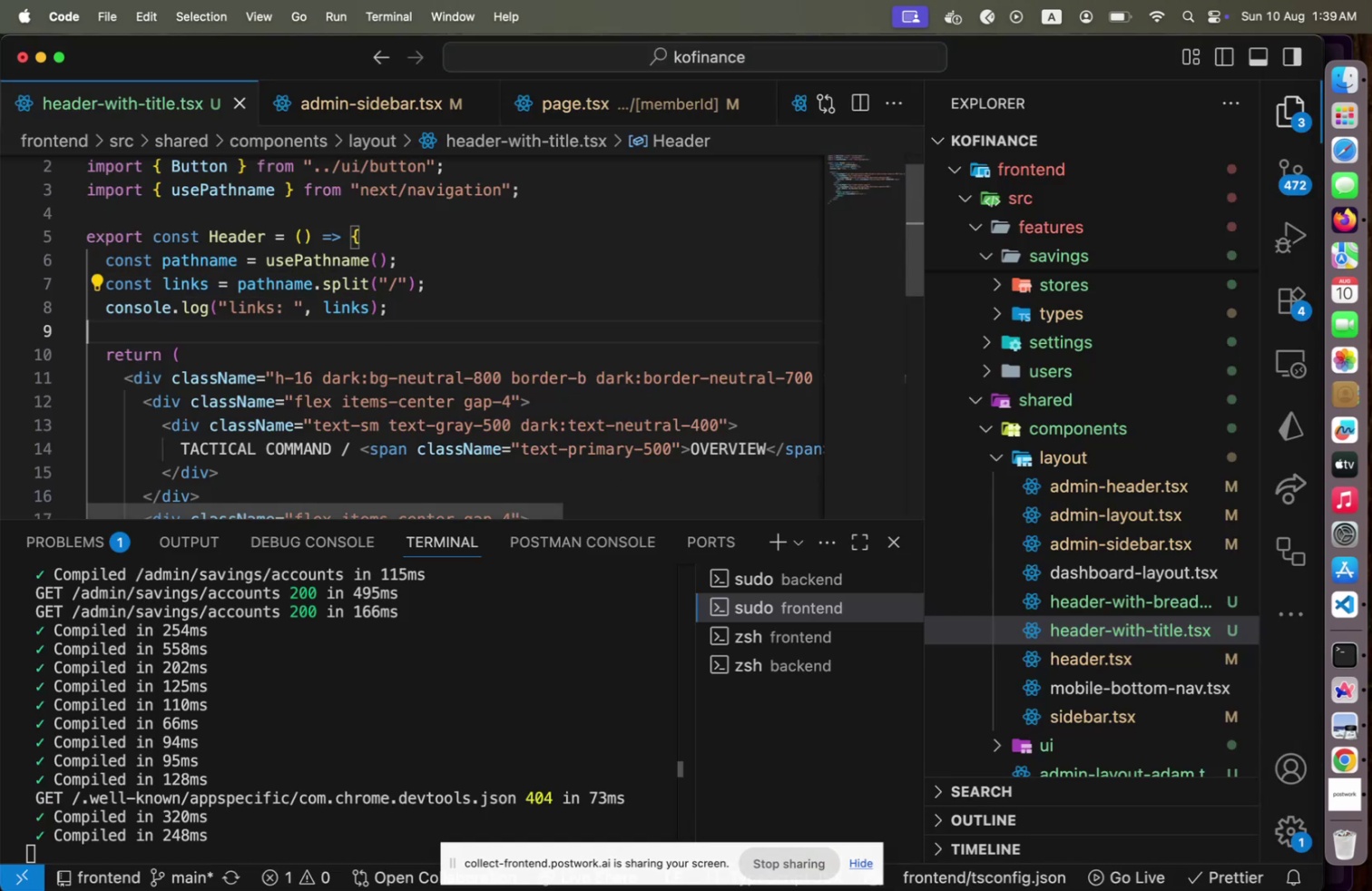 
key(ArrowDown)
 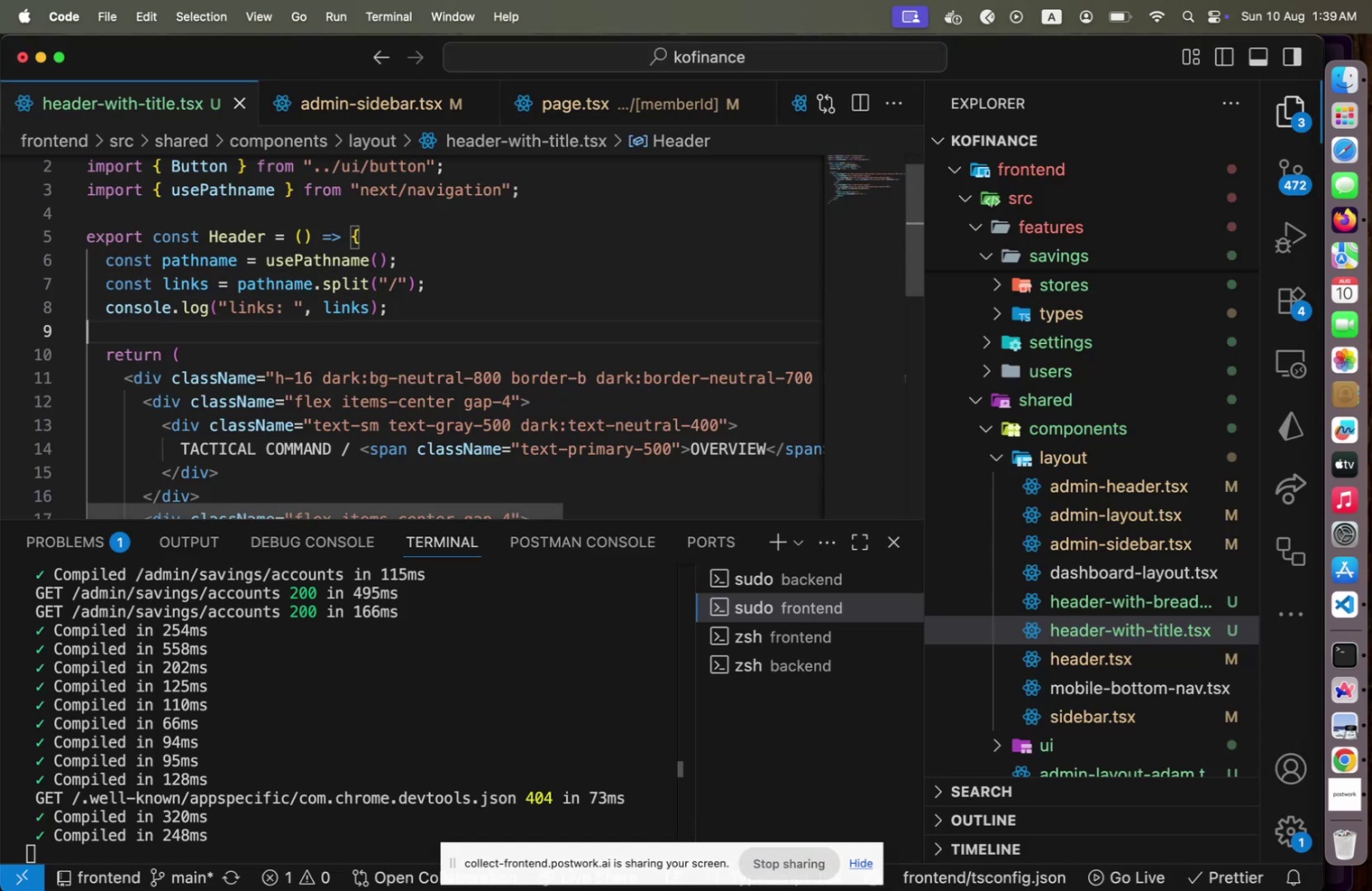 
key(Tab)
type(const )
 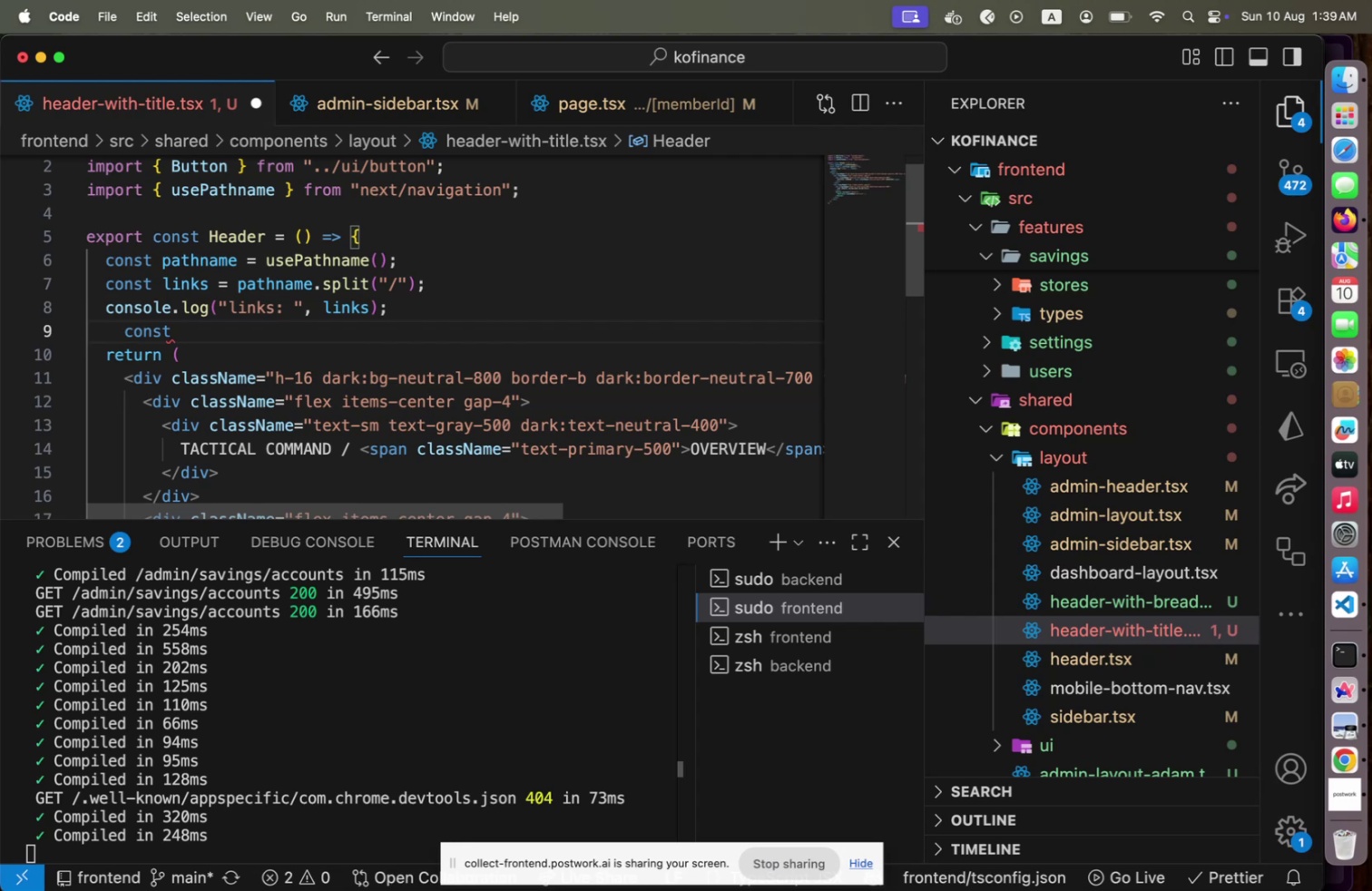 
wait(7.84)
 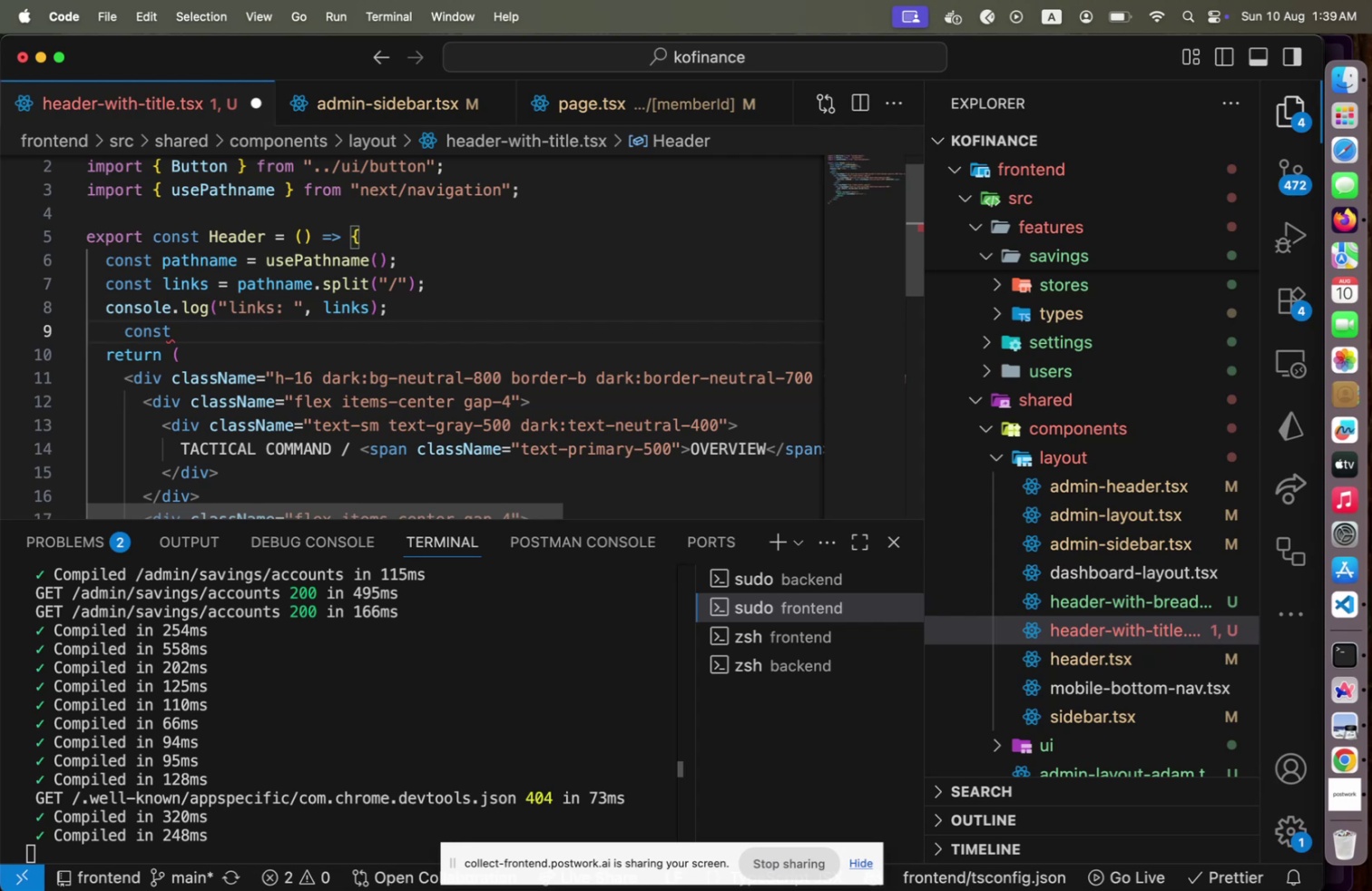 
key(Meta+CommandLeft)
 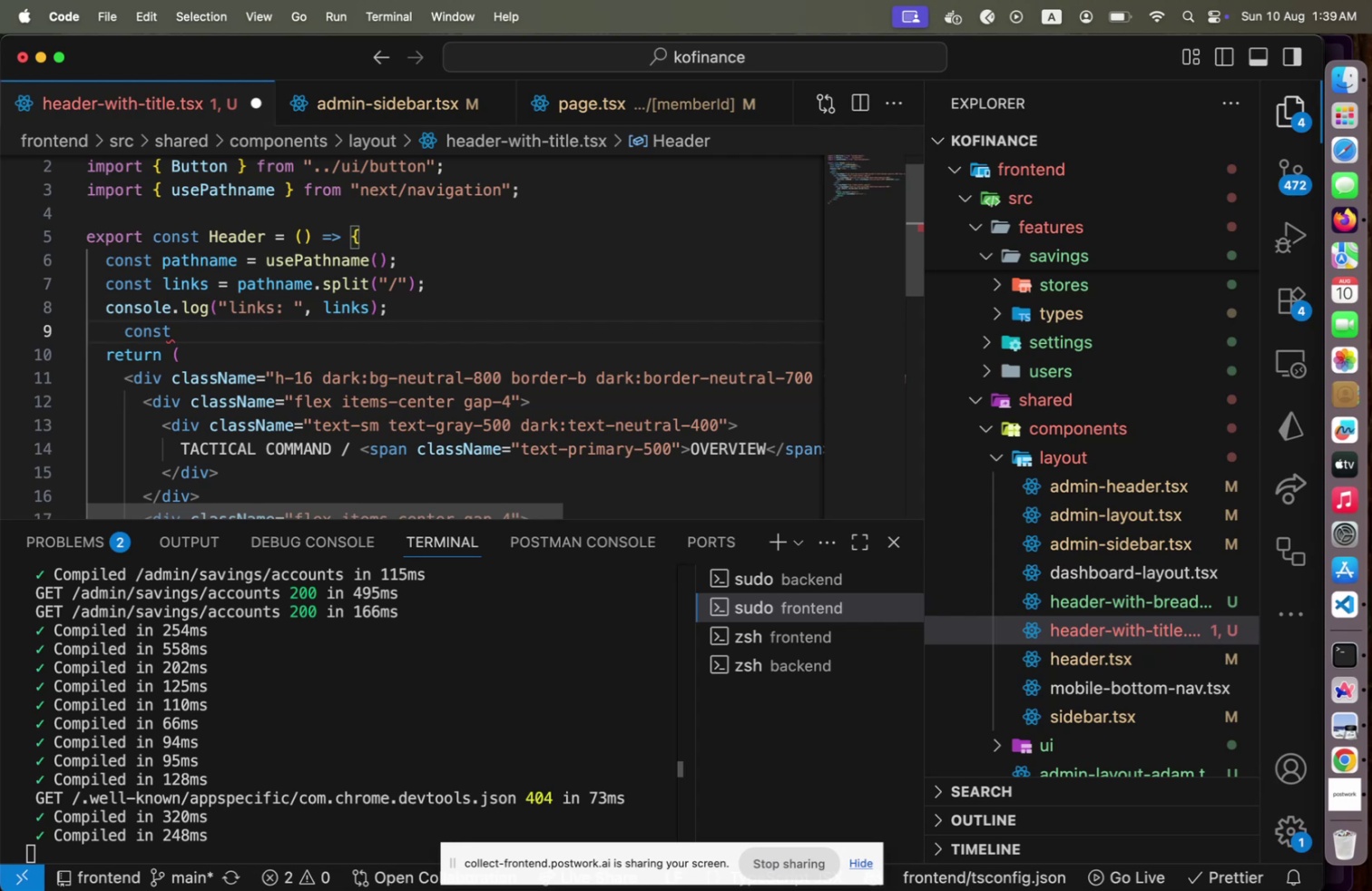 
key(Meta+Tab)
 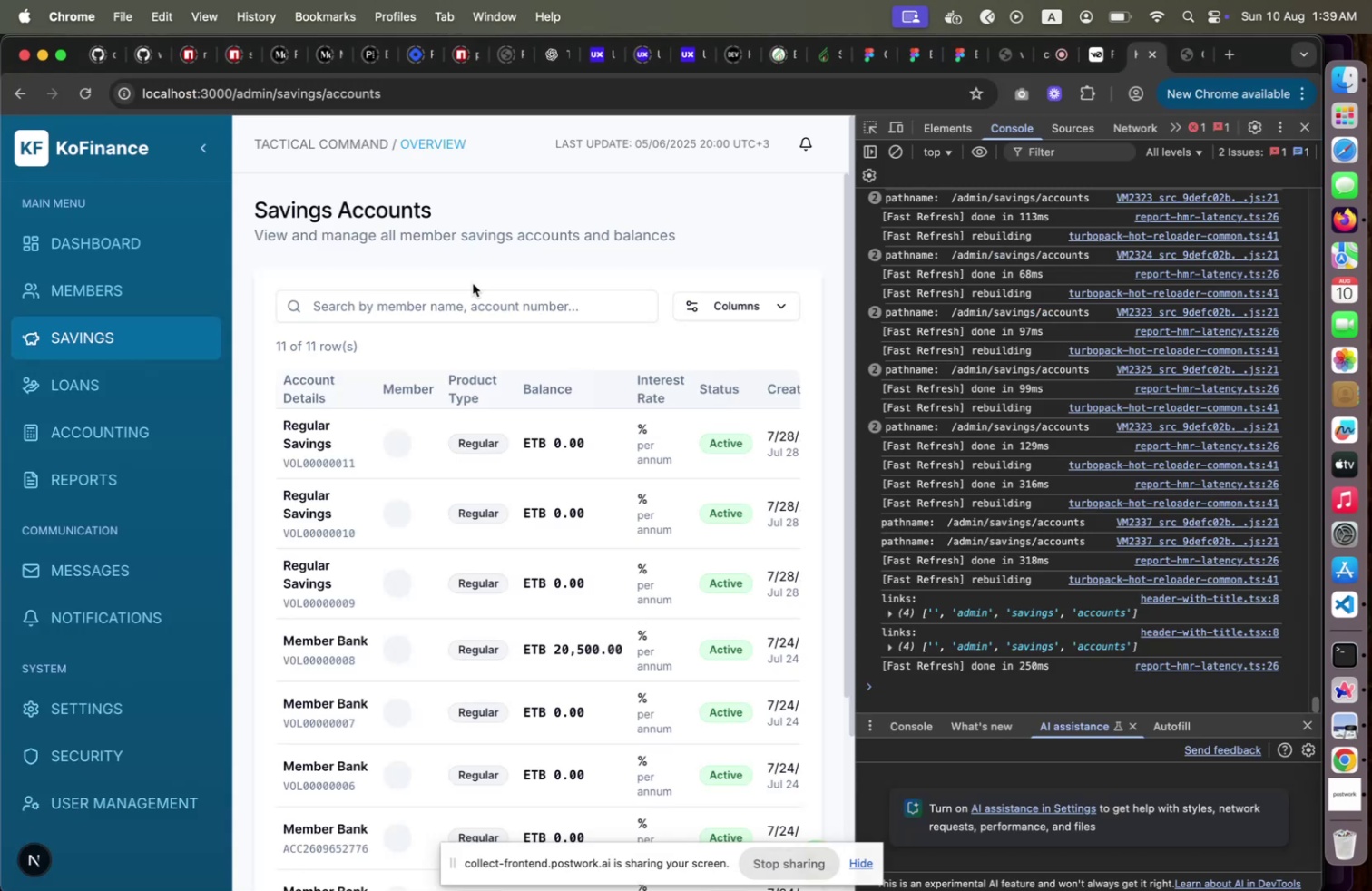 
key(Meta+CommandLeft)
 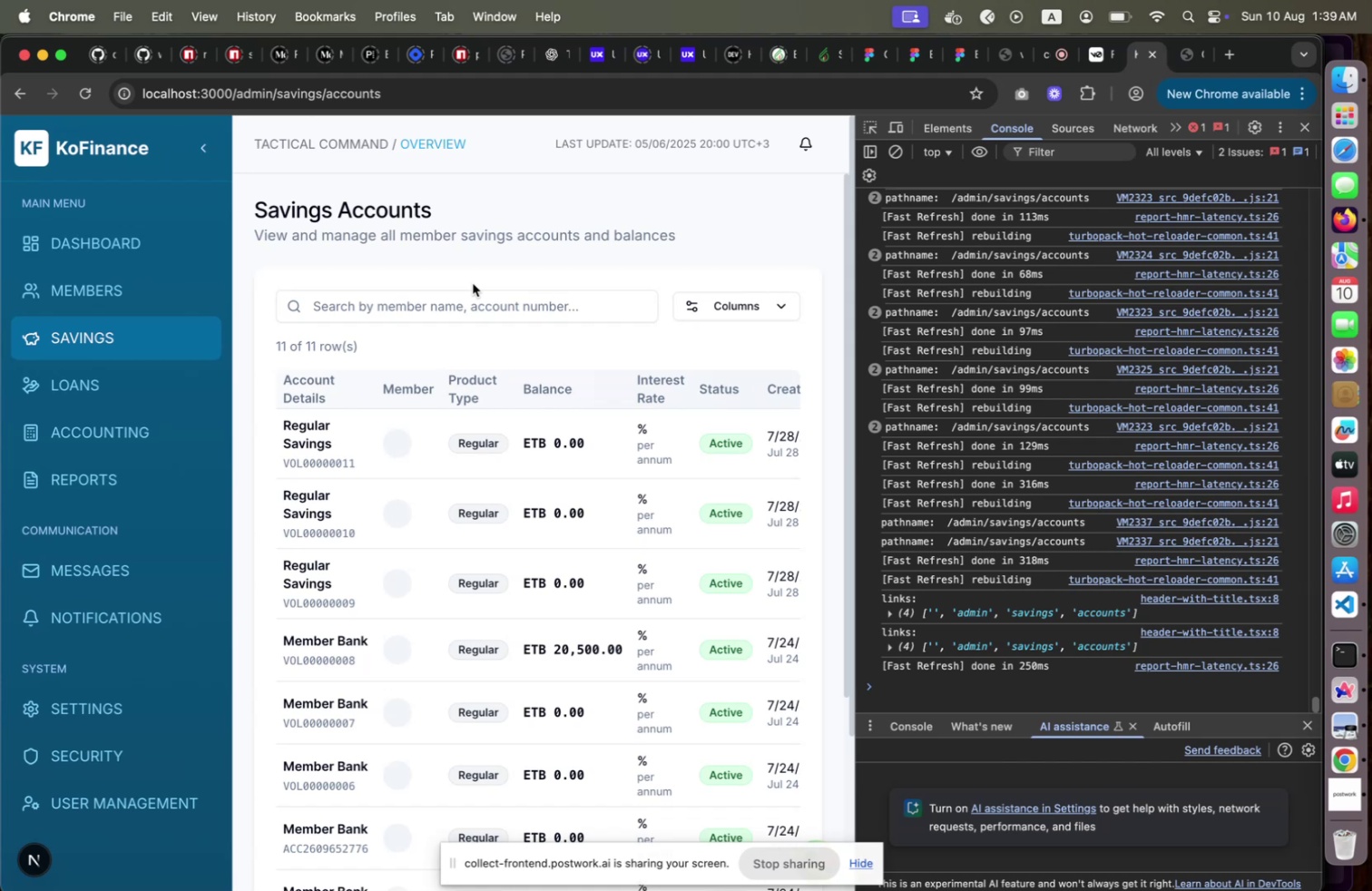 
key(Meta+Tab)
 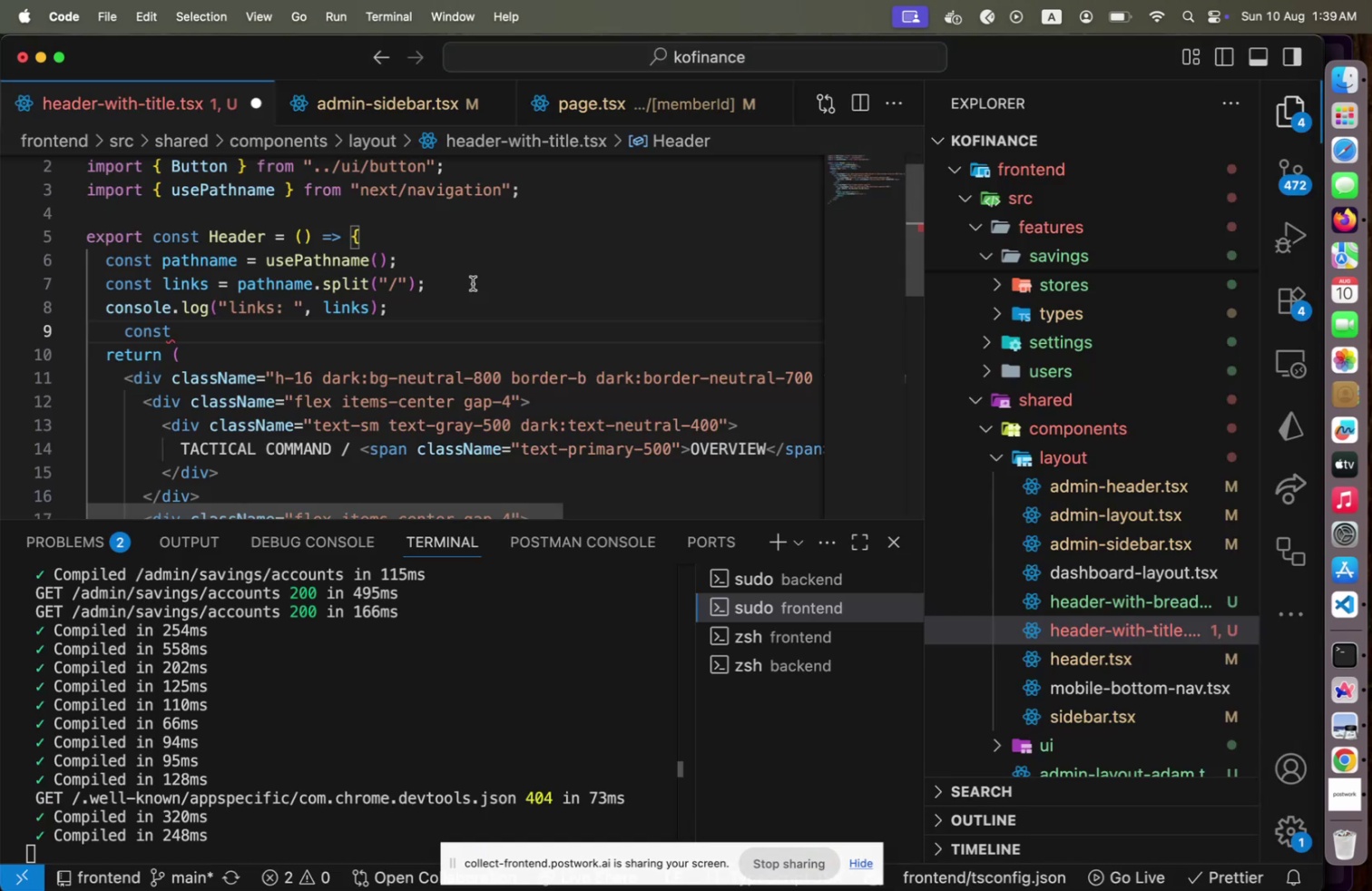 
key(Meta+CommandLeft)
 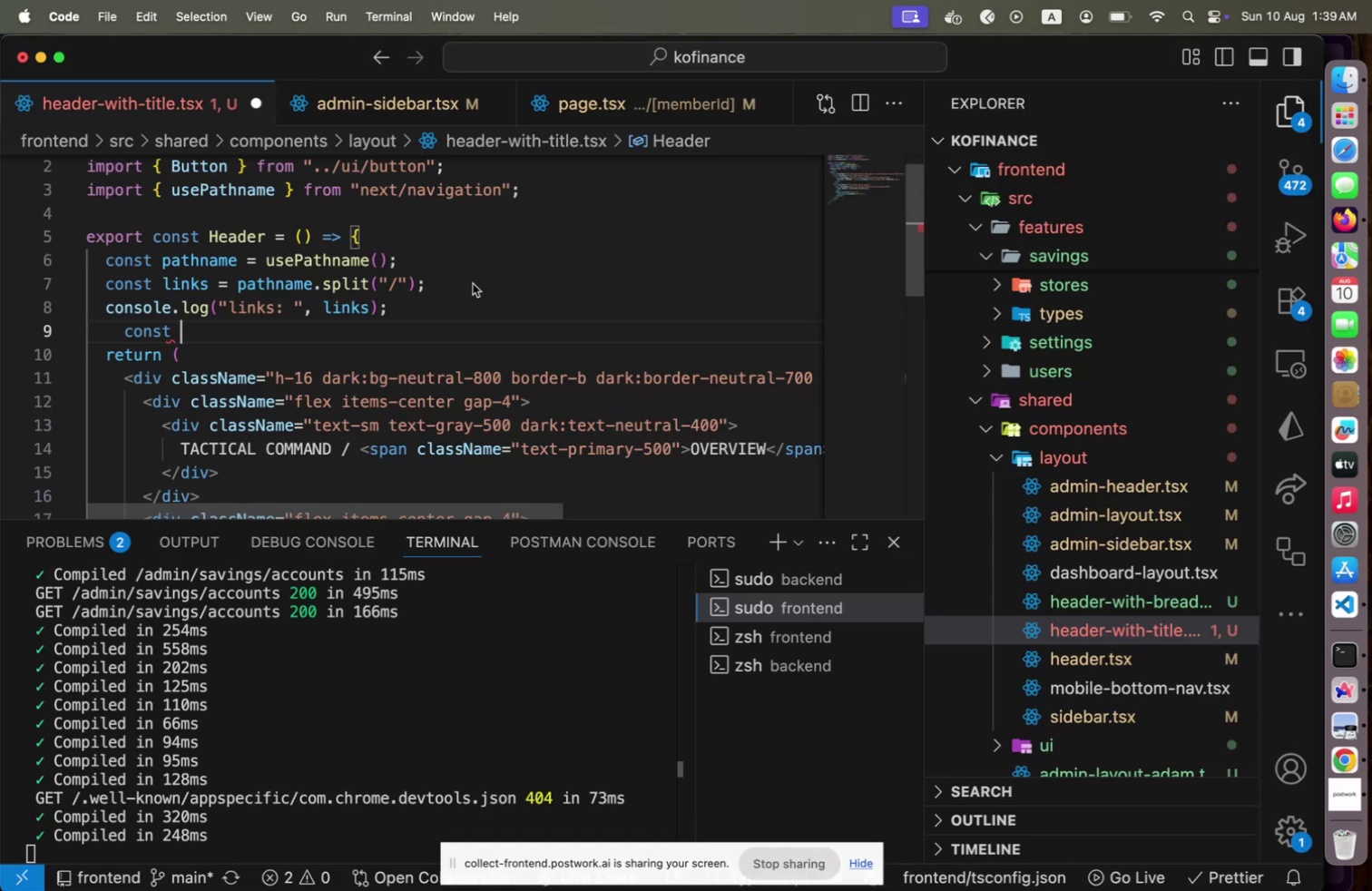 
key(Meta+Tab)
 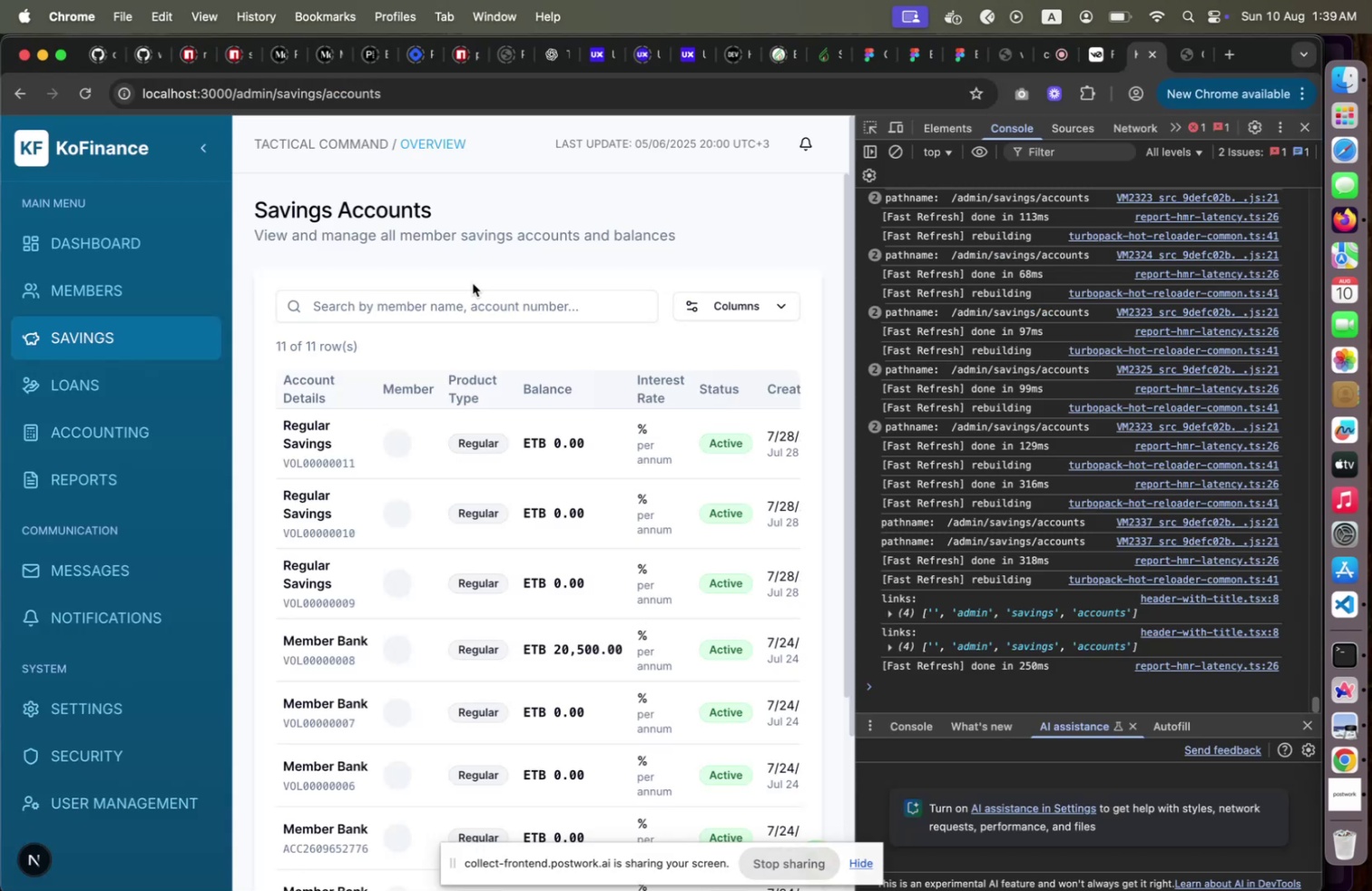 
wait(7.6)
 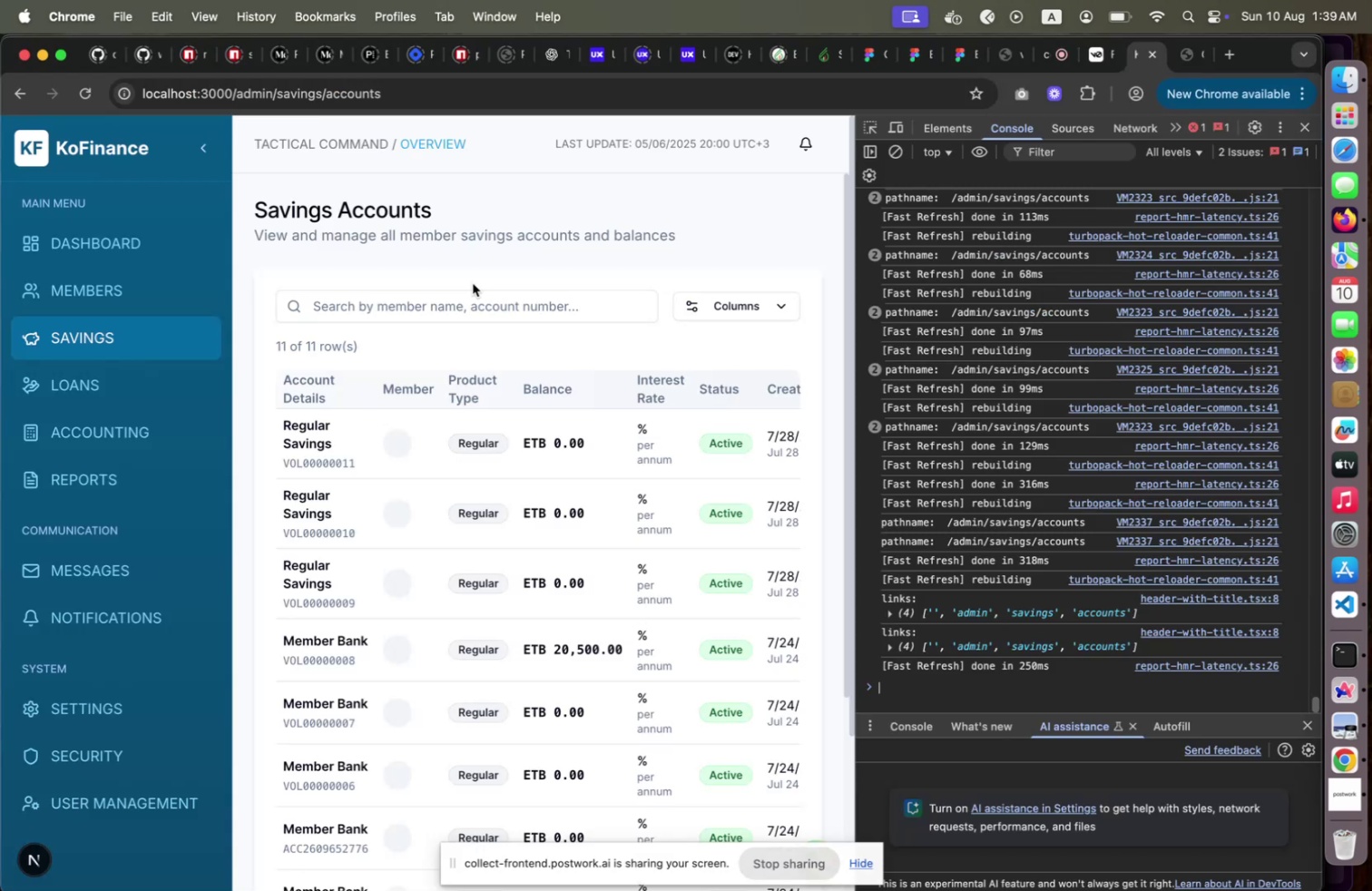 
key(Meta+CommandLeft)
 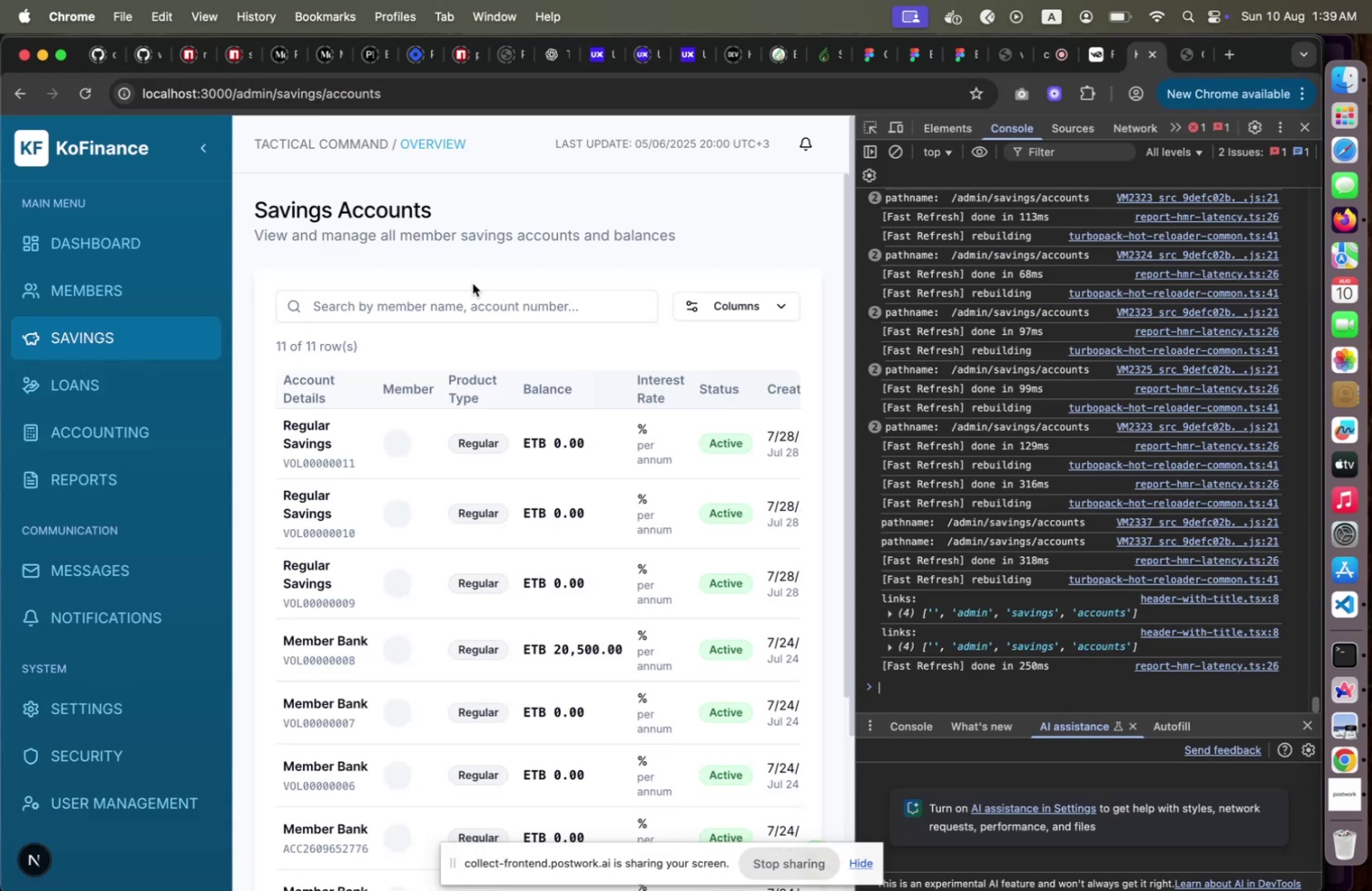 
key(Meta+Tab)
 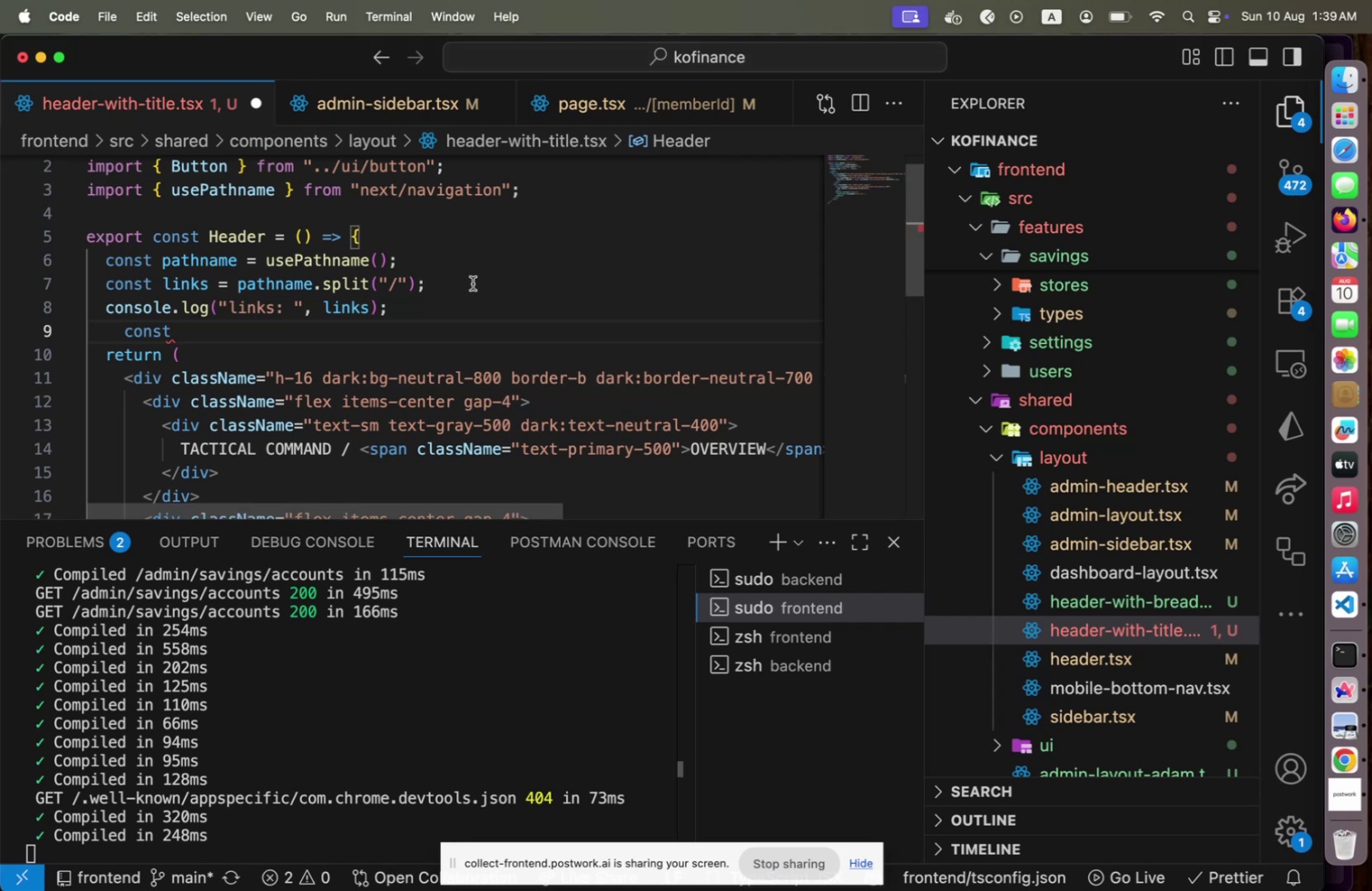 
key(Meta+CommandLeft)
 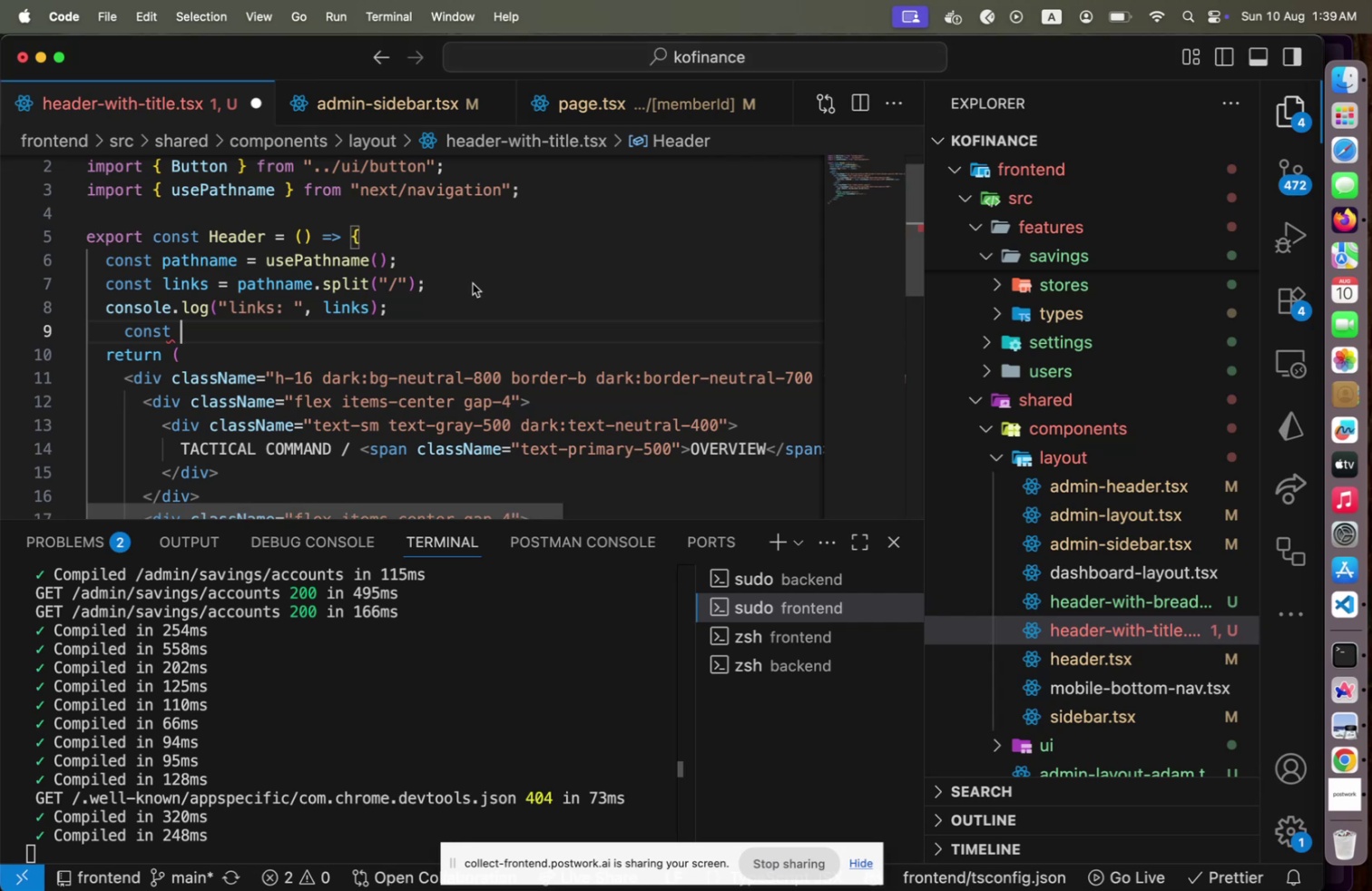 
key(Meta+Tab)
 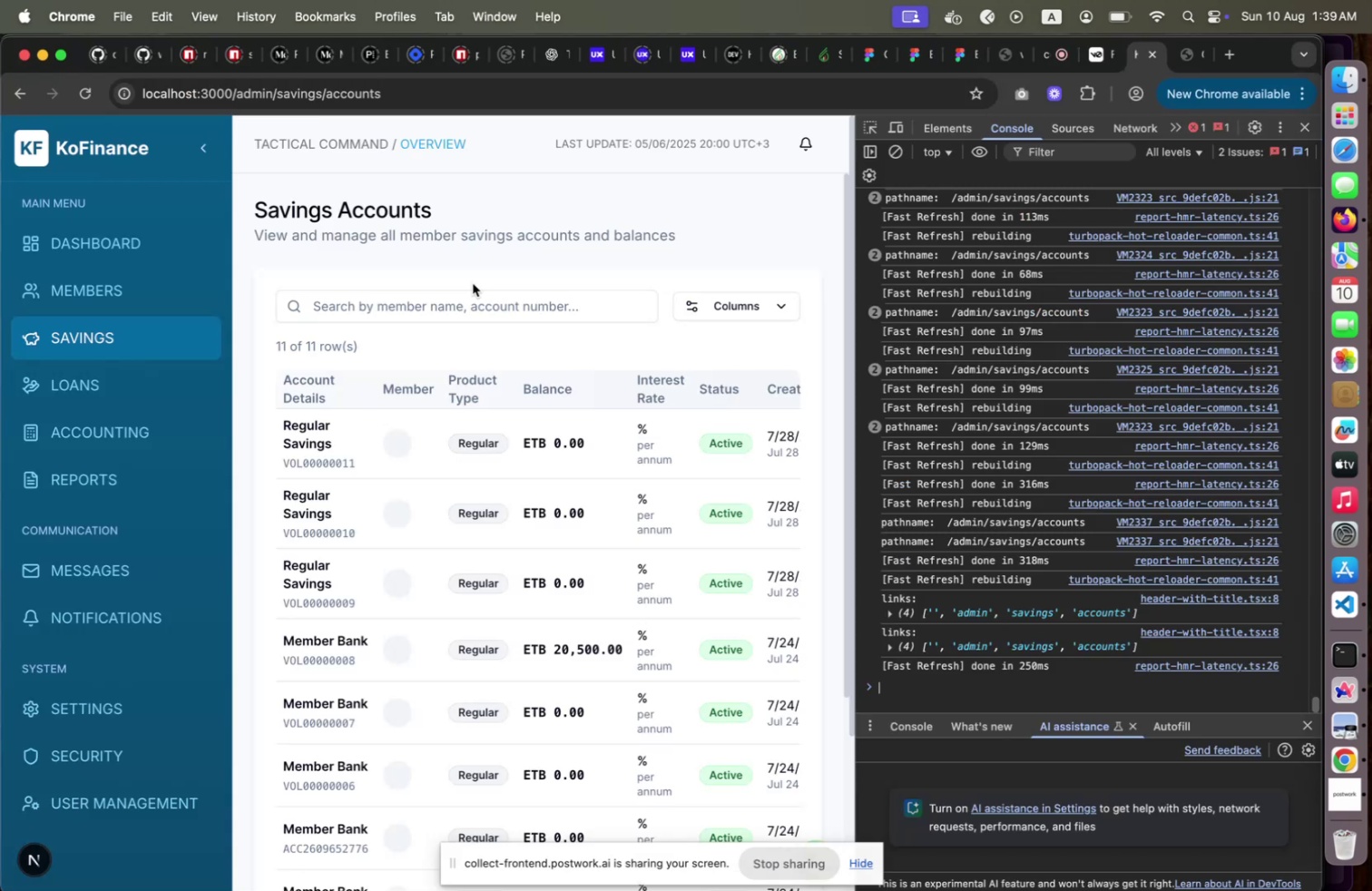 
wait(10.32)
 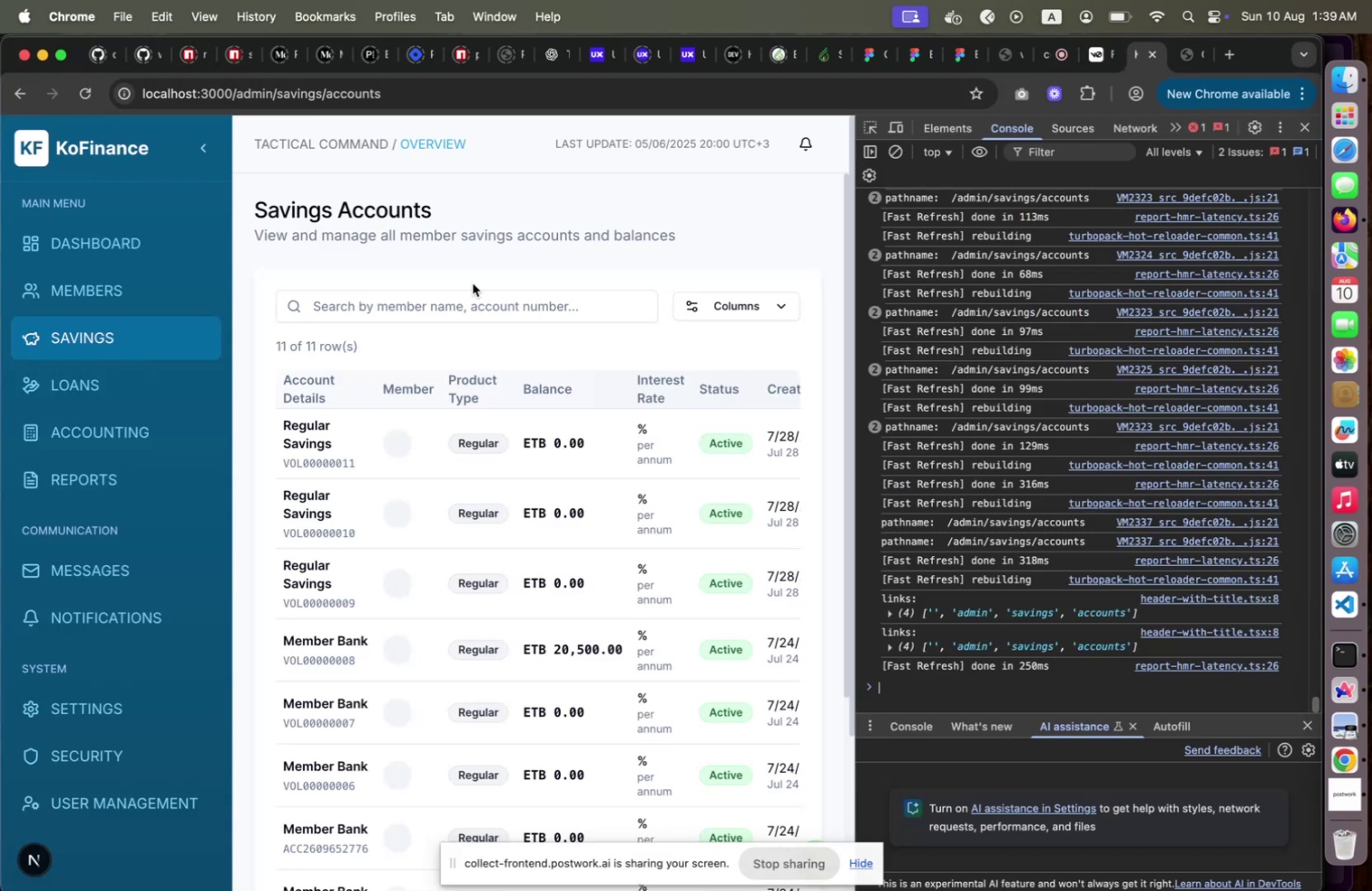 
key(Meta+CommandLeft)
 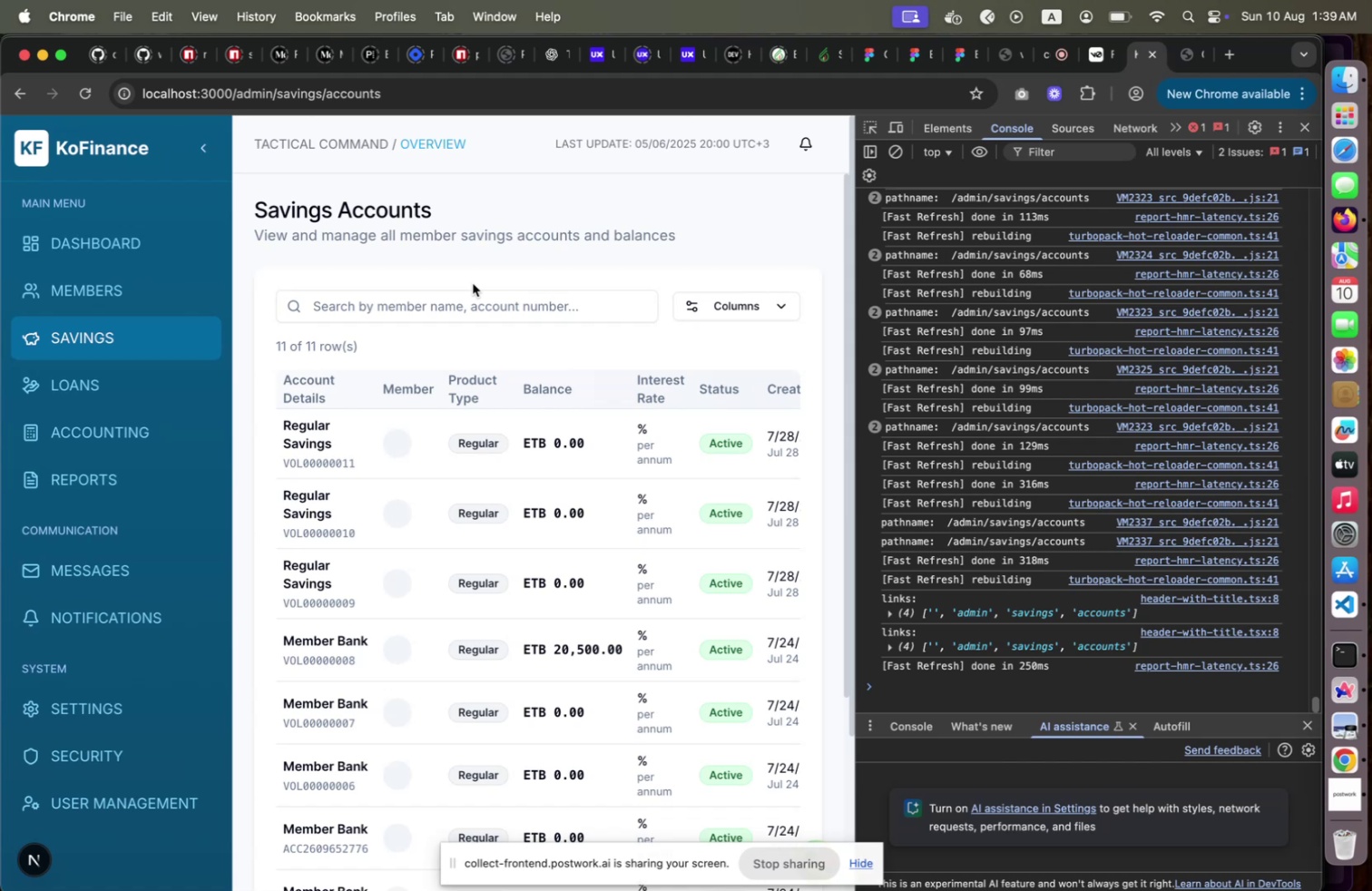 
key(Meta+Tab)
 